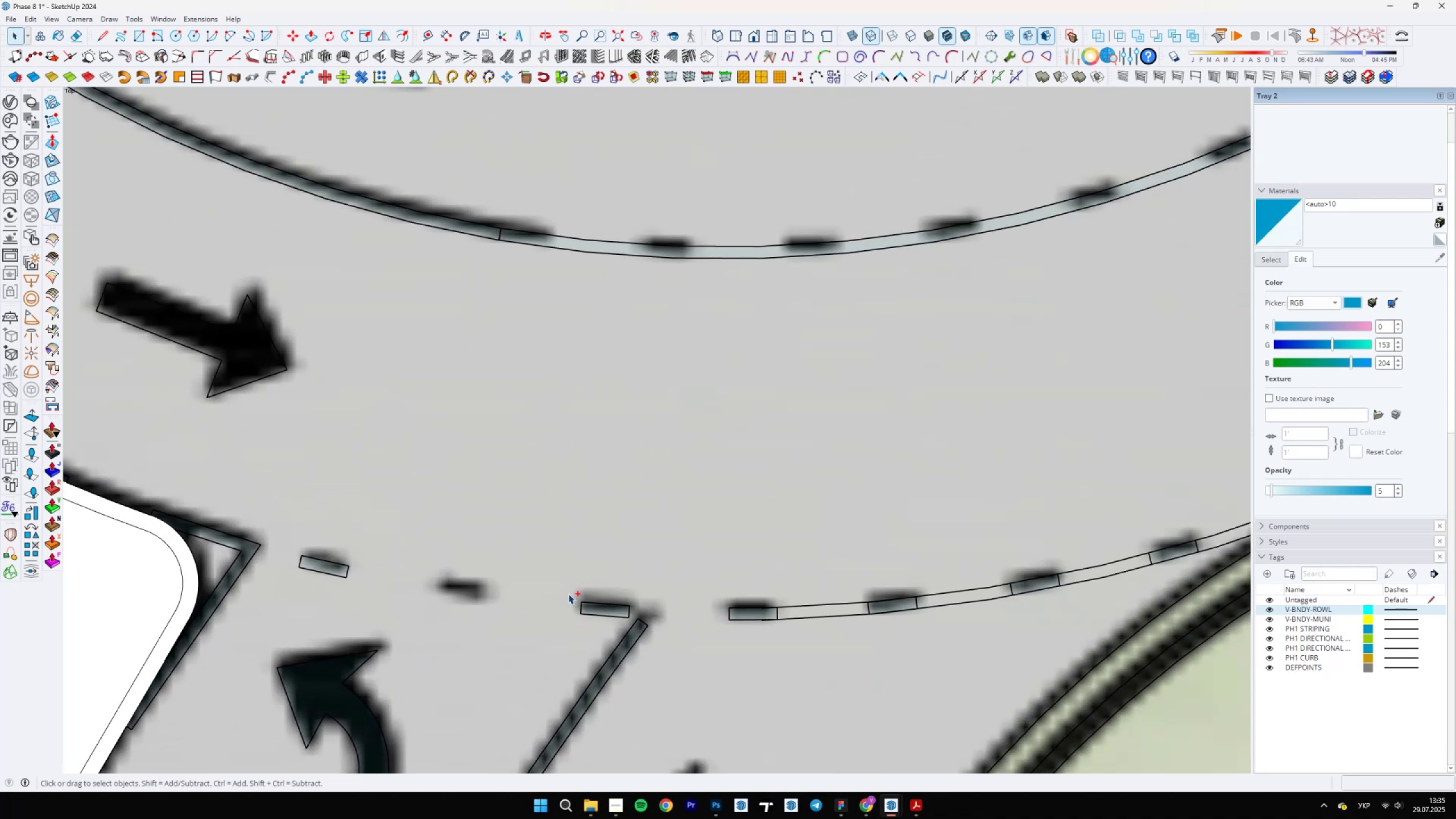 
key(Control+Z)
 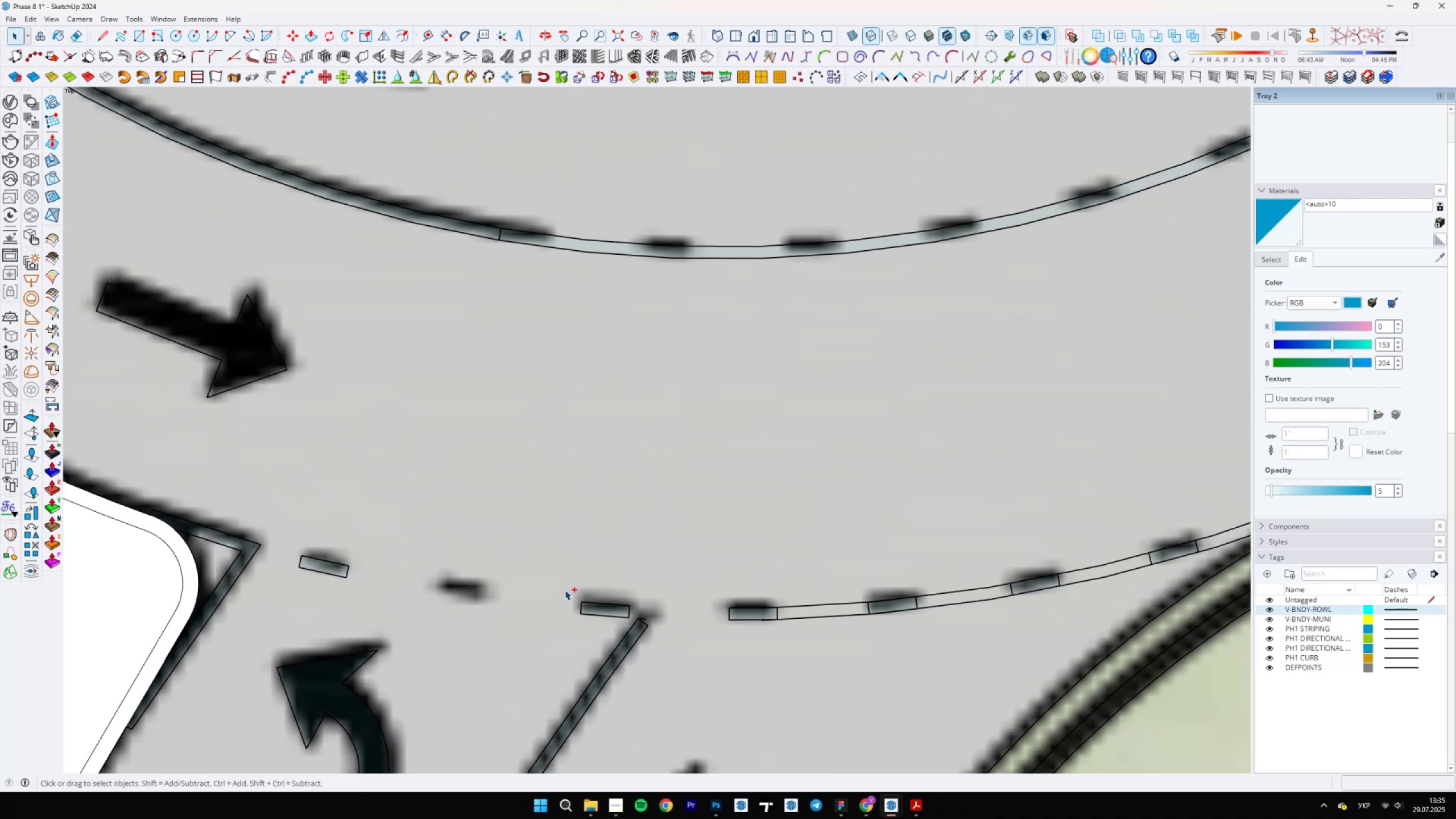 
key(Control+Z)
 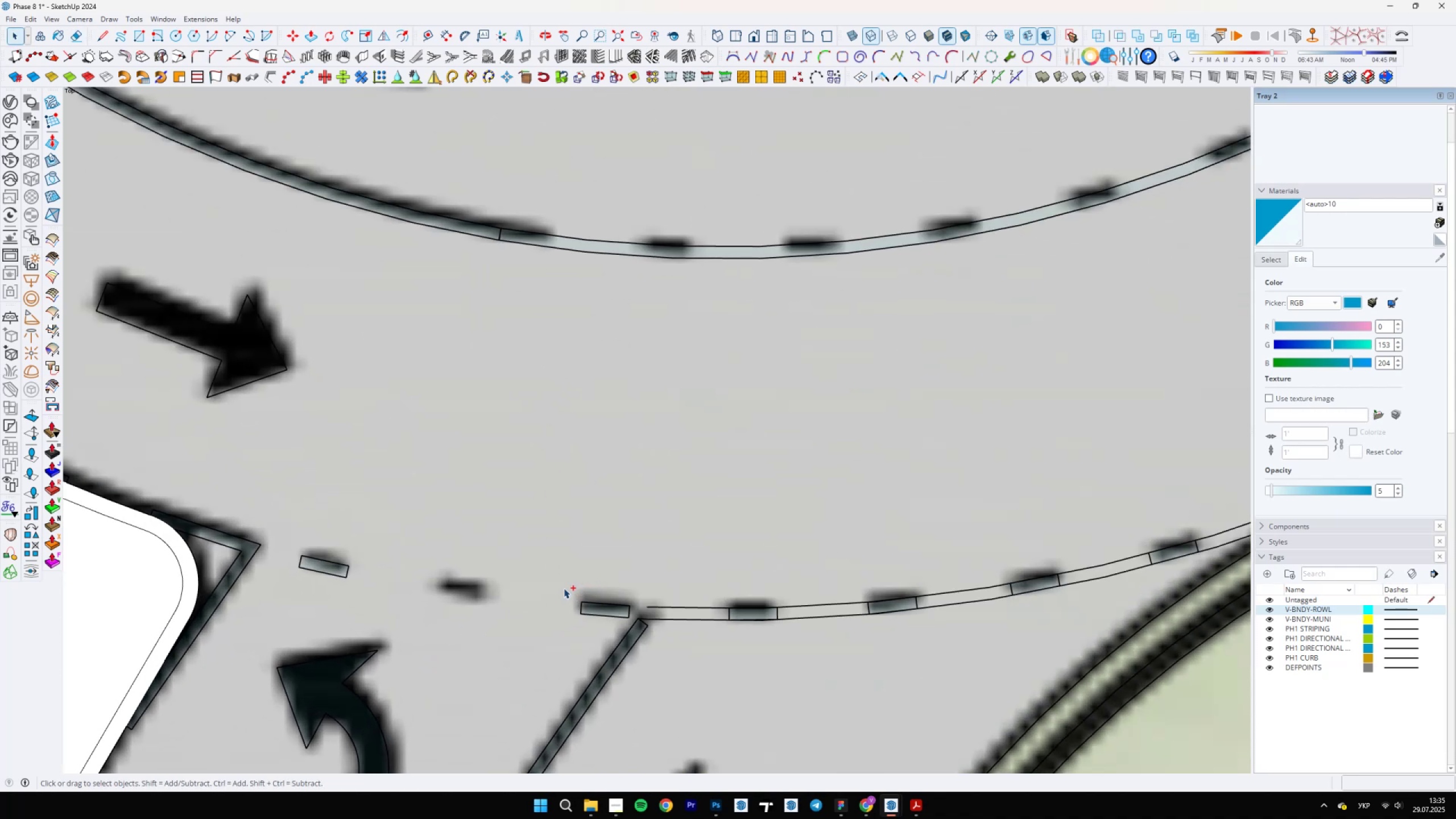 
key(Control+Z)
 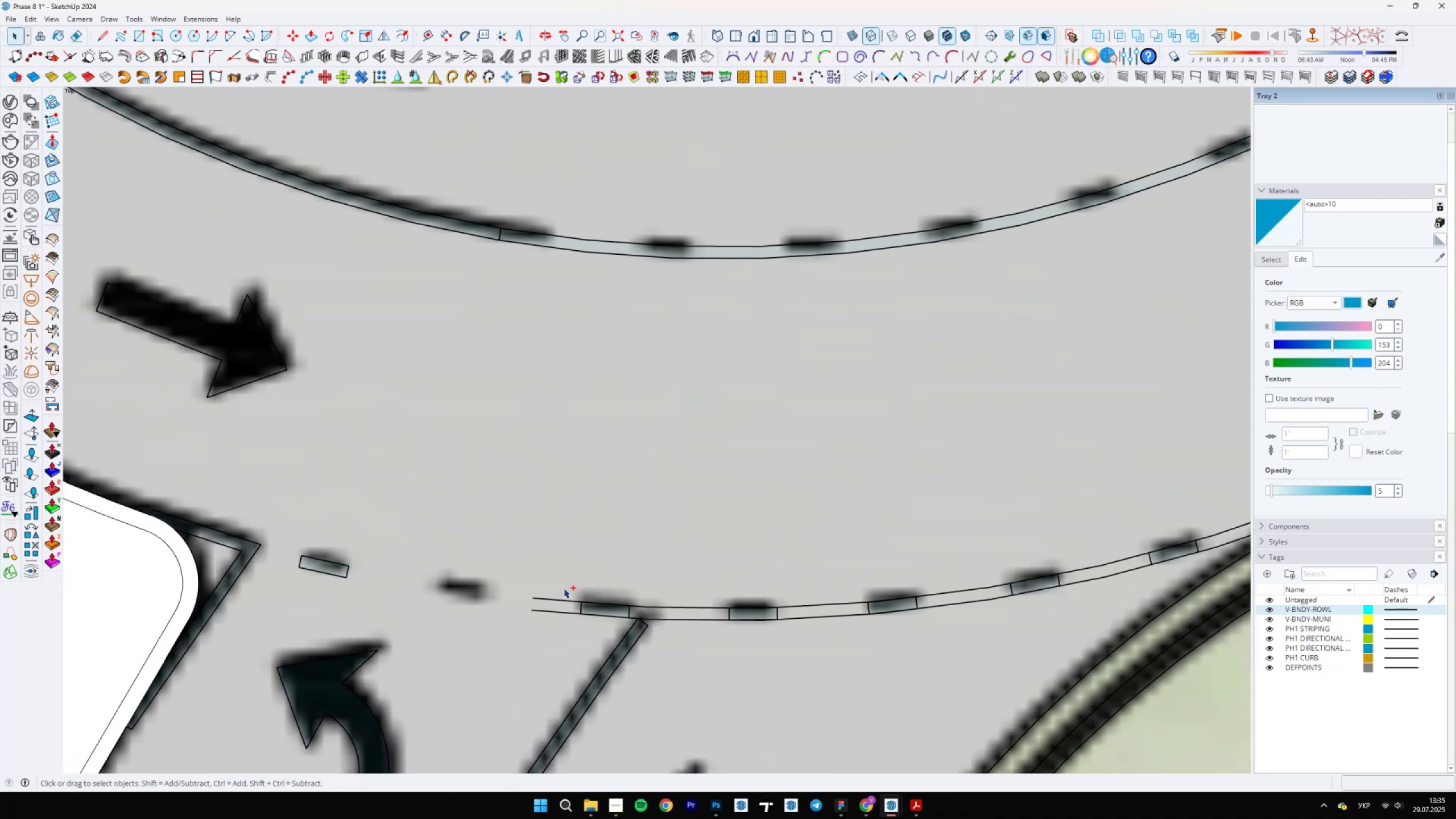 
key(Control+Z)
 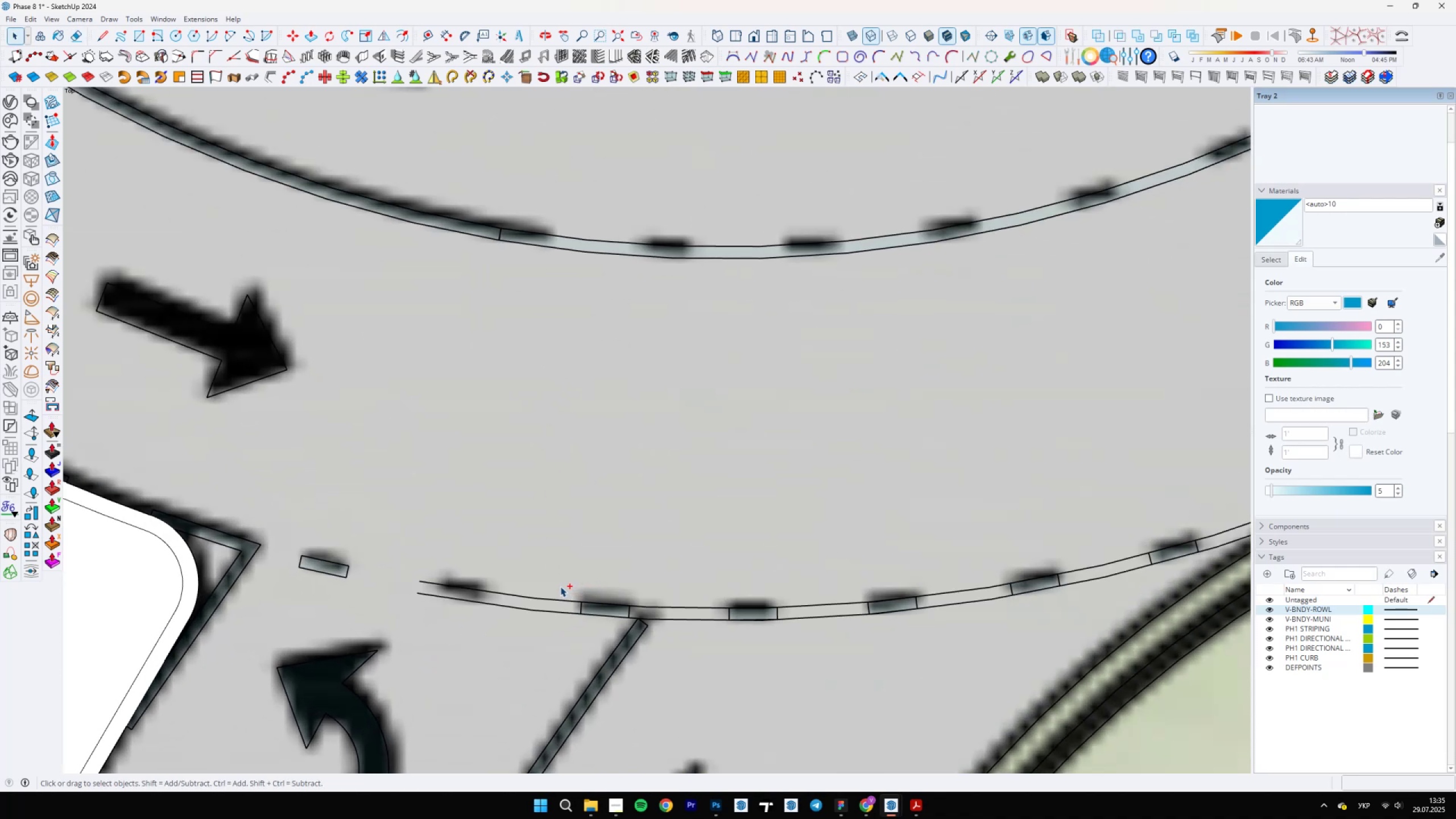 
scroll: coordinate [548, 596], scroll_direction: up, amount: 5.0
 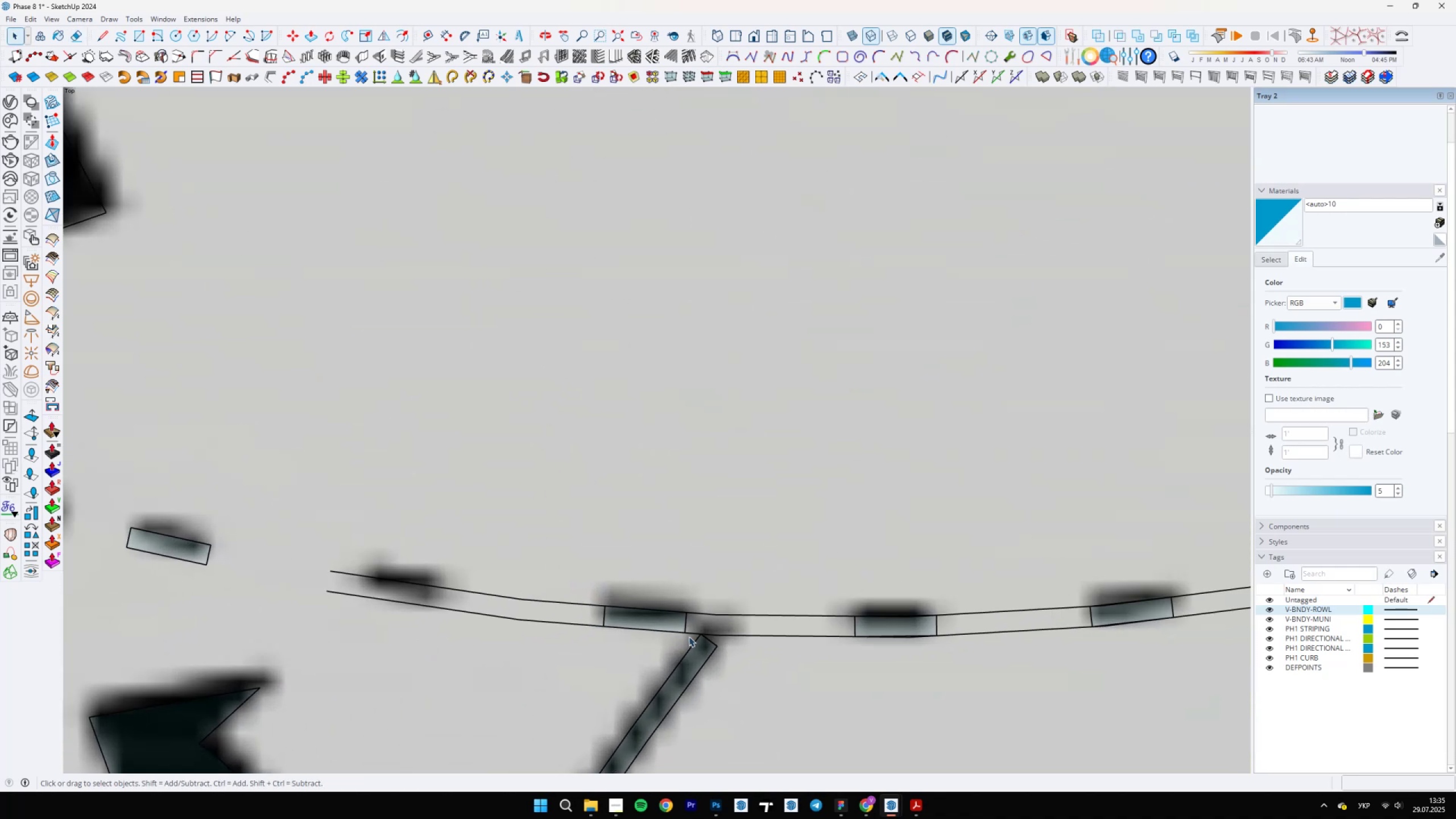 
left_click([683, 627])
 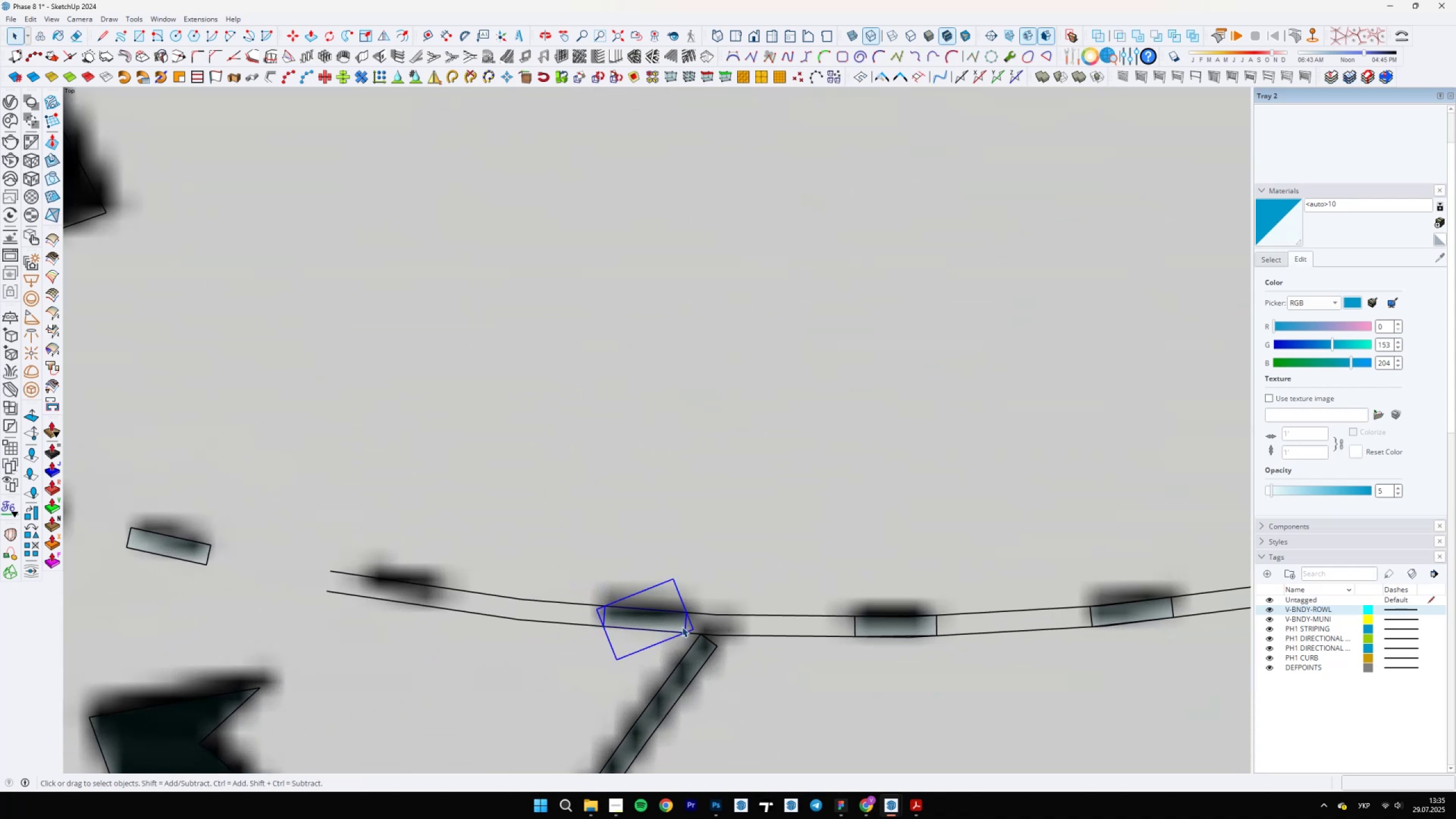 
scroll: coordinate [682, 626], scroll_direction: up, amount: 4.0
 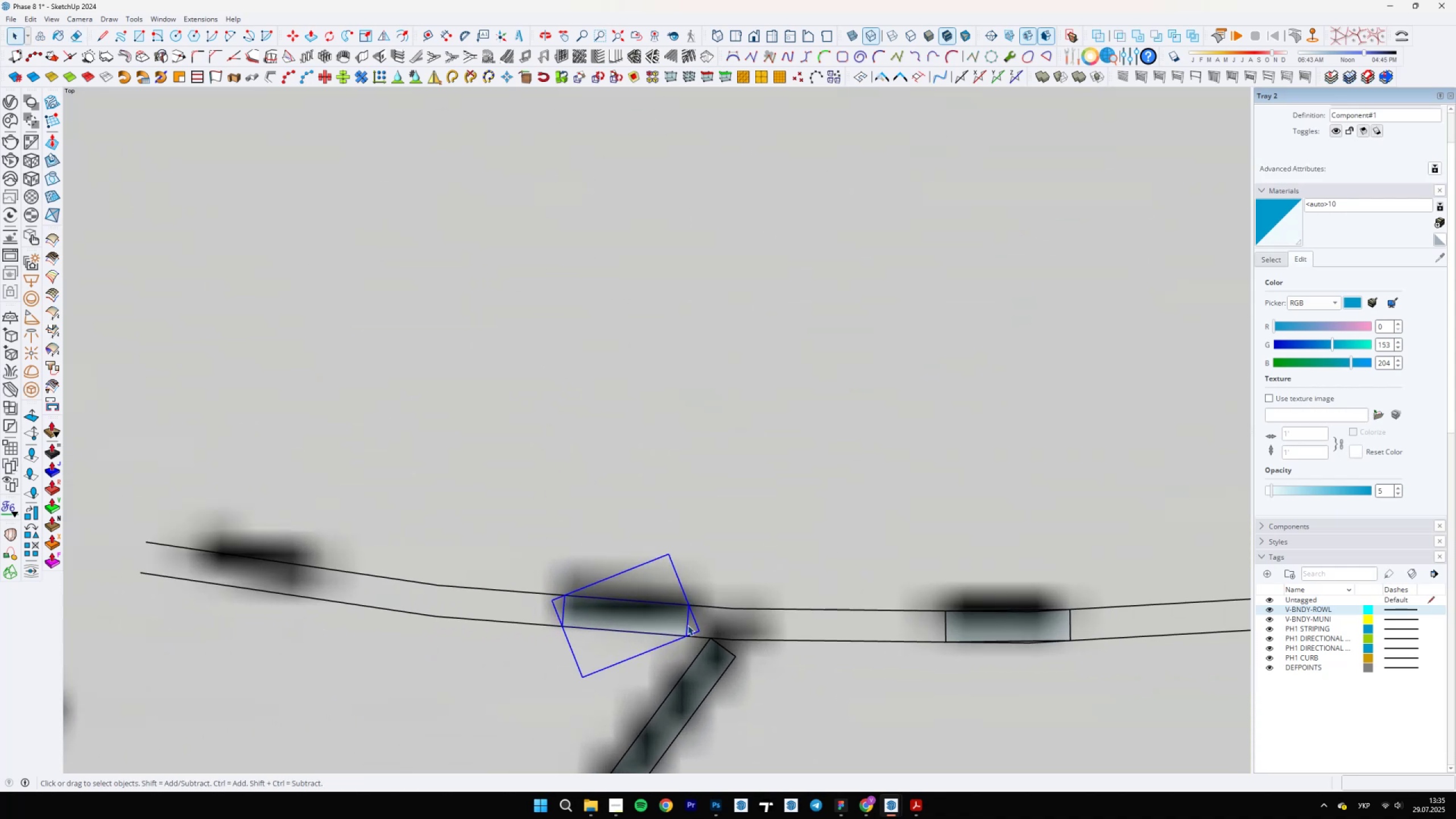 
key(M)
 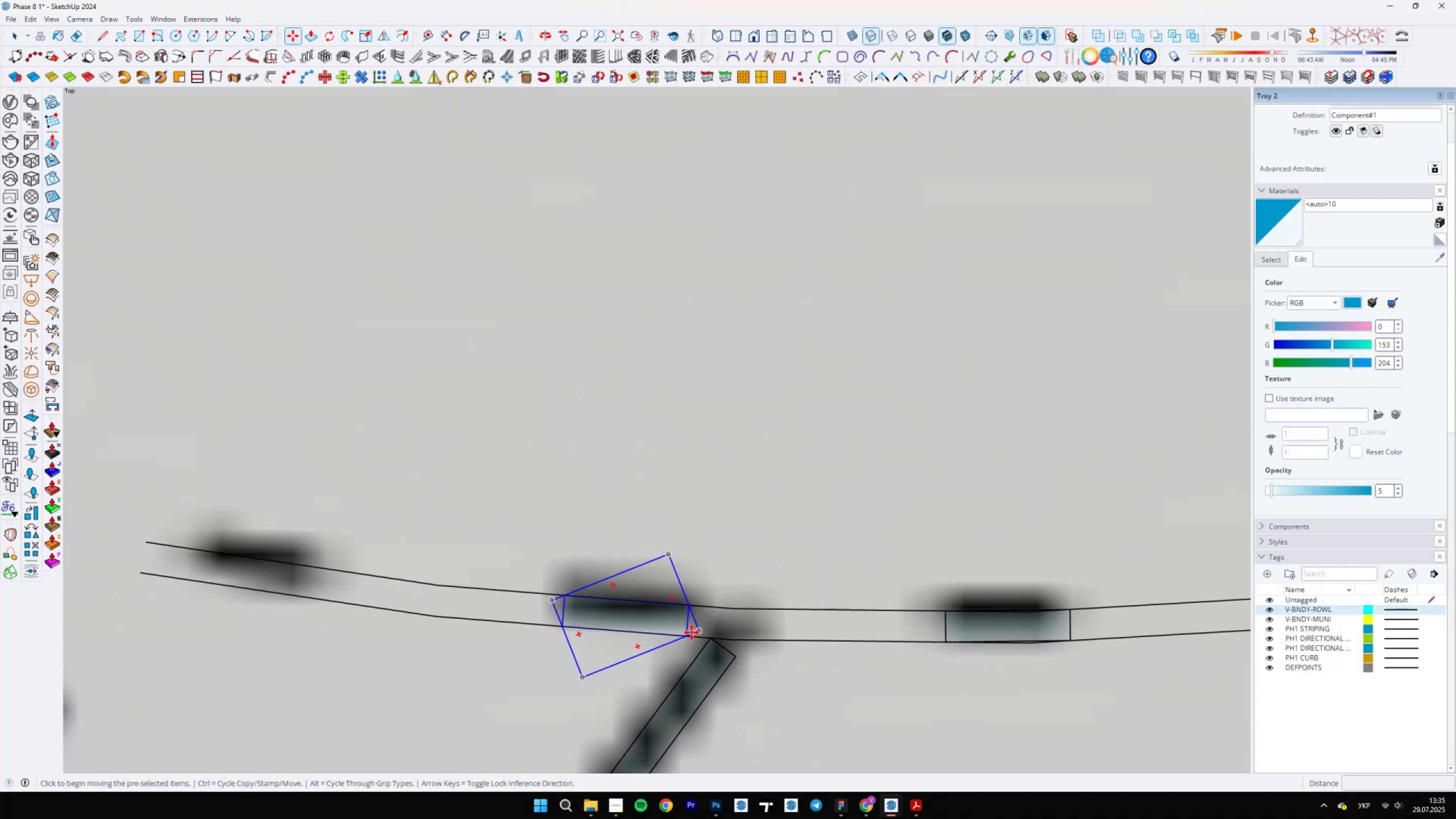 
key(Control+ControlLeft)
 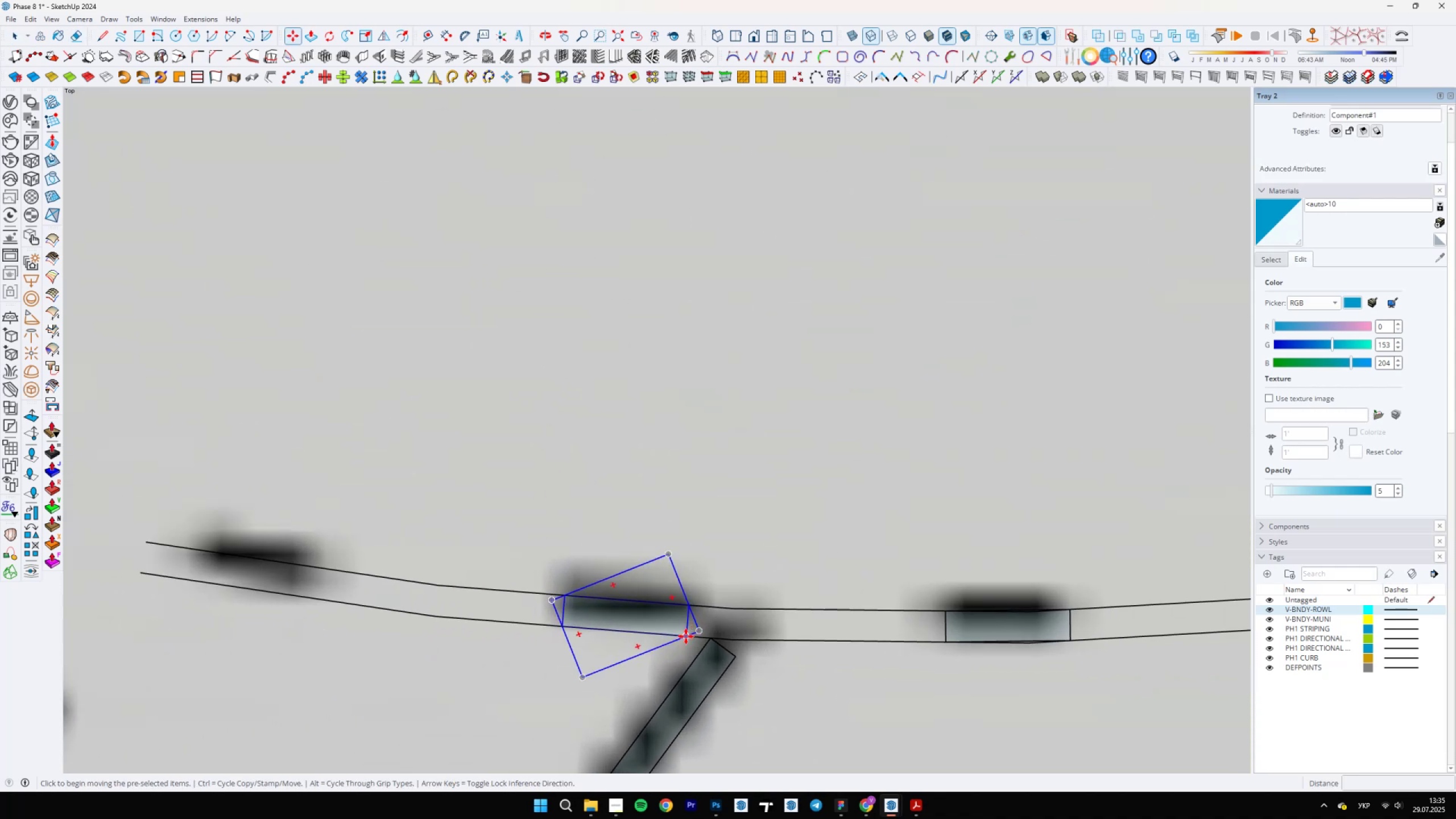 
left_click([685, 637])
 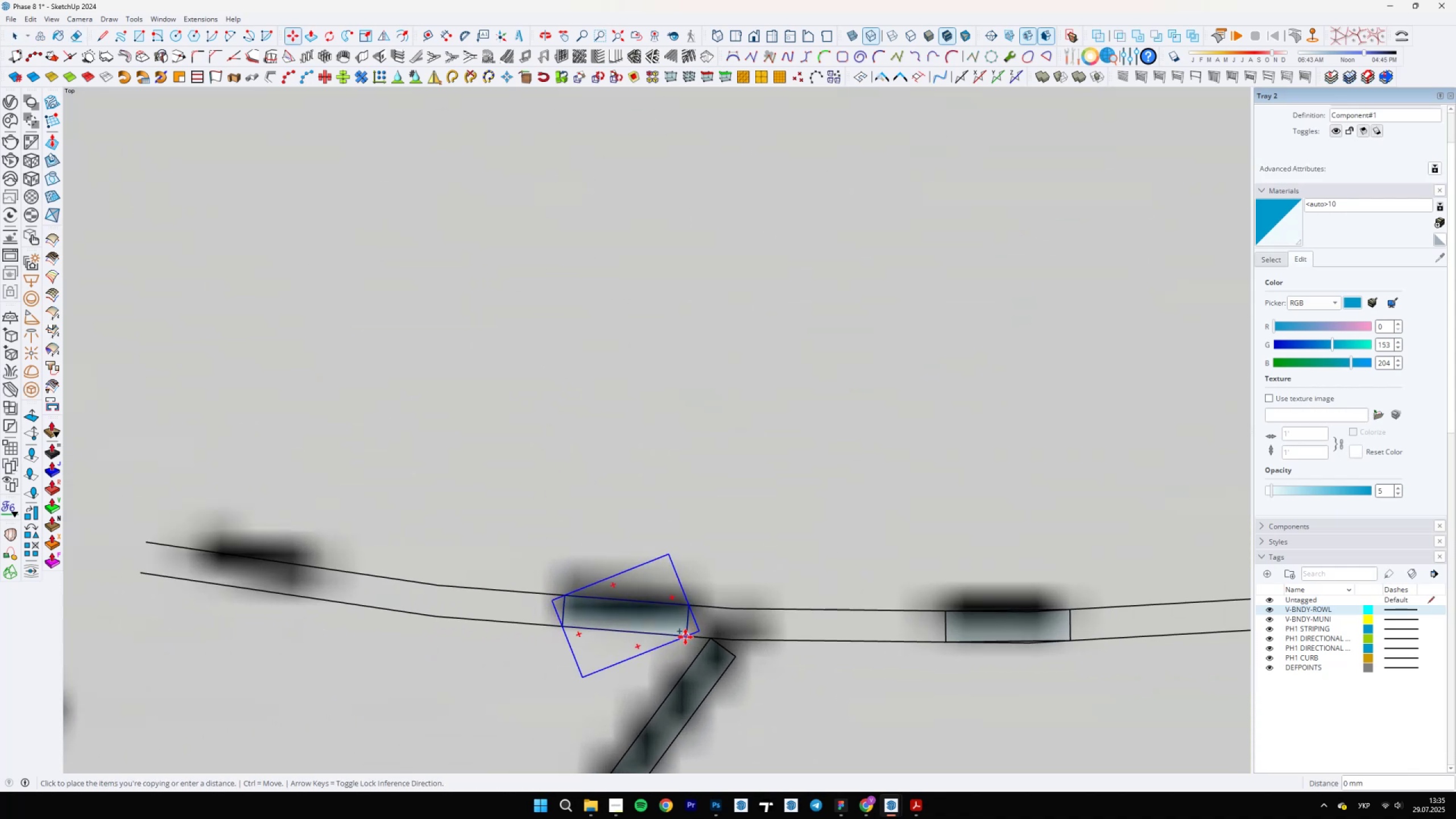 
hold_key(key=ShiftLeft, duration=0.52)
scroll: coordinate [464, 582], scroll_direction: down, amount: 1.0
 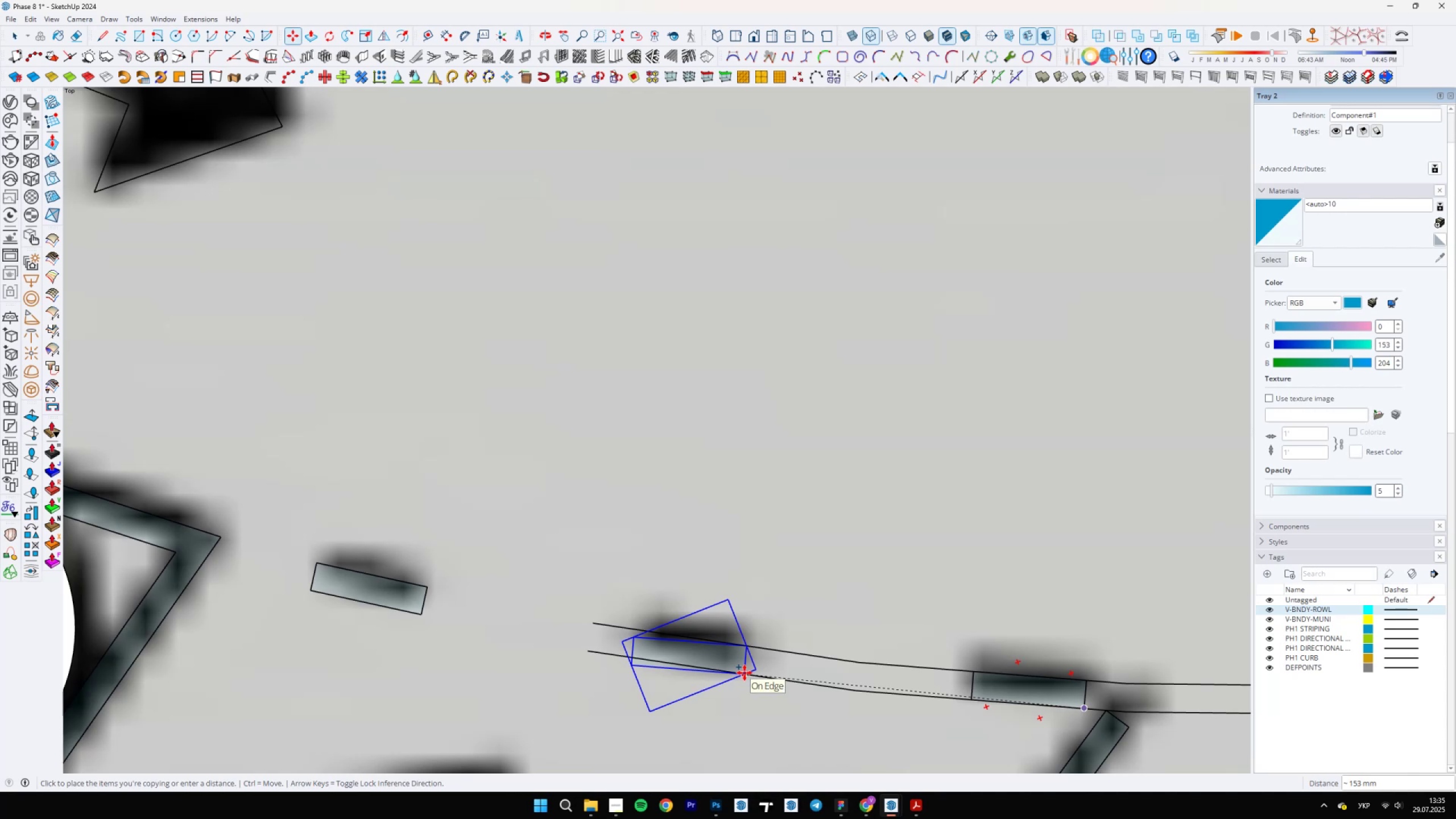 
left_click([743, 673])
 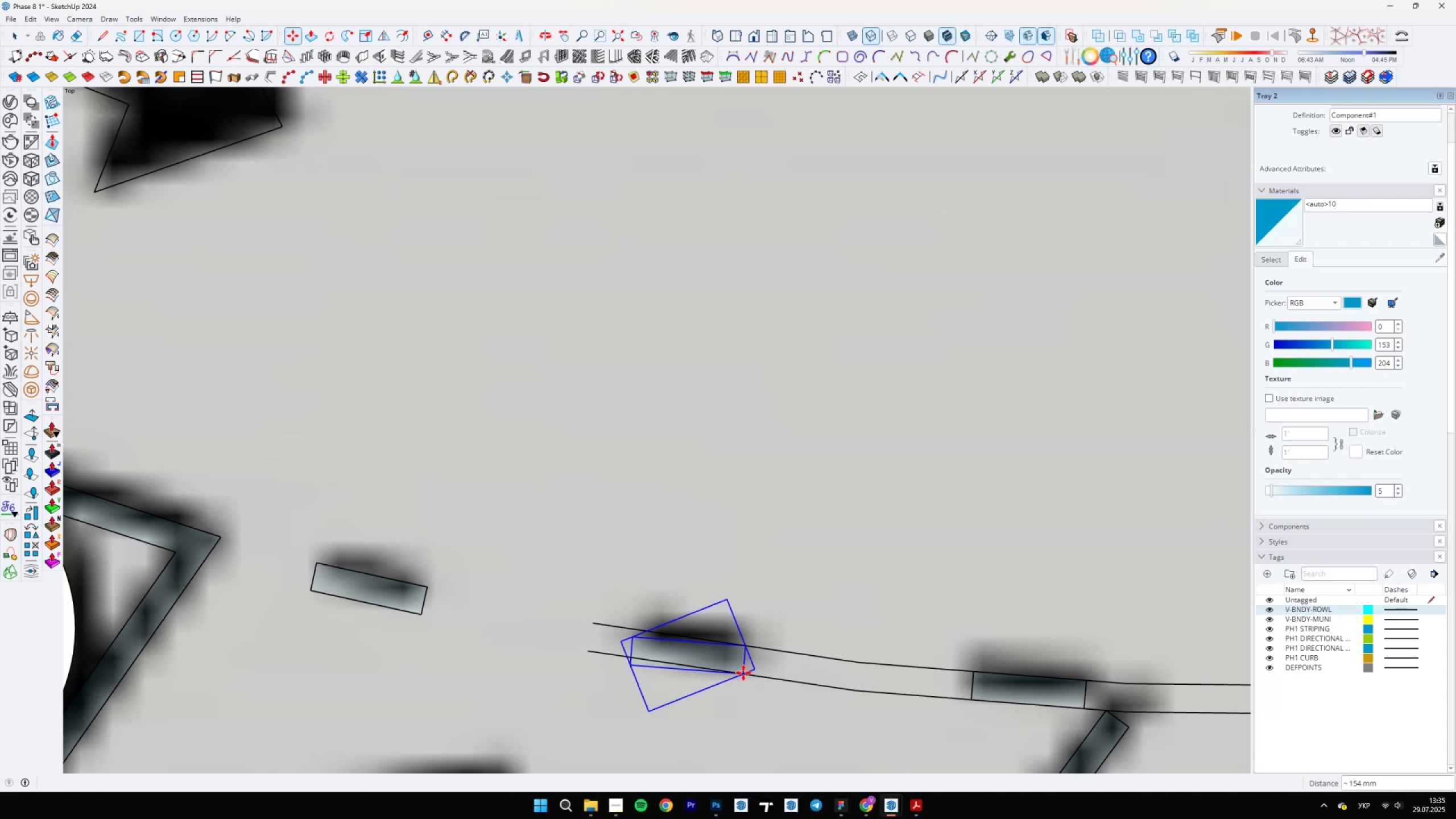 
key(Q)
 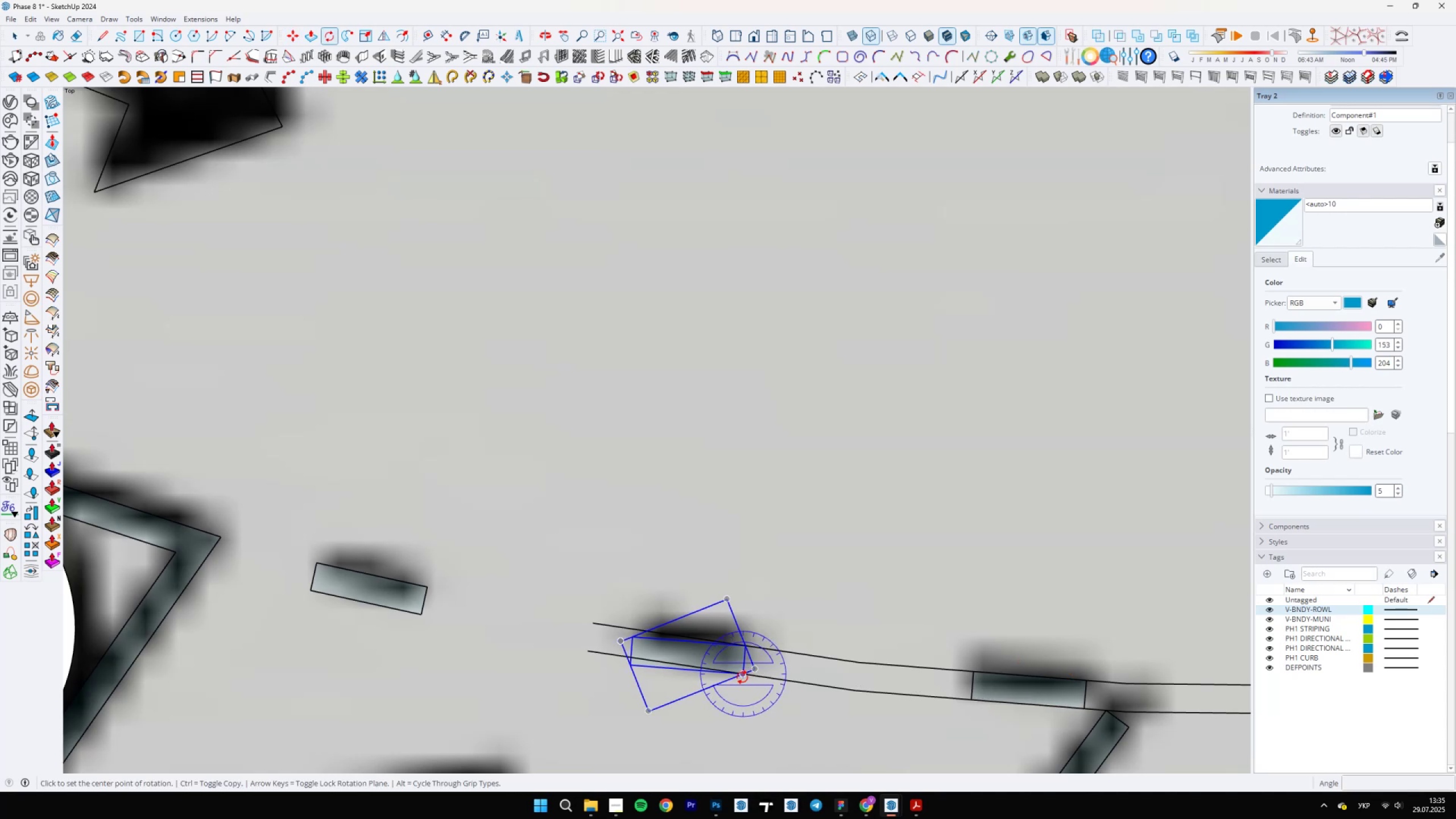 
left_click([741, 676])
 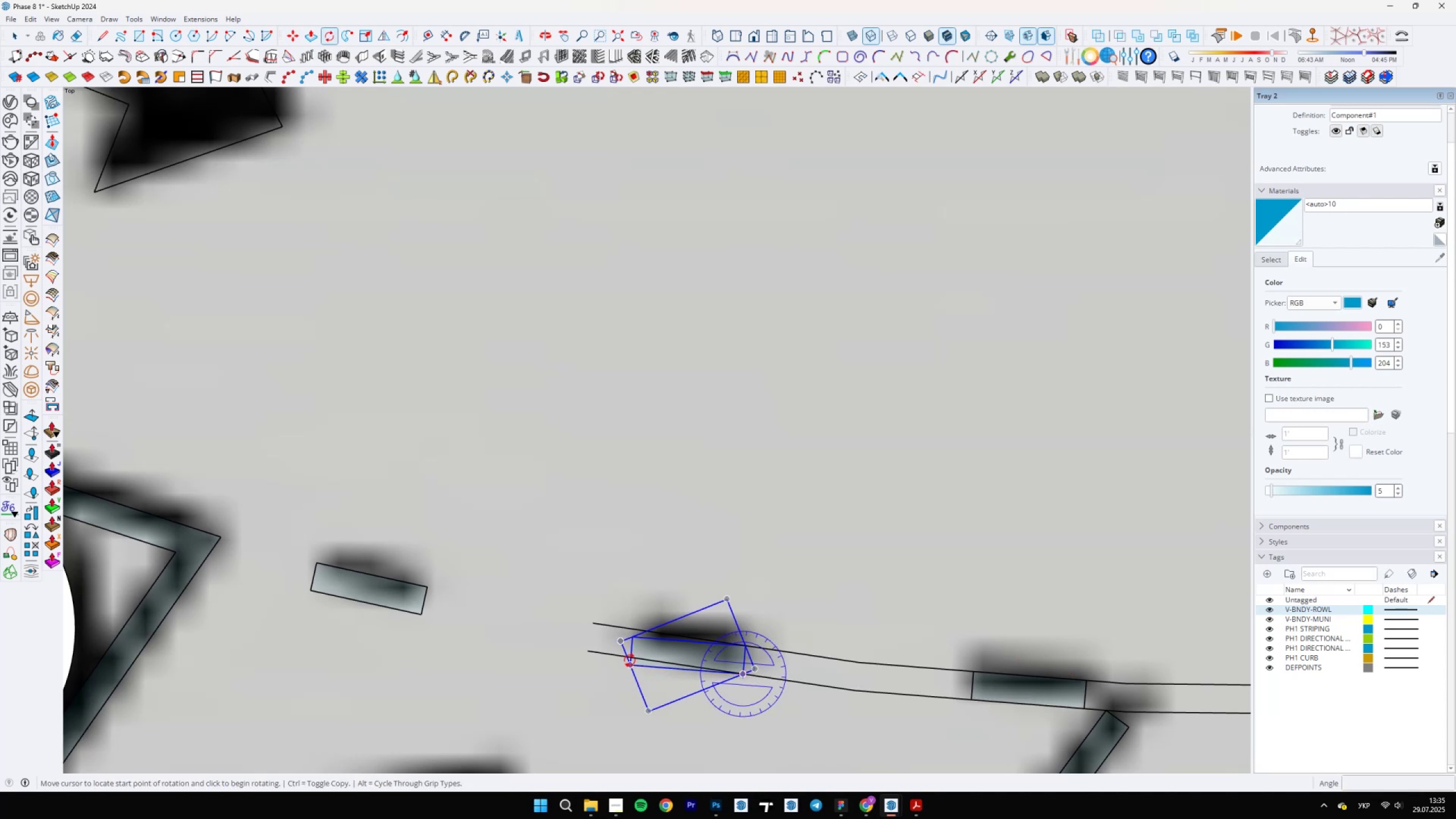 
left_click([630, 661])
 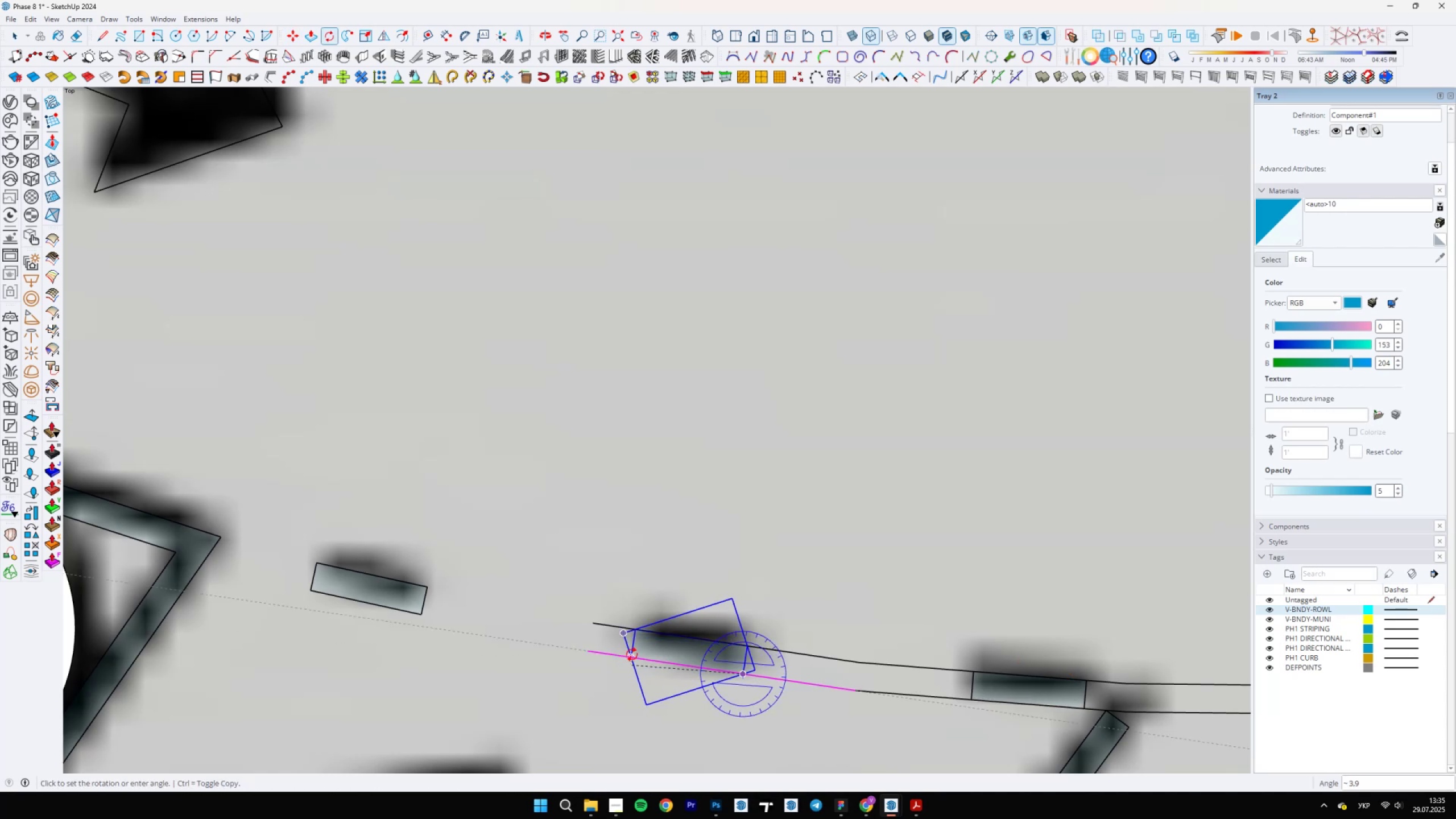 
left_click([632, 654])
 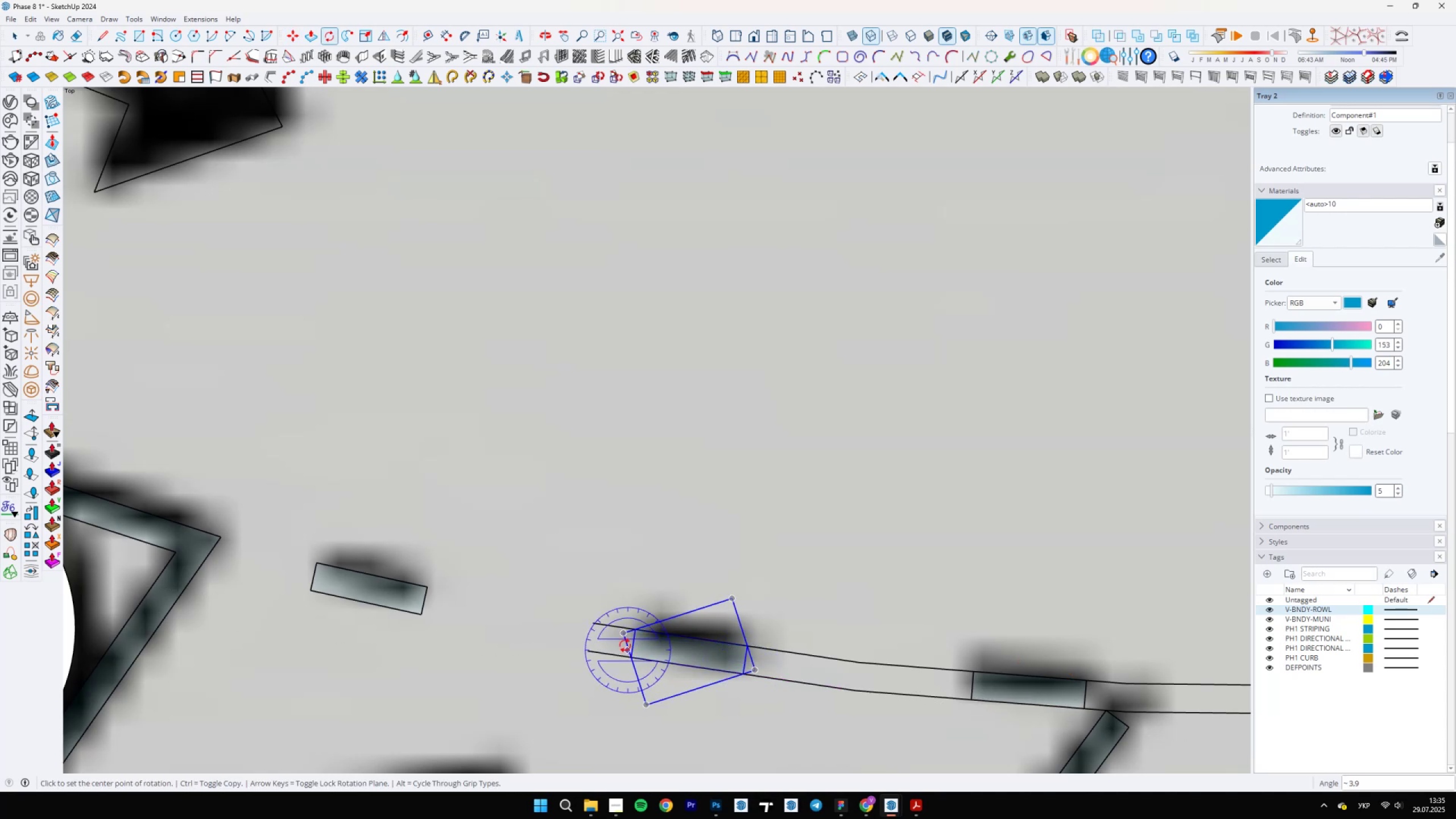 
key(E)
 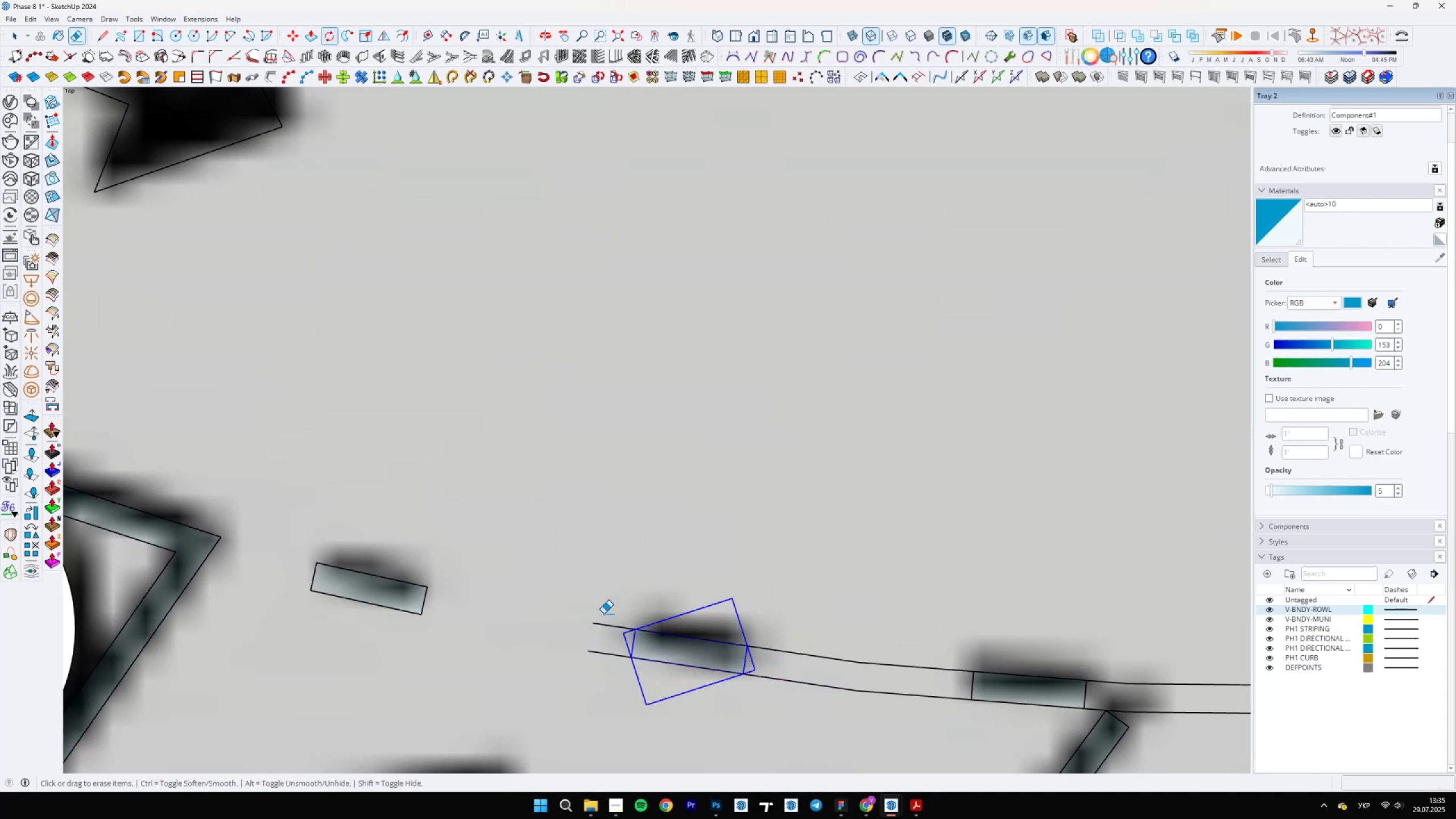 
left_click_drag(start_coordinate=[610, 617], to_coordinate=[593, 684])
 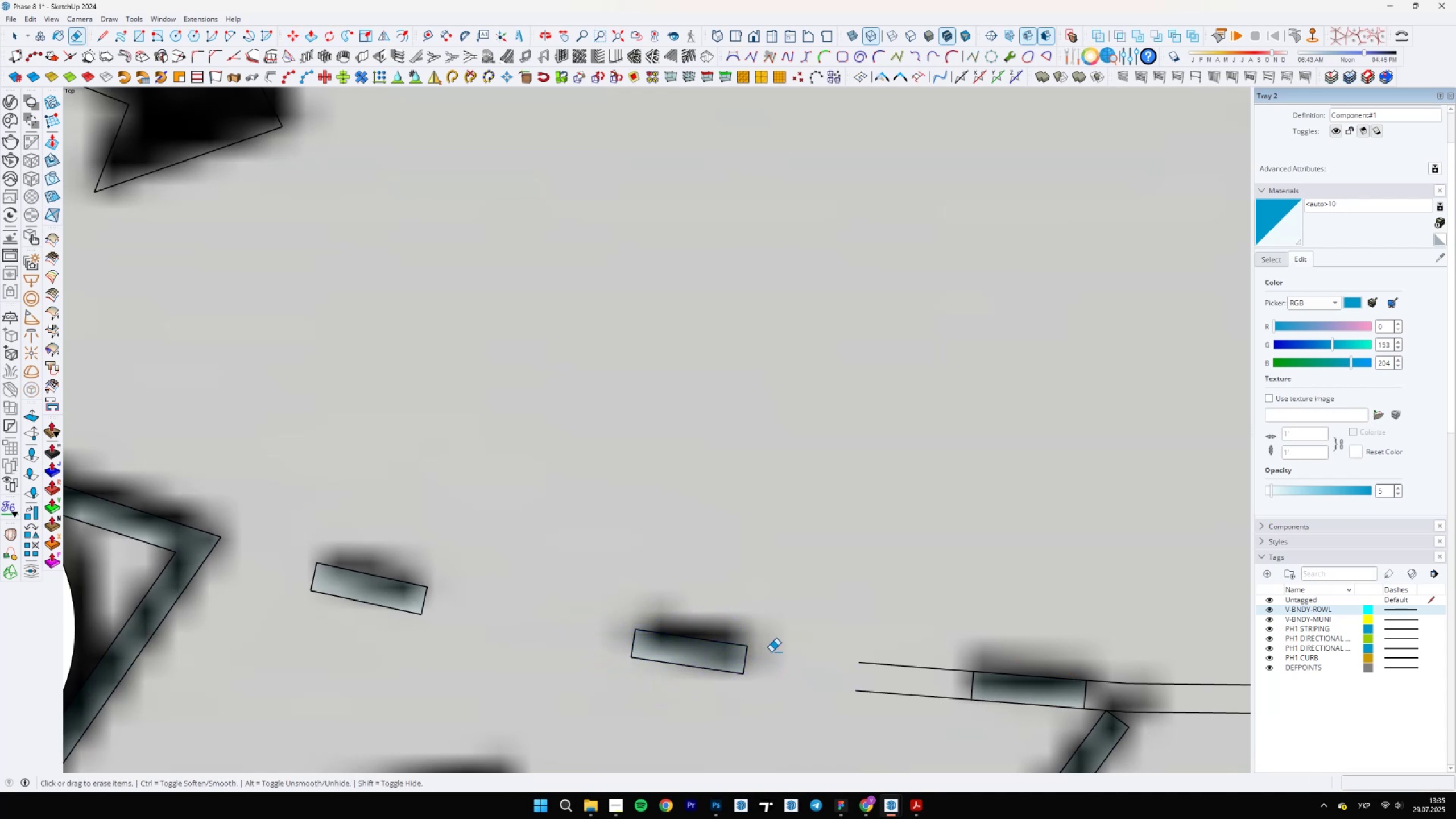 
left_click_drag(start_coordinate=[903, 629], to_coordinate=[877, 742])
 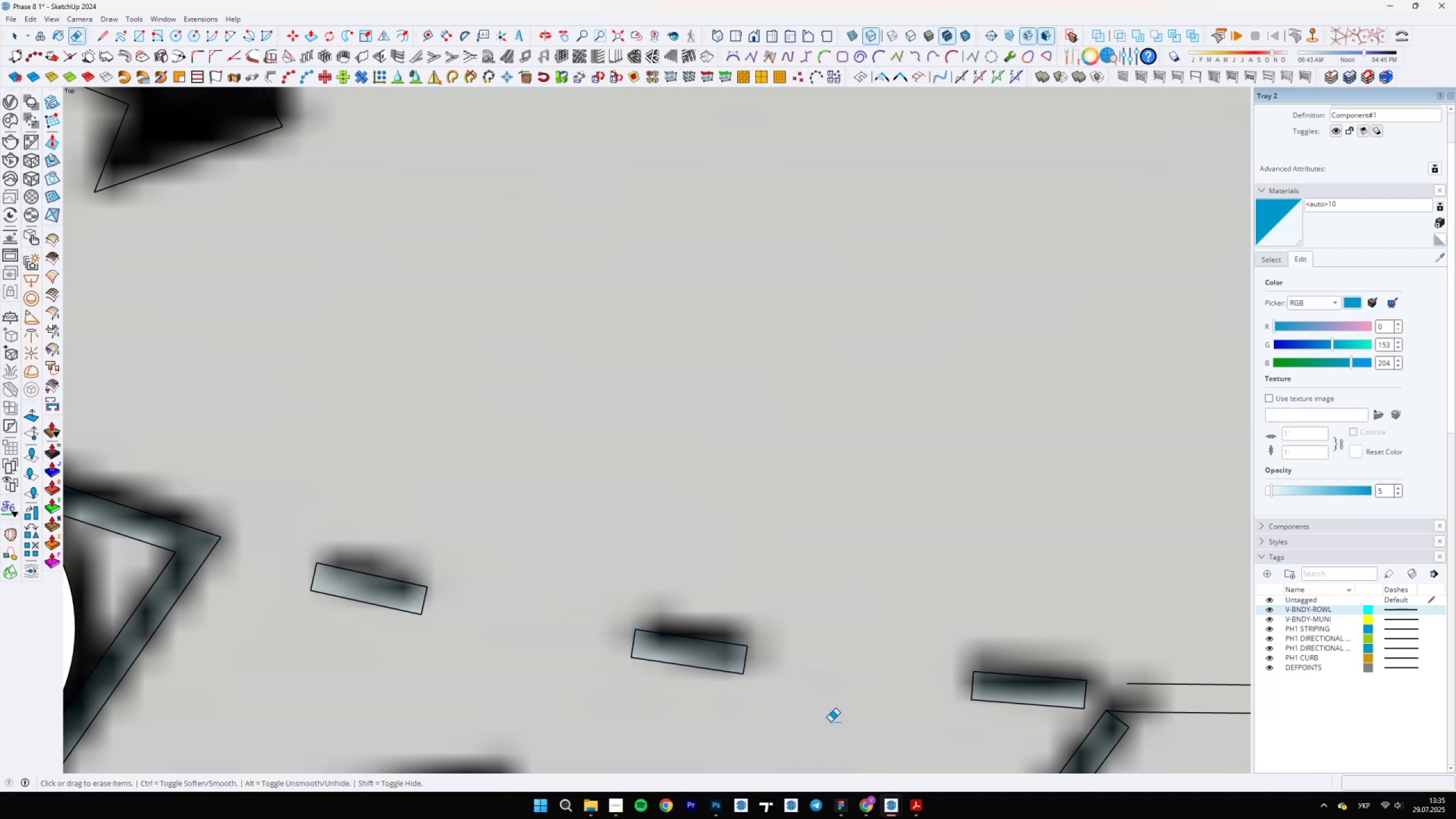 
scroll: coordinate [446, 564], scroll_direction: down, amount: 7.0
 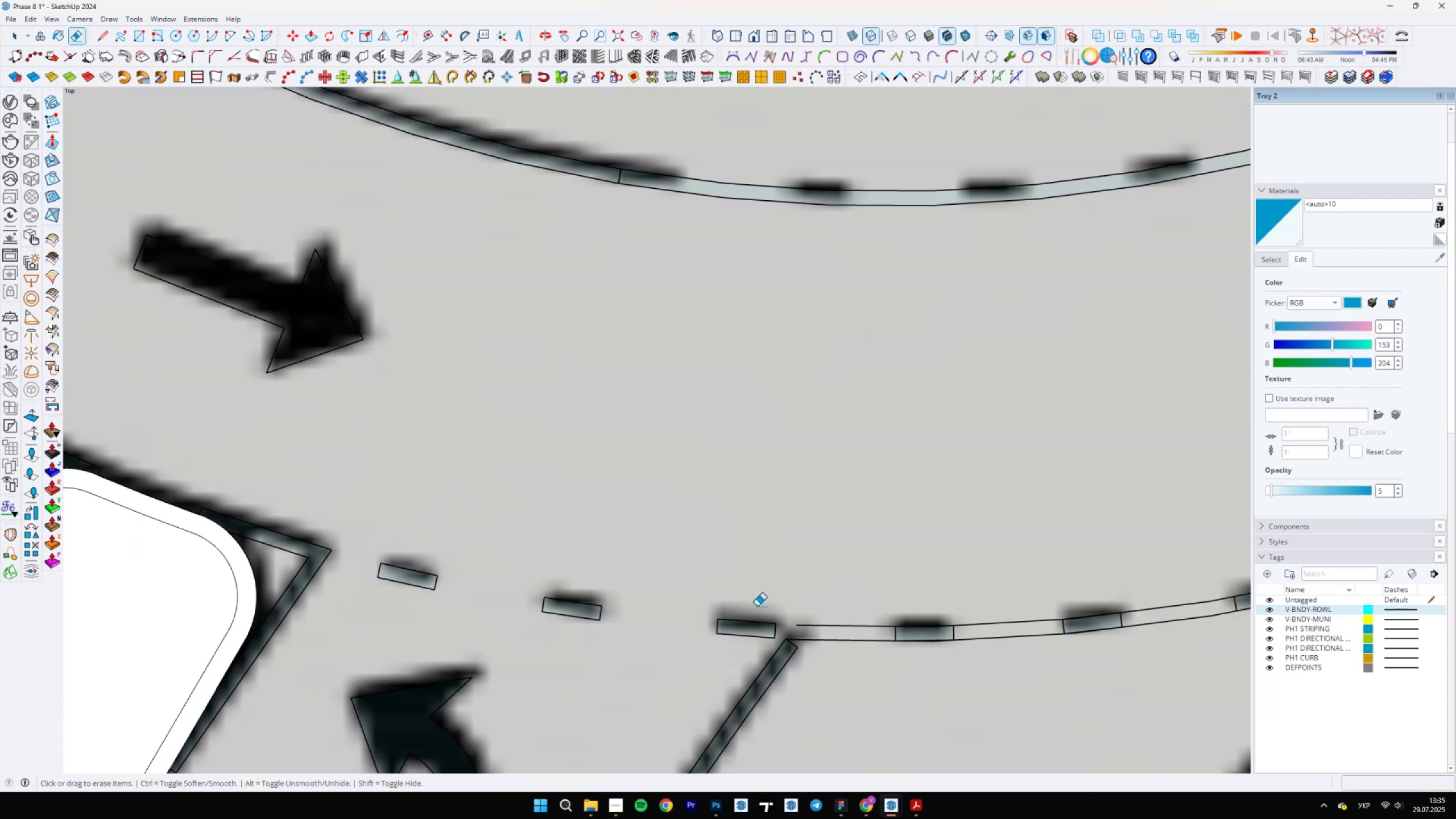 
left_click_drag(start_coordinate=[834, 624], to_coordinate=[835, 680])
 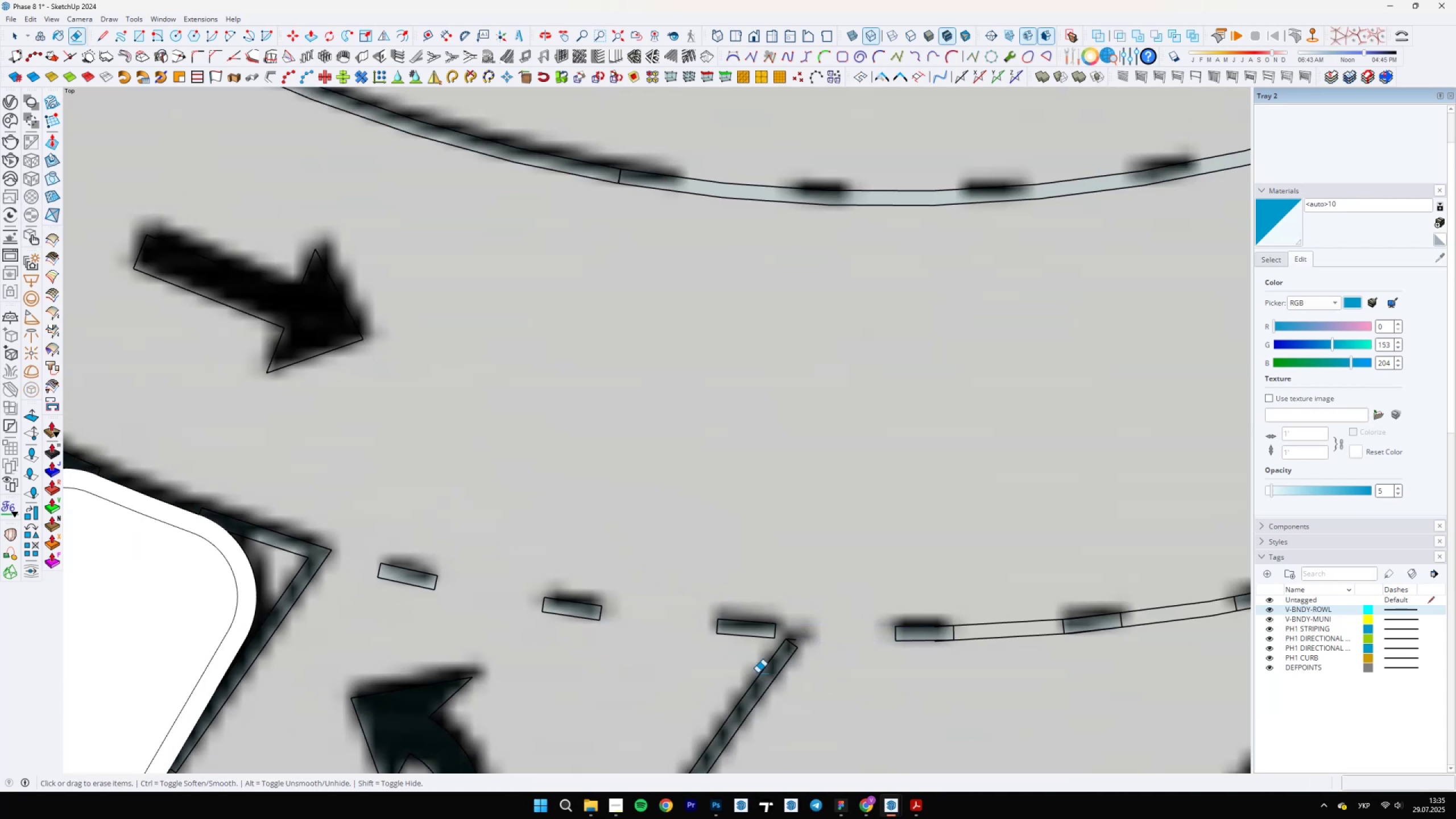 
scroll: coordinate [763, 602], scroll_direction: up, amount: 1.0
 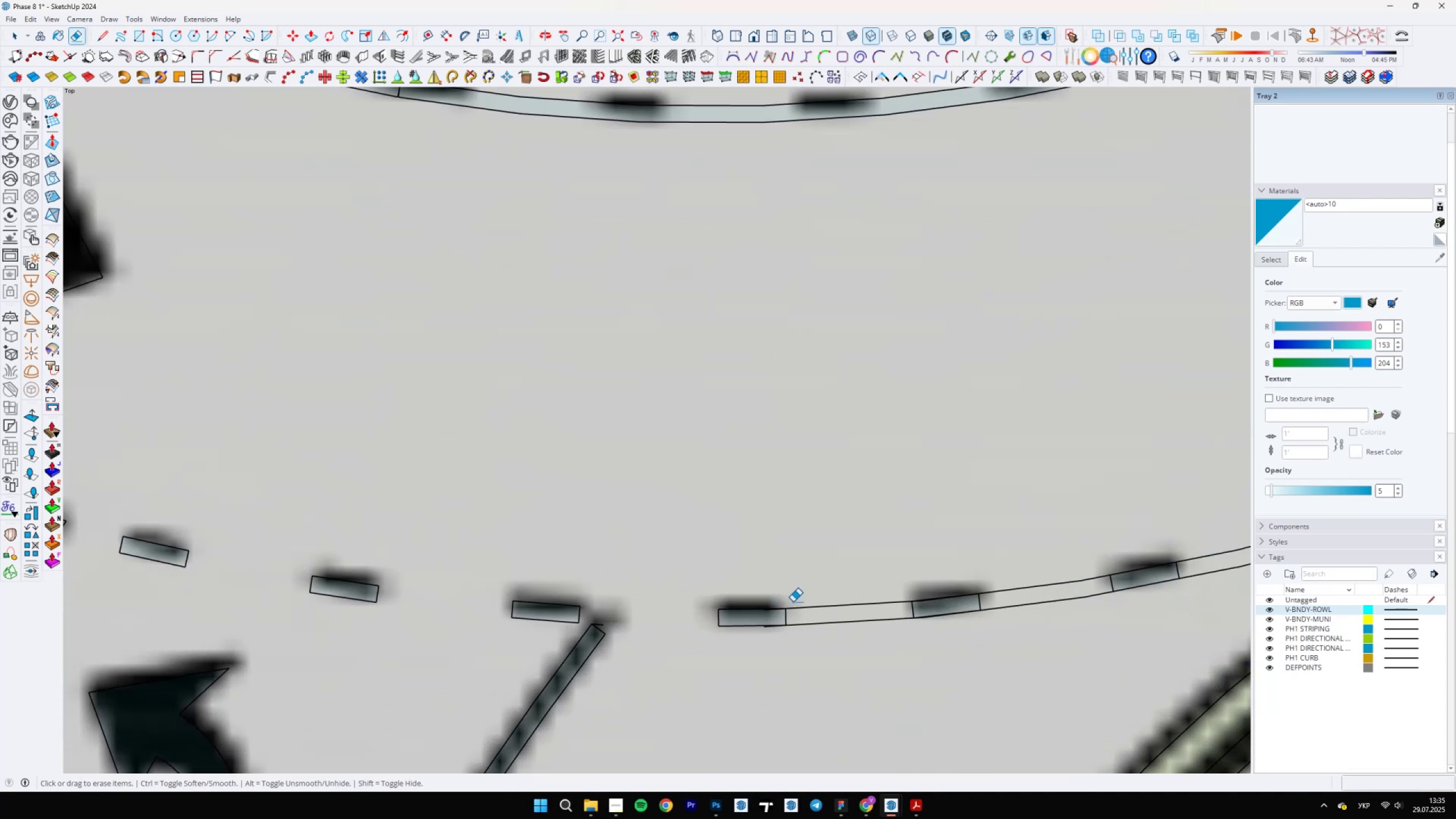 
left_click_drag(start_coordinate=[820, 596], to_coordinate=[820, 657])
 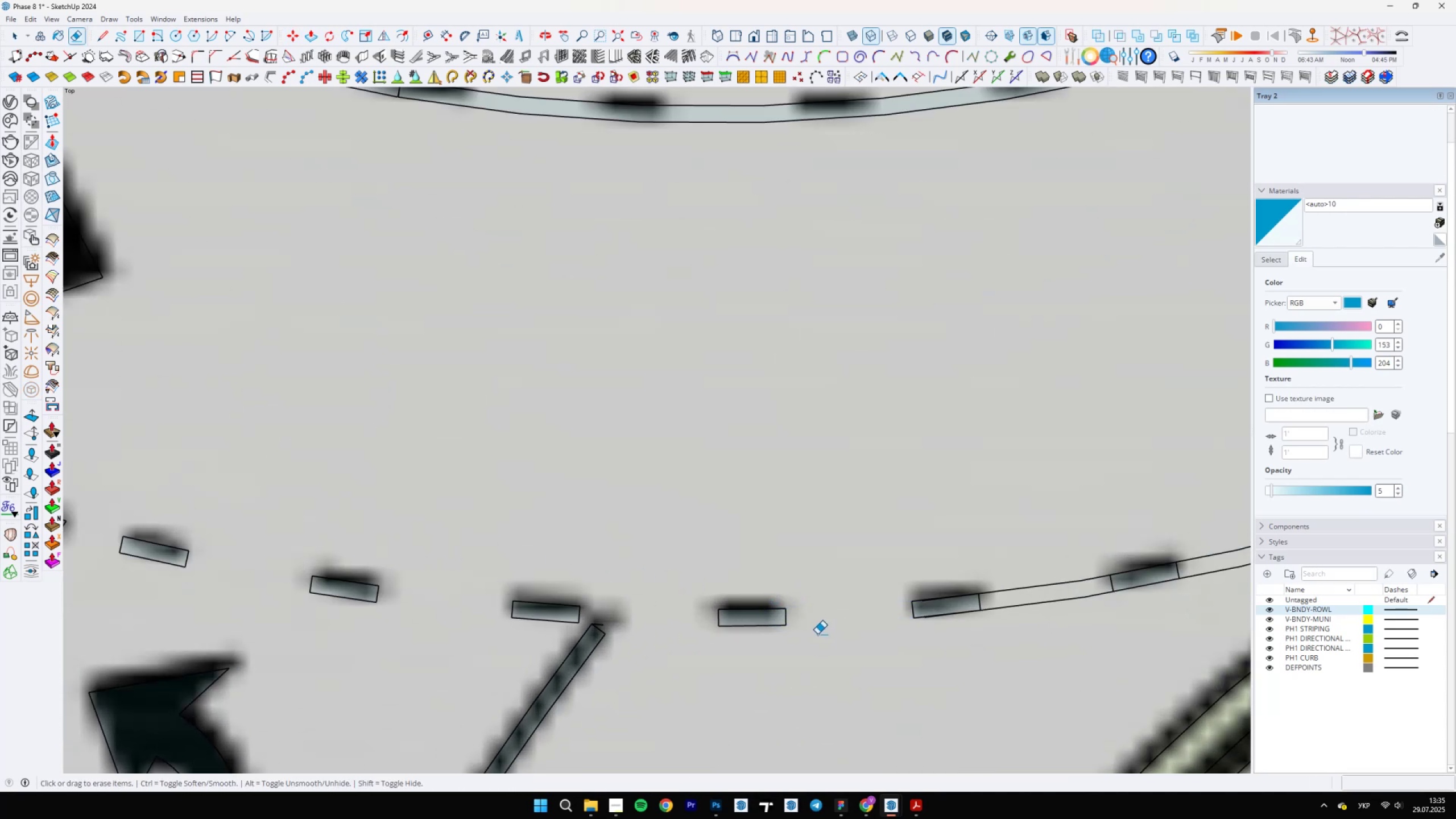 
scroll: coordinate [885, 595], scroll_direction: down, amount: 5.0
 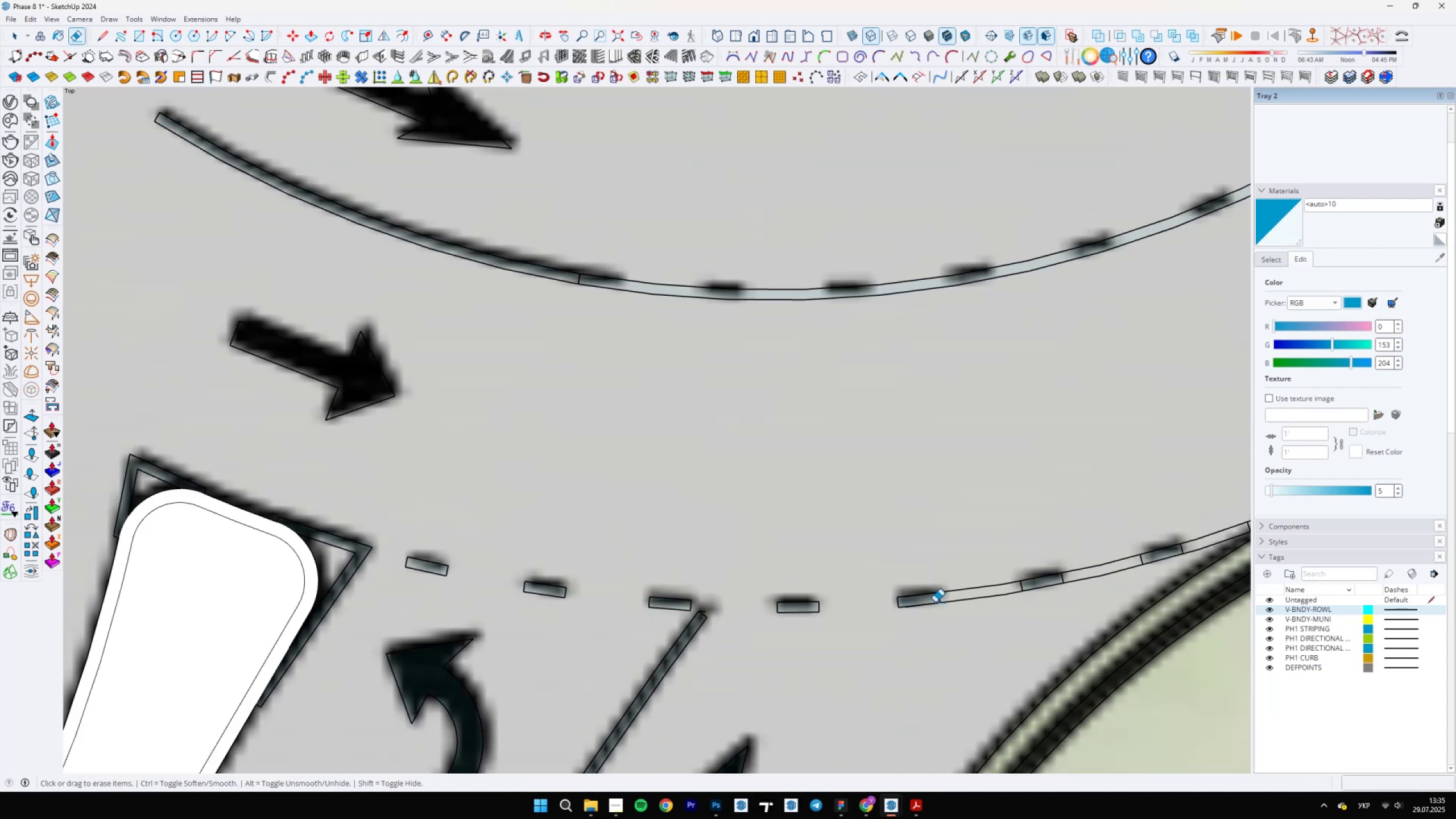 
left_click_drag(start_coordinate=[961, 577], to_coordinate=[966, 625])
 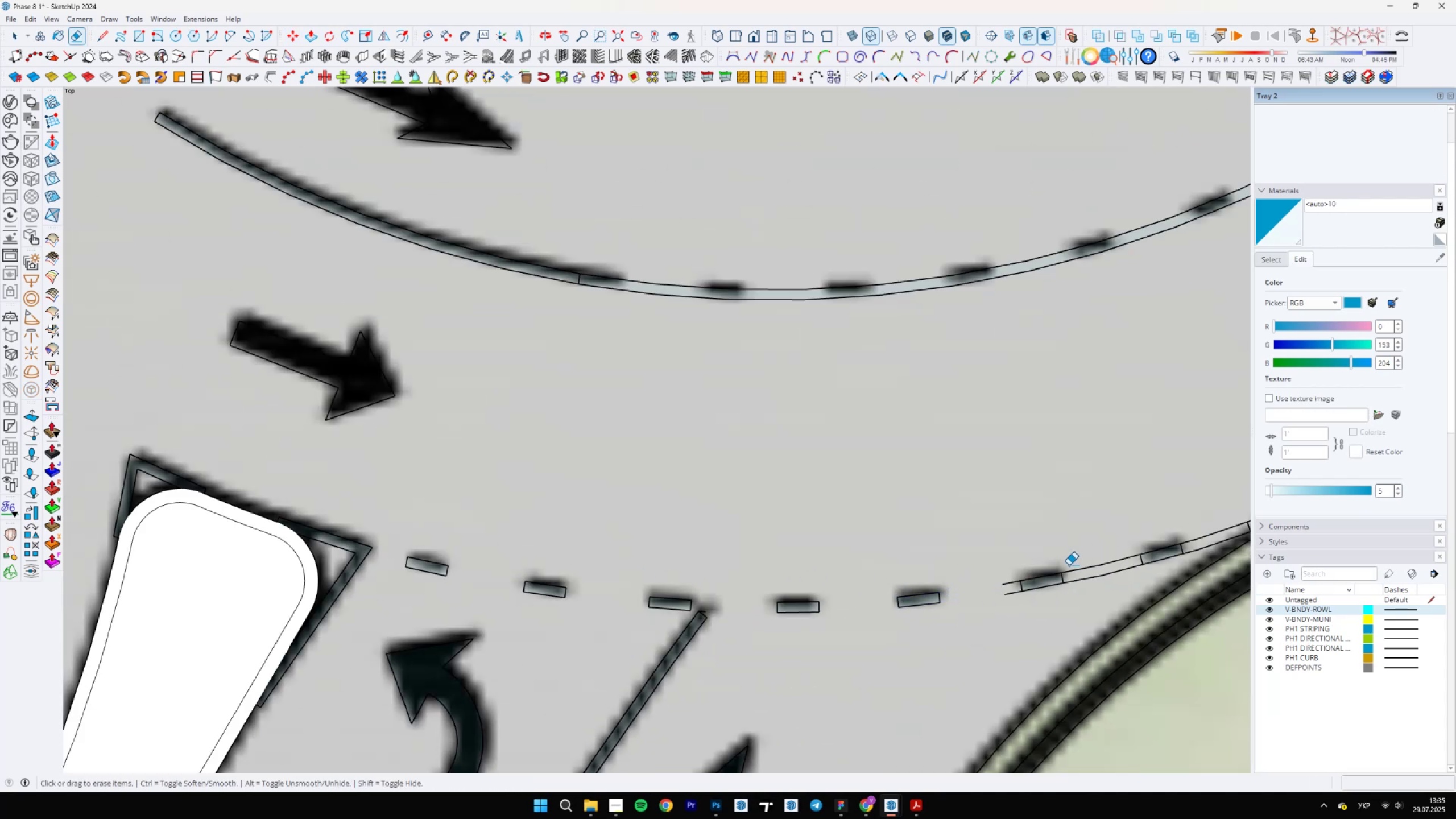 
left_click_drag(start_coordinate=[1082, 549], to_coordinate=[1088, 581])
 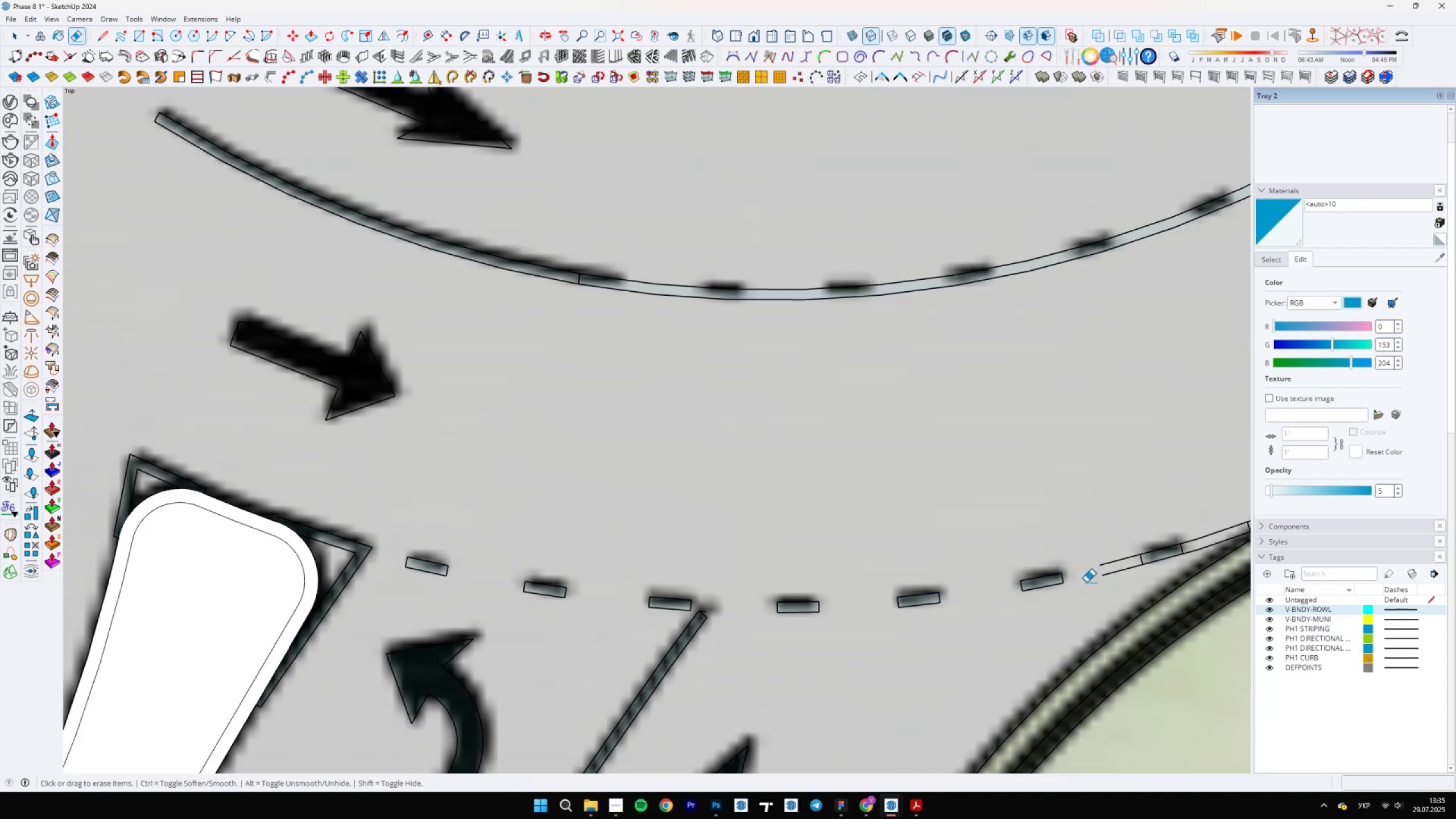 
scroll: coordinate [960, 541], scroll_direction: down, amount: 1.0
 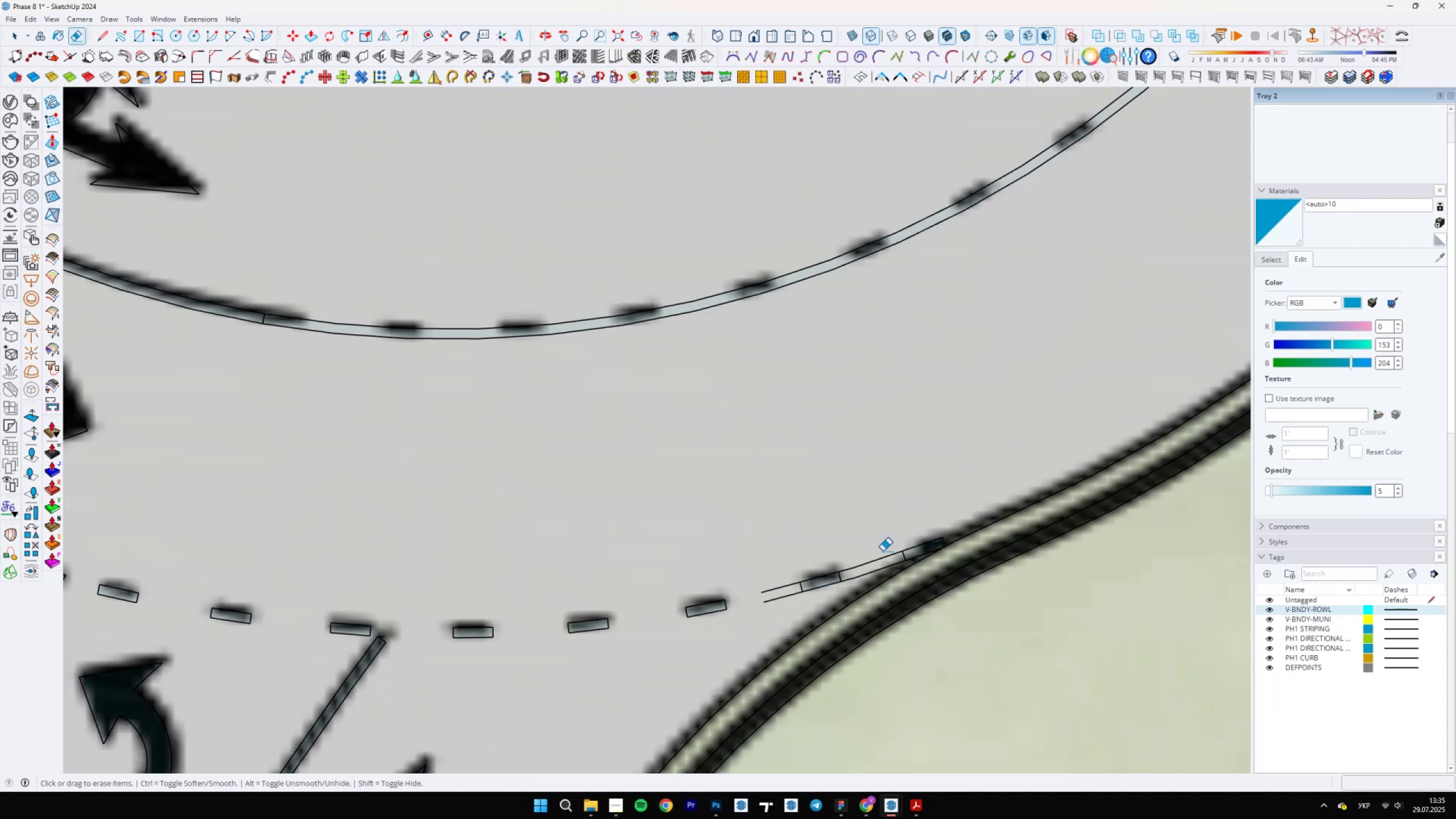 
left_click_drag(start_coordinate=[826, 566], to_coordinate=[833, 588])
 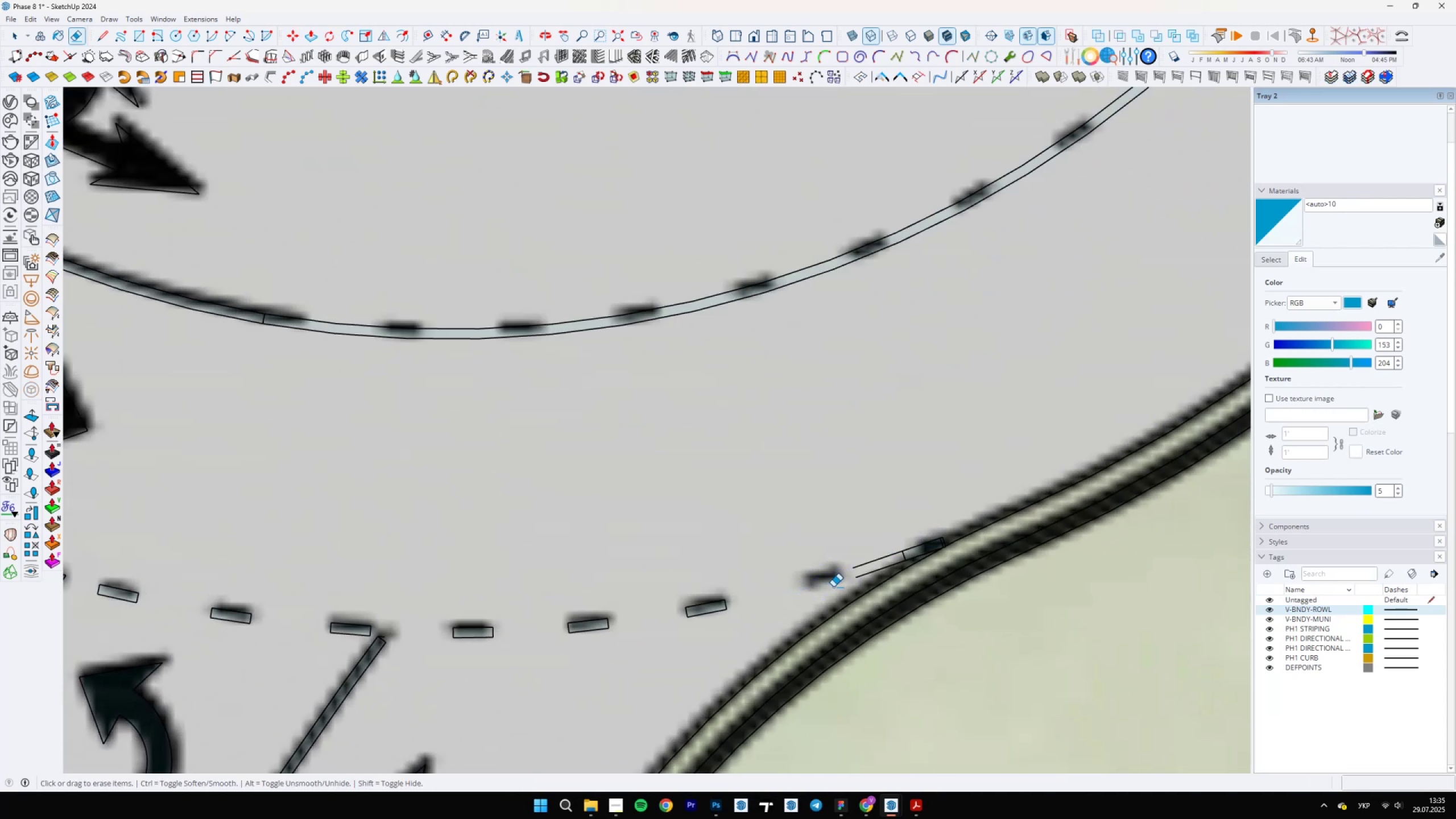 
key(Control+ControlLeft)
 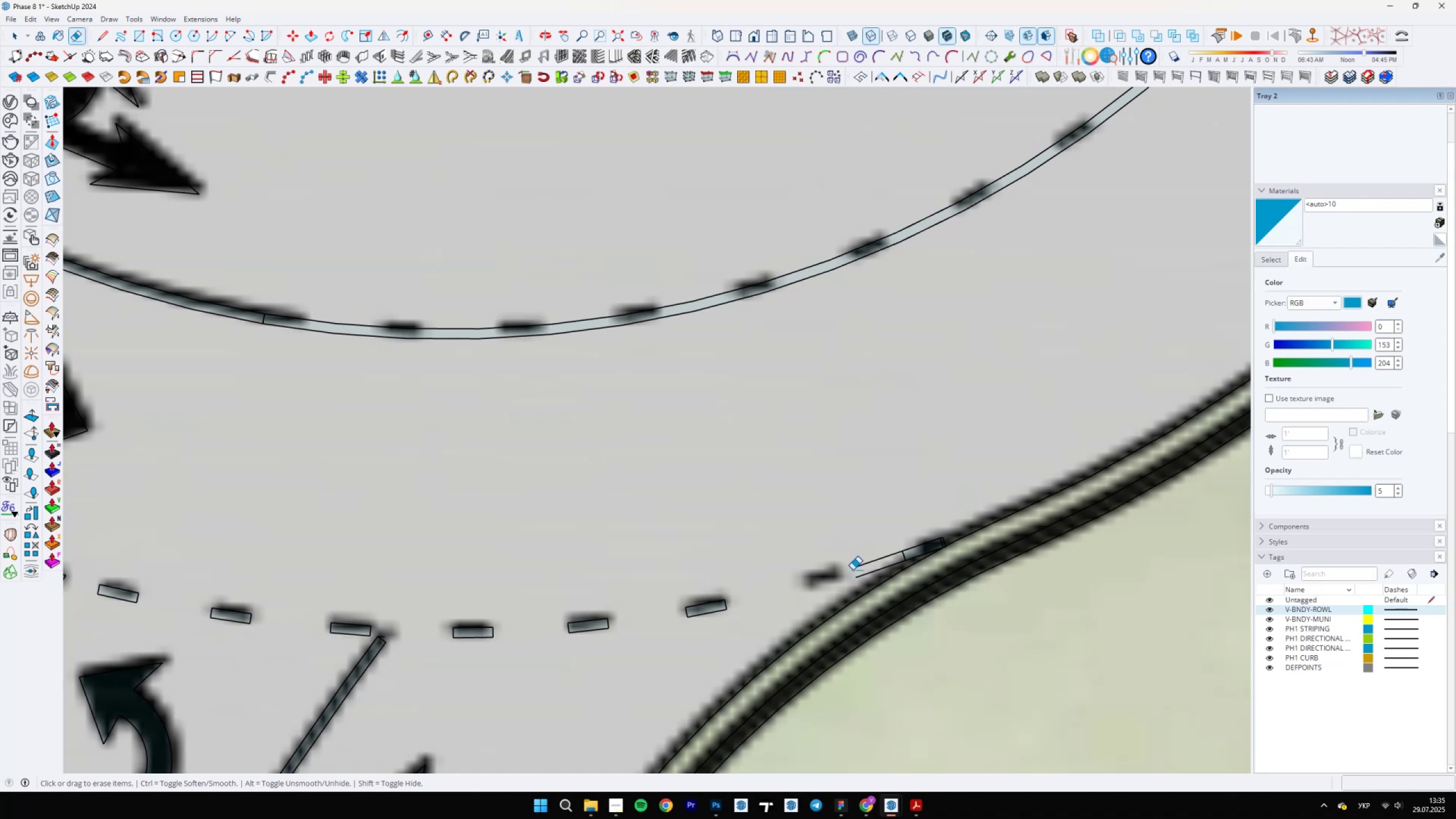 
key(Control+Z)
 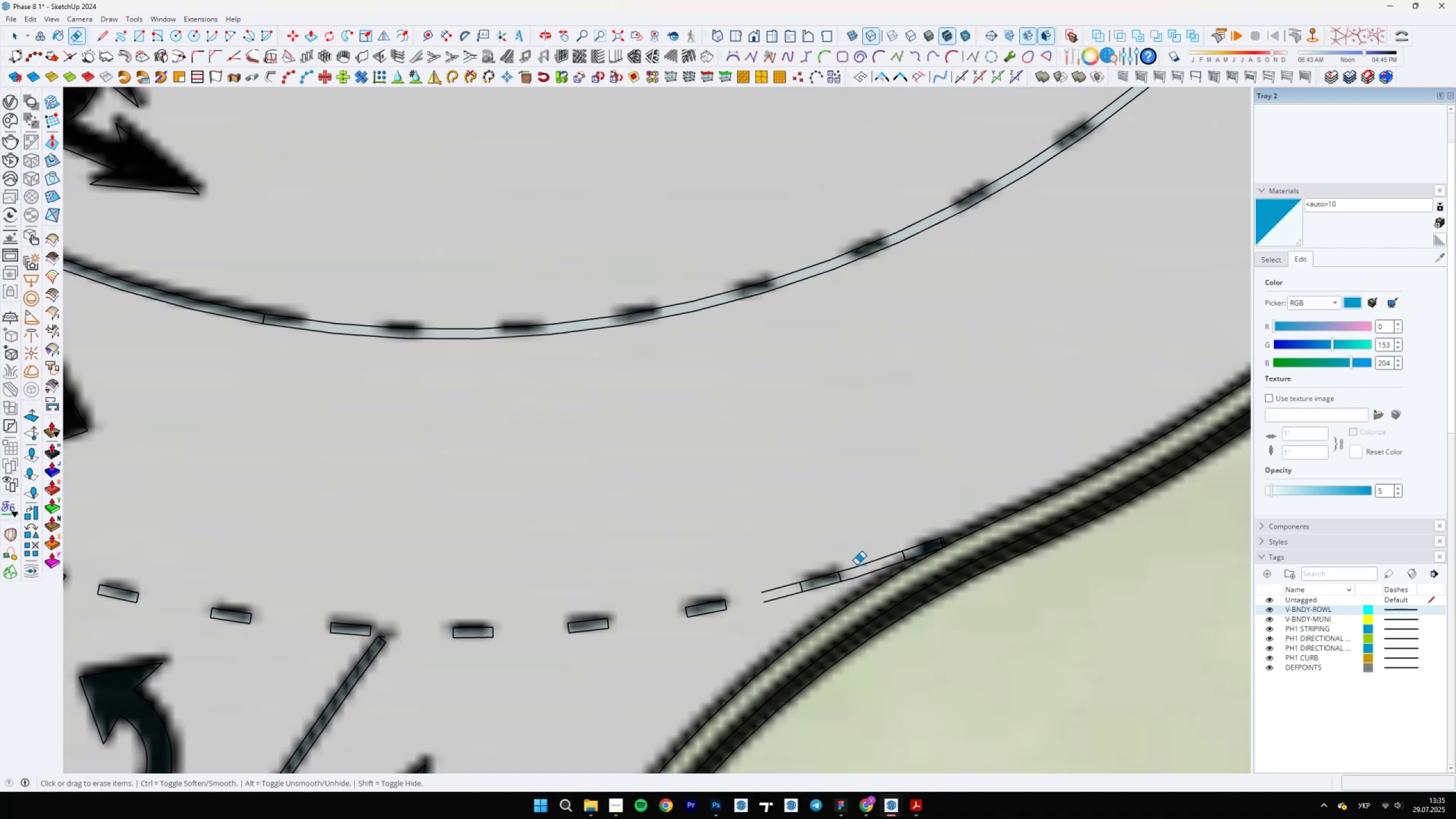 
left_click_drag(start_coordinate=[854, 566], to_coordinate=[860, 576])
 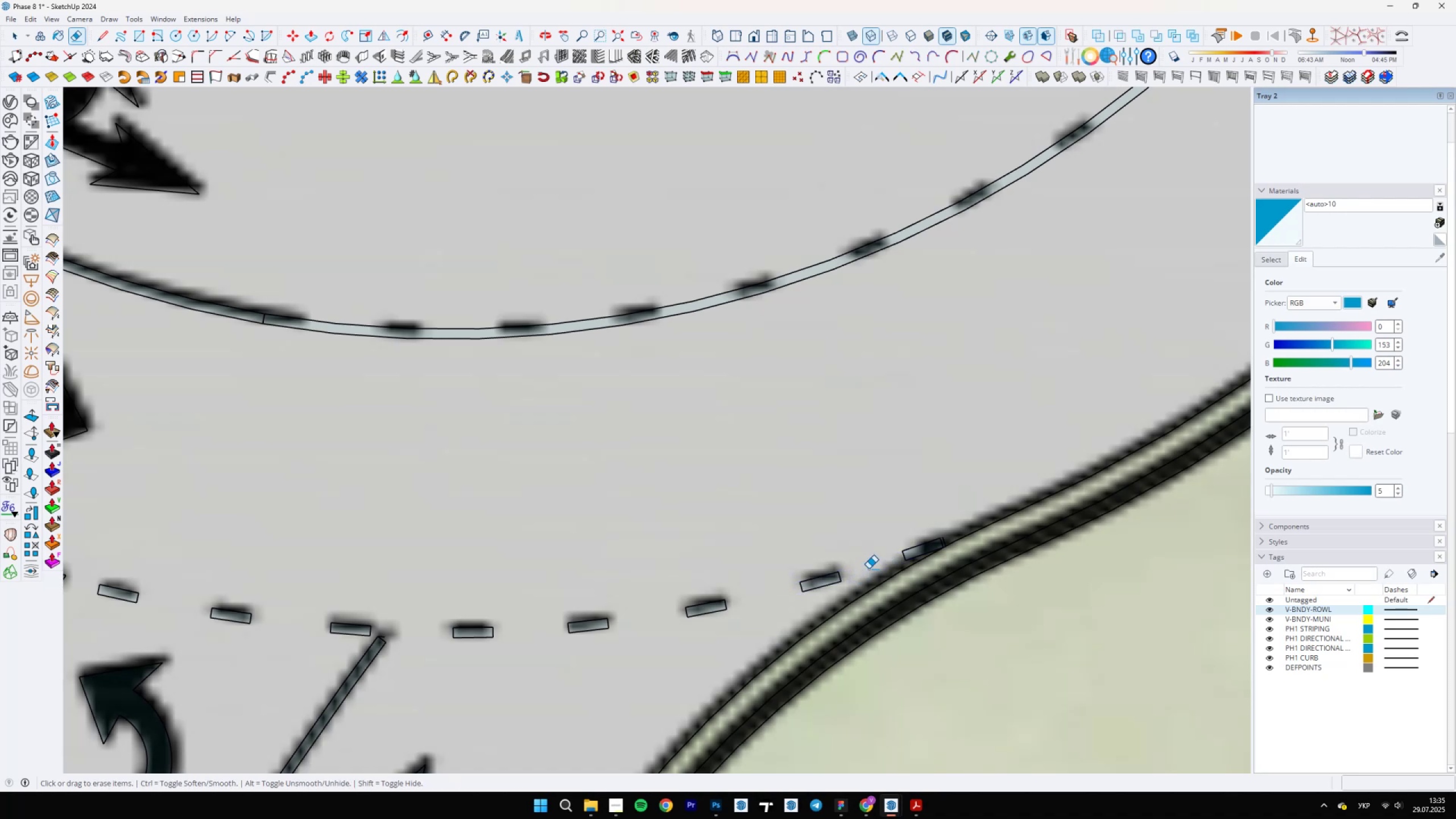 
scroll: coordinate [958, 526], scroll_direction: up, amount: 5.0
 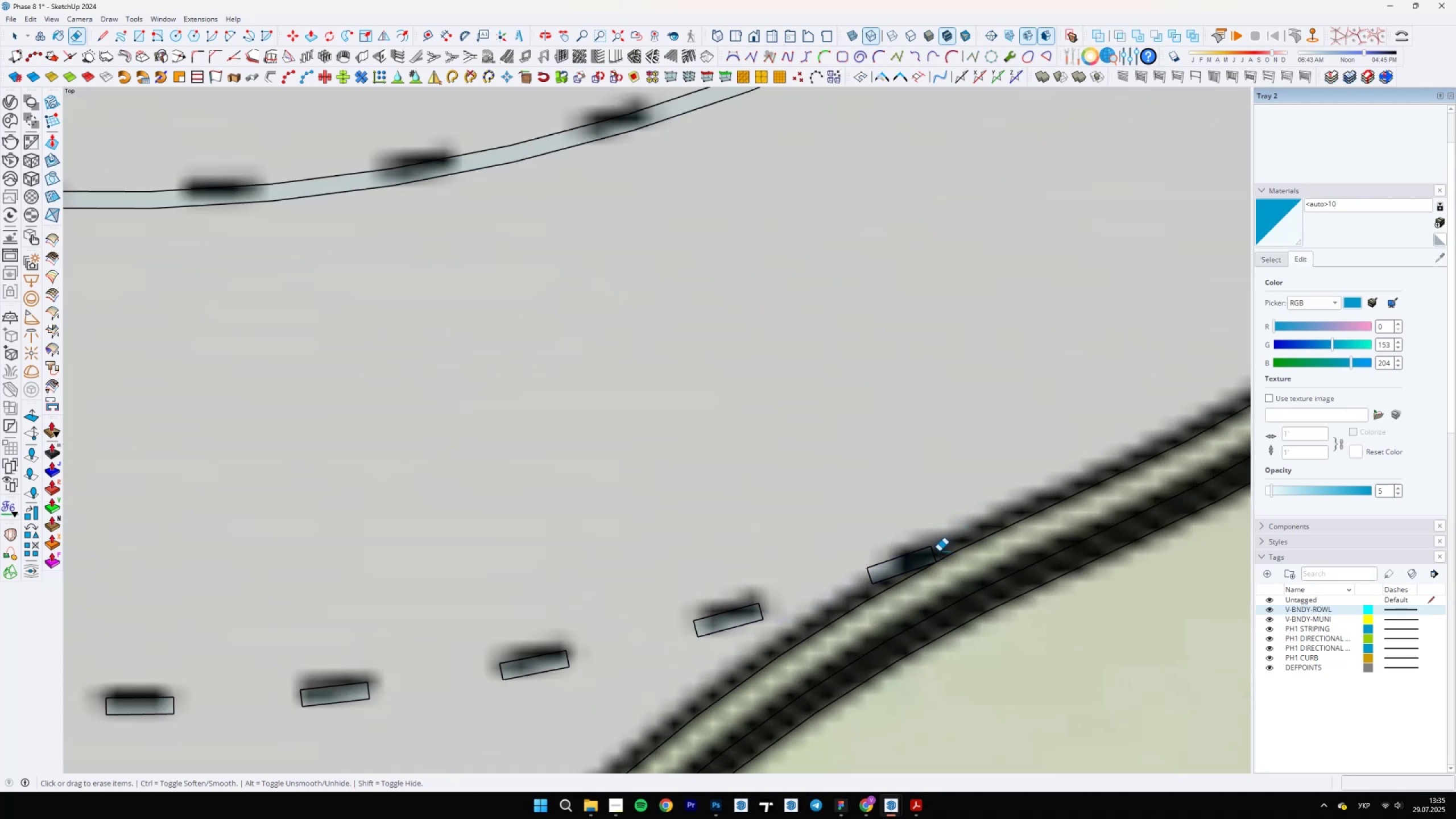 
scroll: coordinate [897, 576], scroll_direction: down, amount: 10.0
 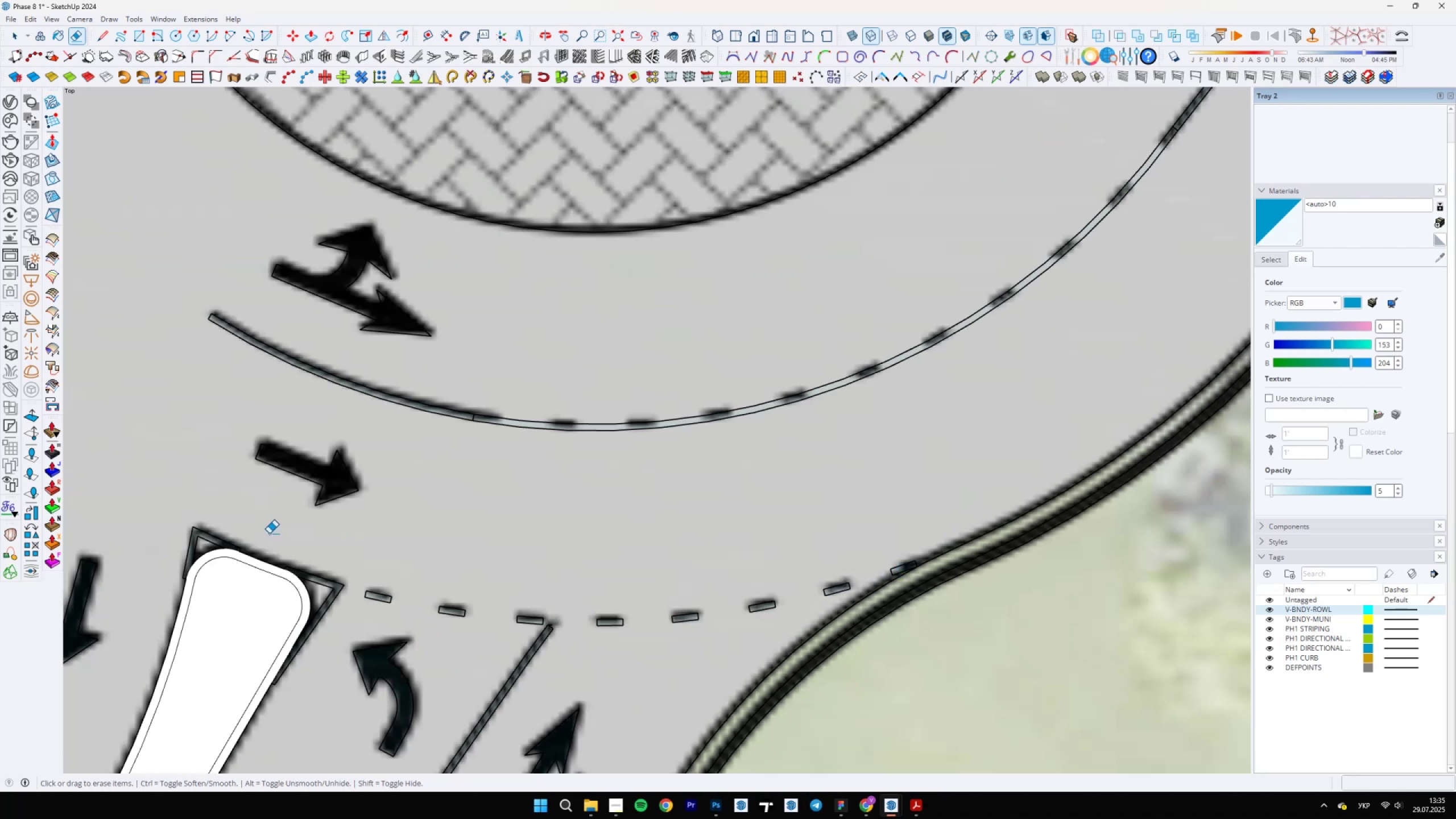 
scroll: coordinate [545, 464], scroll_direction: up, amount: 16.0
 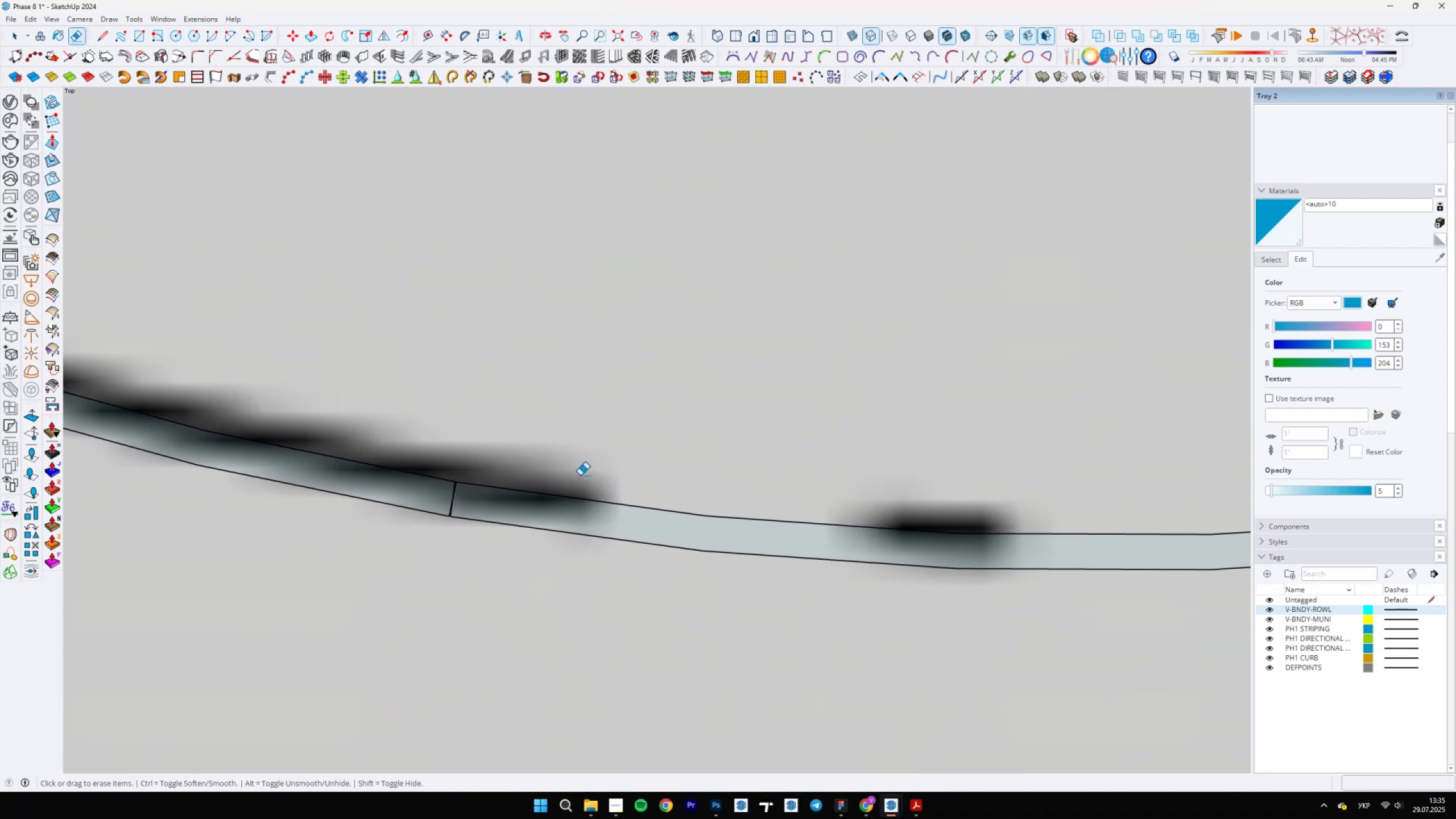 
type(lk)
 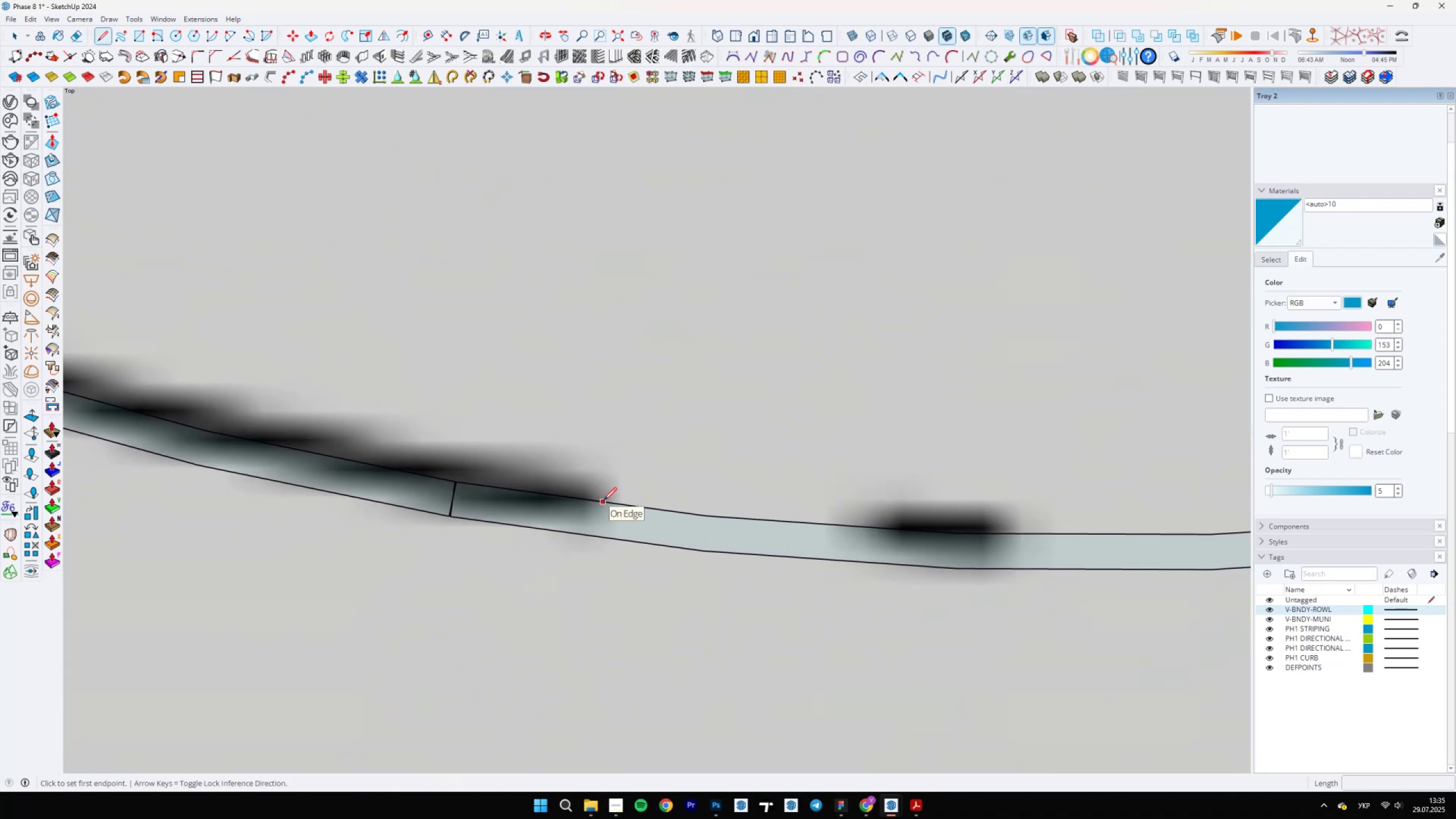 
left_click([605, 500])
 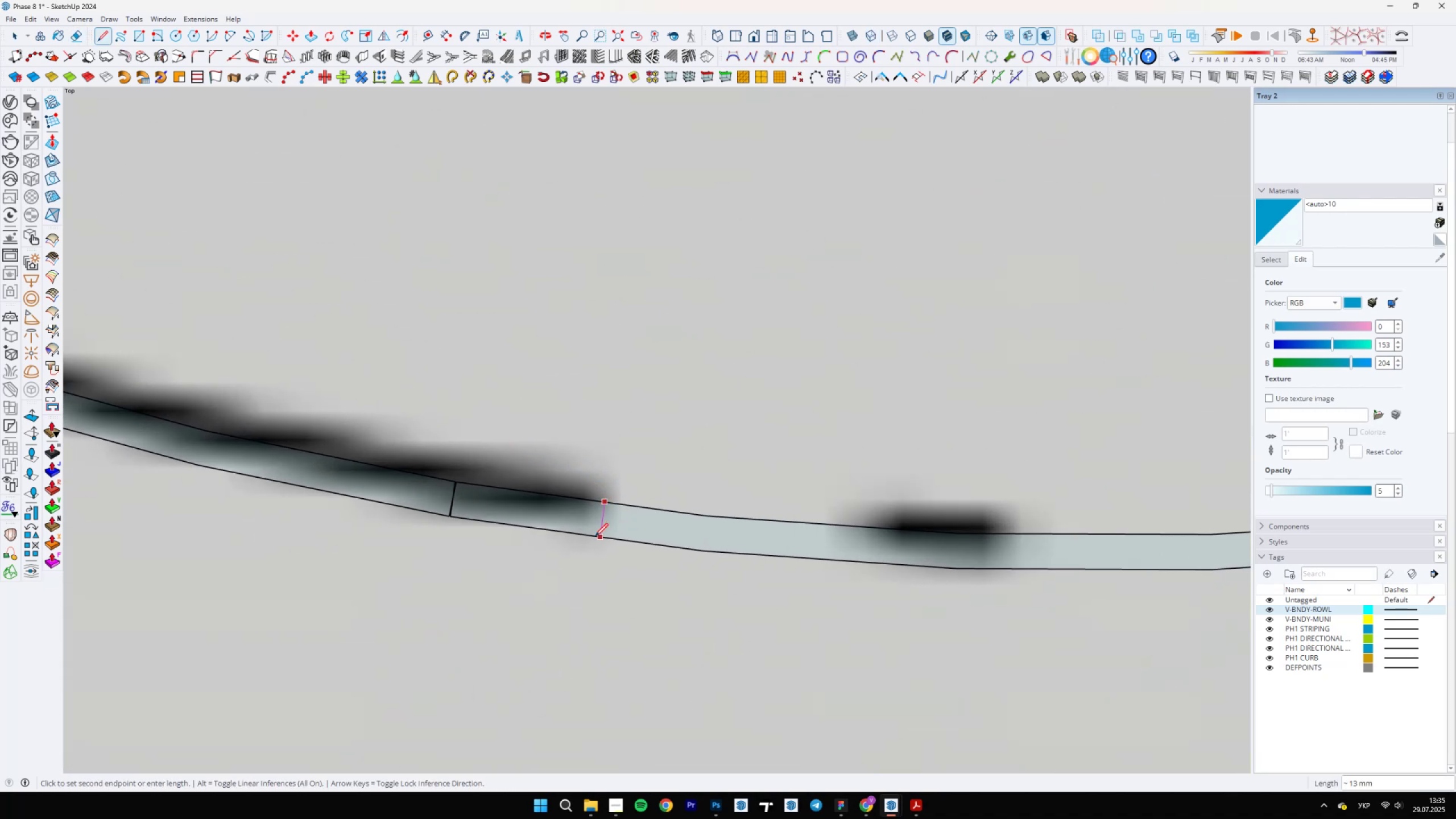 
left_click([595, 537])
 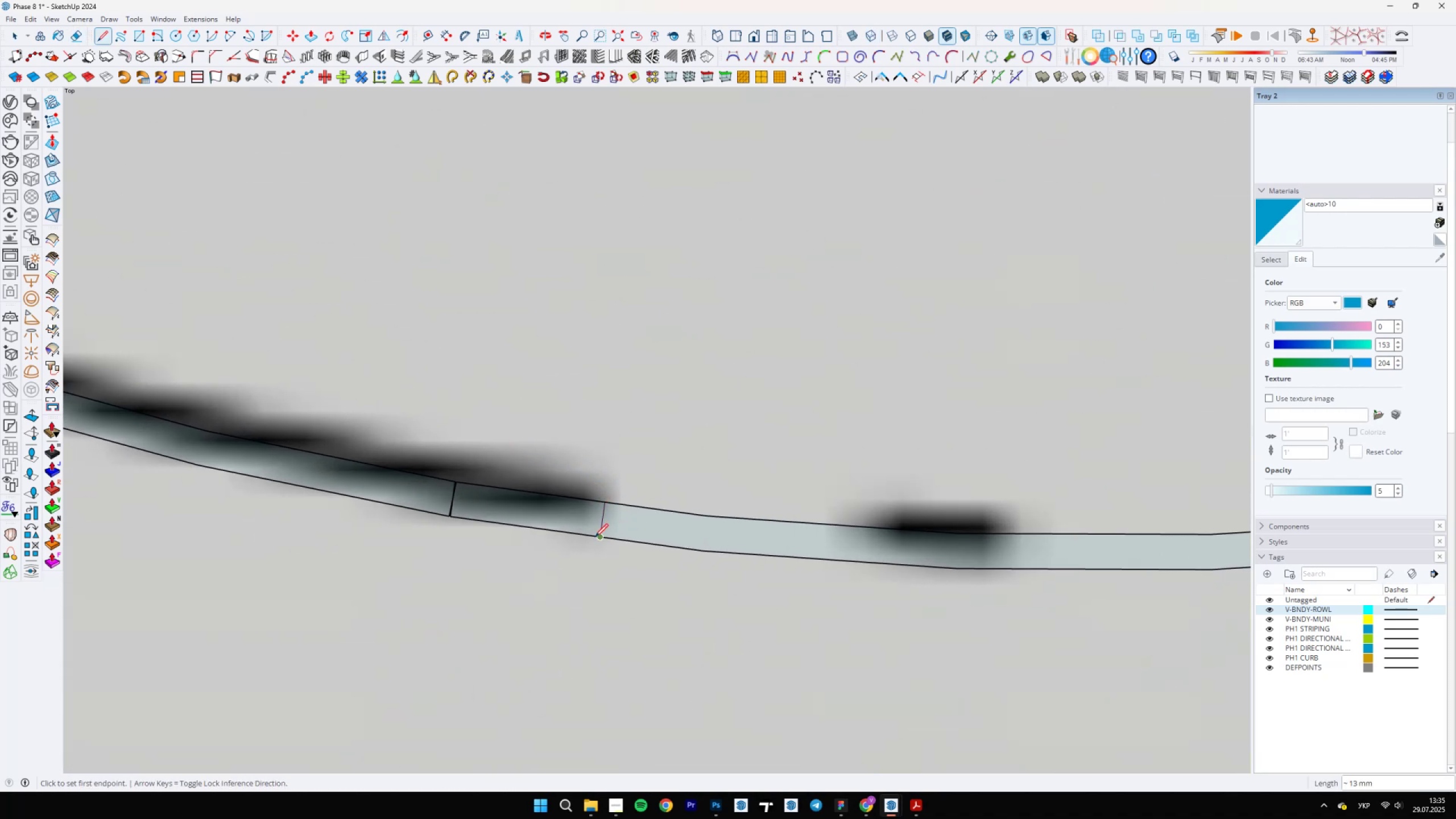 
scroll: coordinate [477, 491], scroll_direction: up, amount: 3.0
 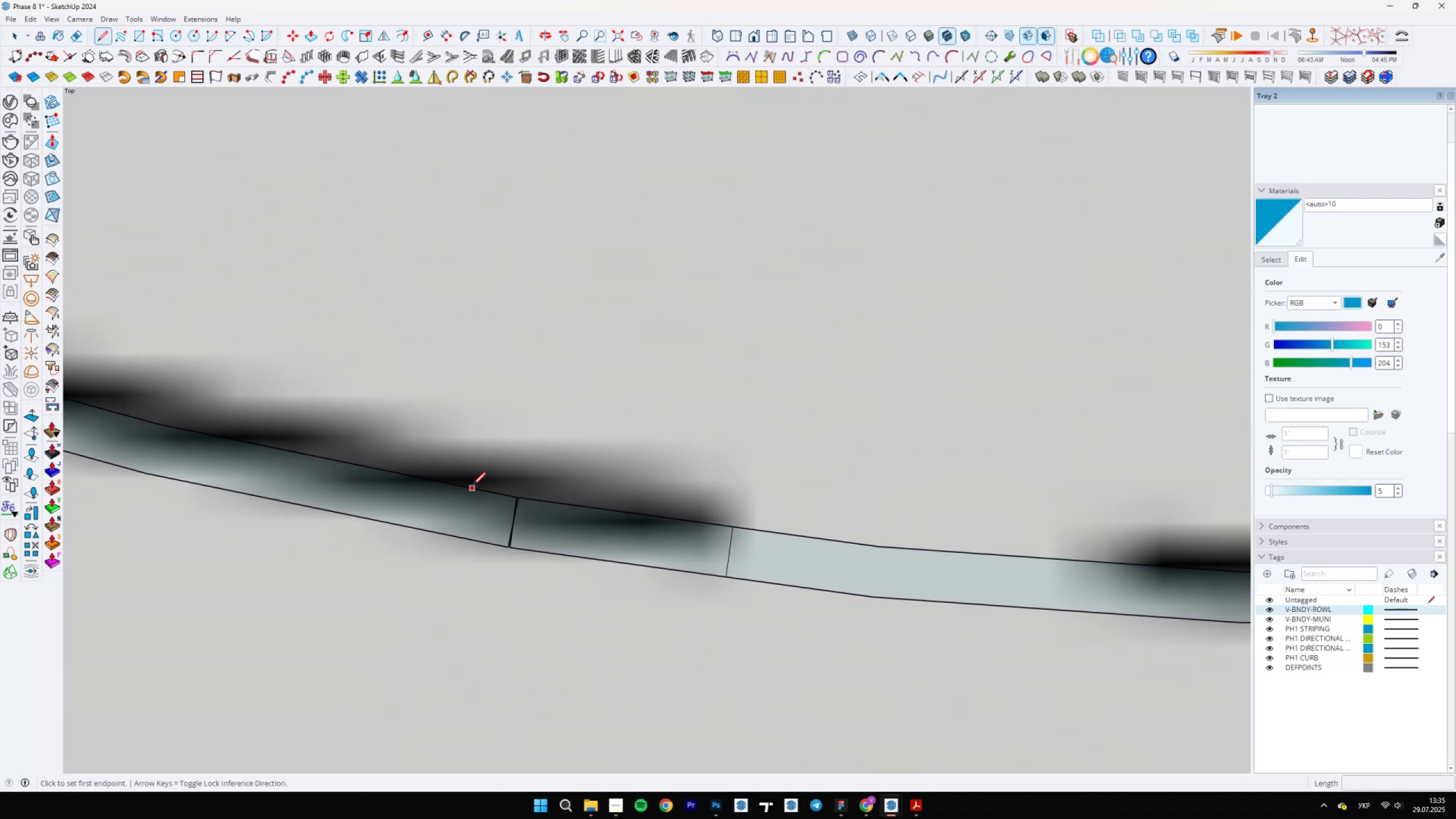 
type(el)
 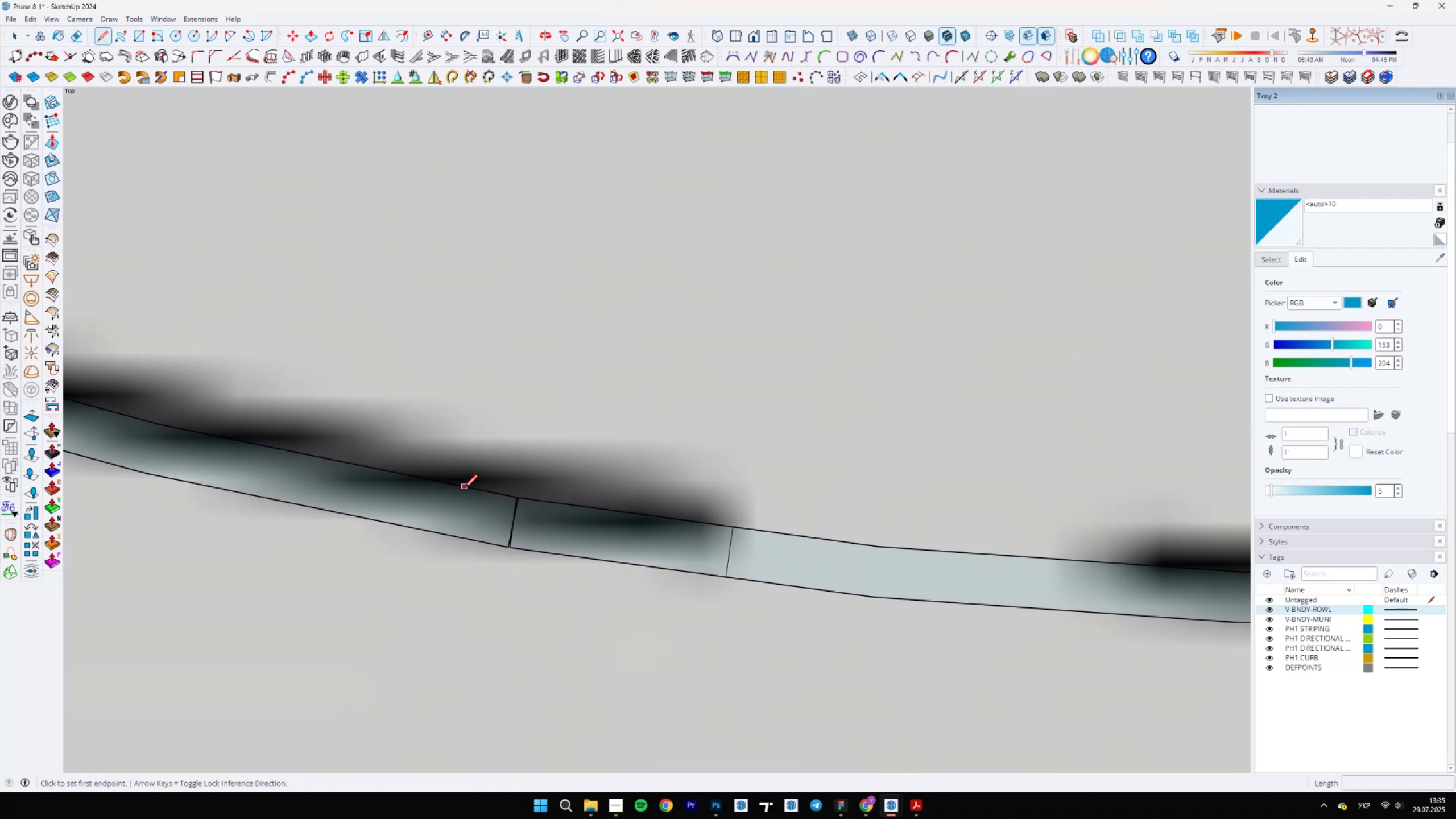 
left_click([464, 488])
 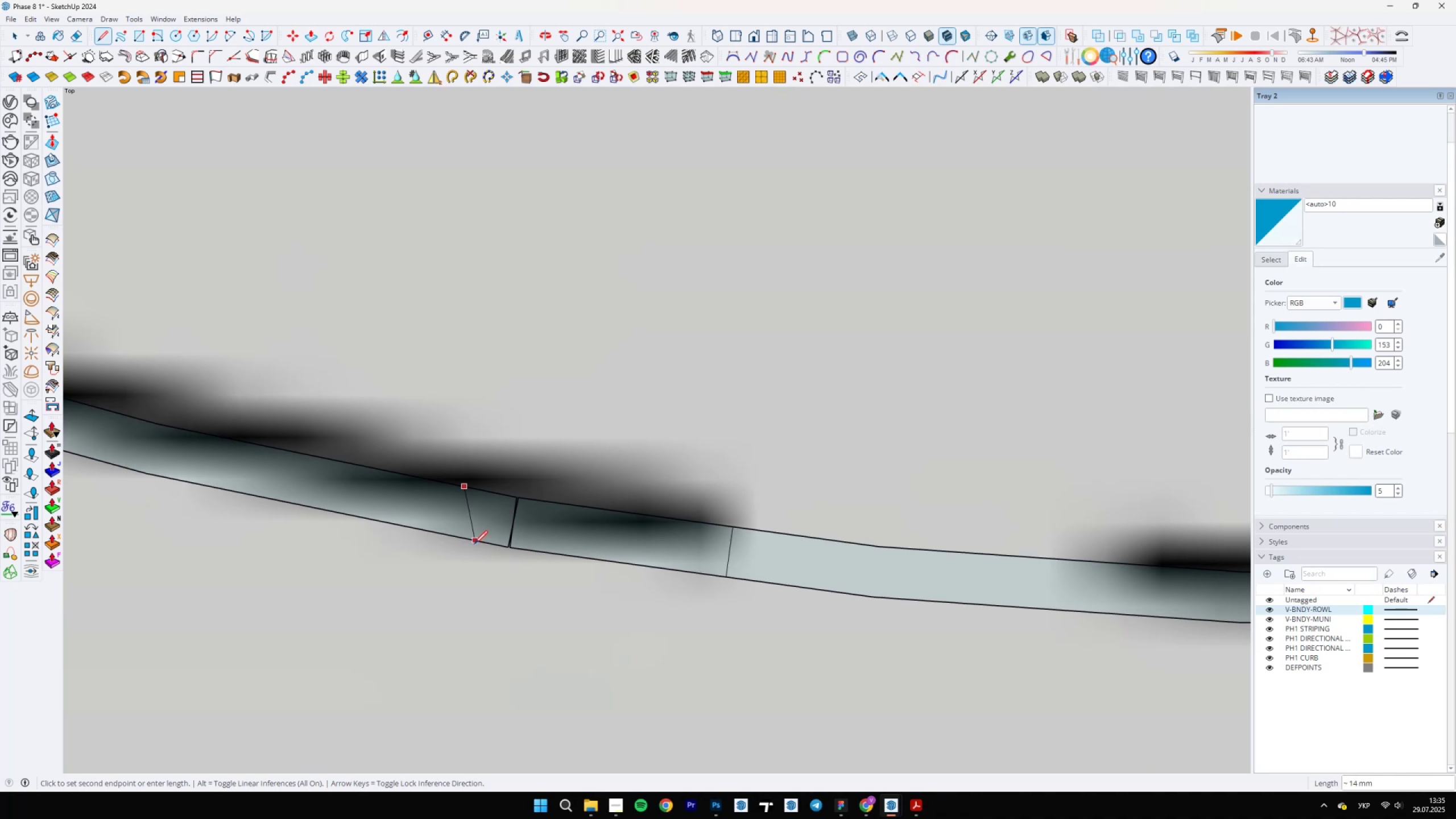 
key(Escape)
 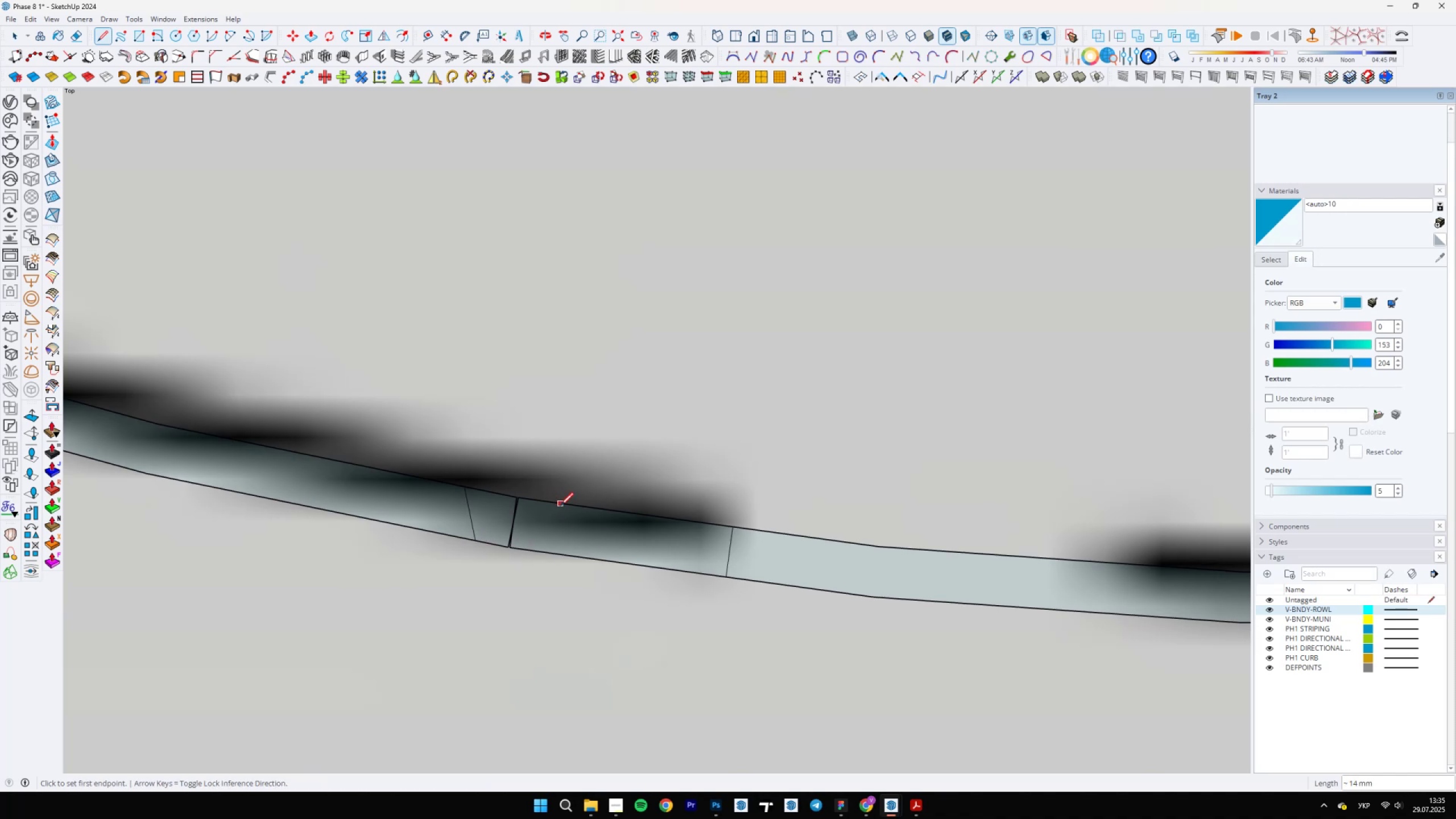 
left_click([558, 506])
 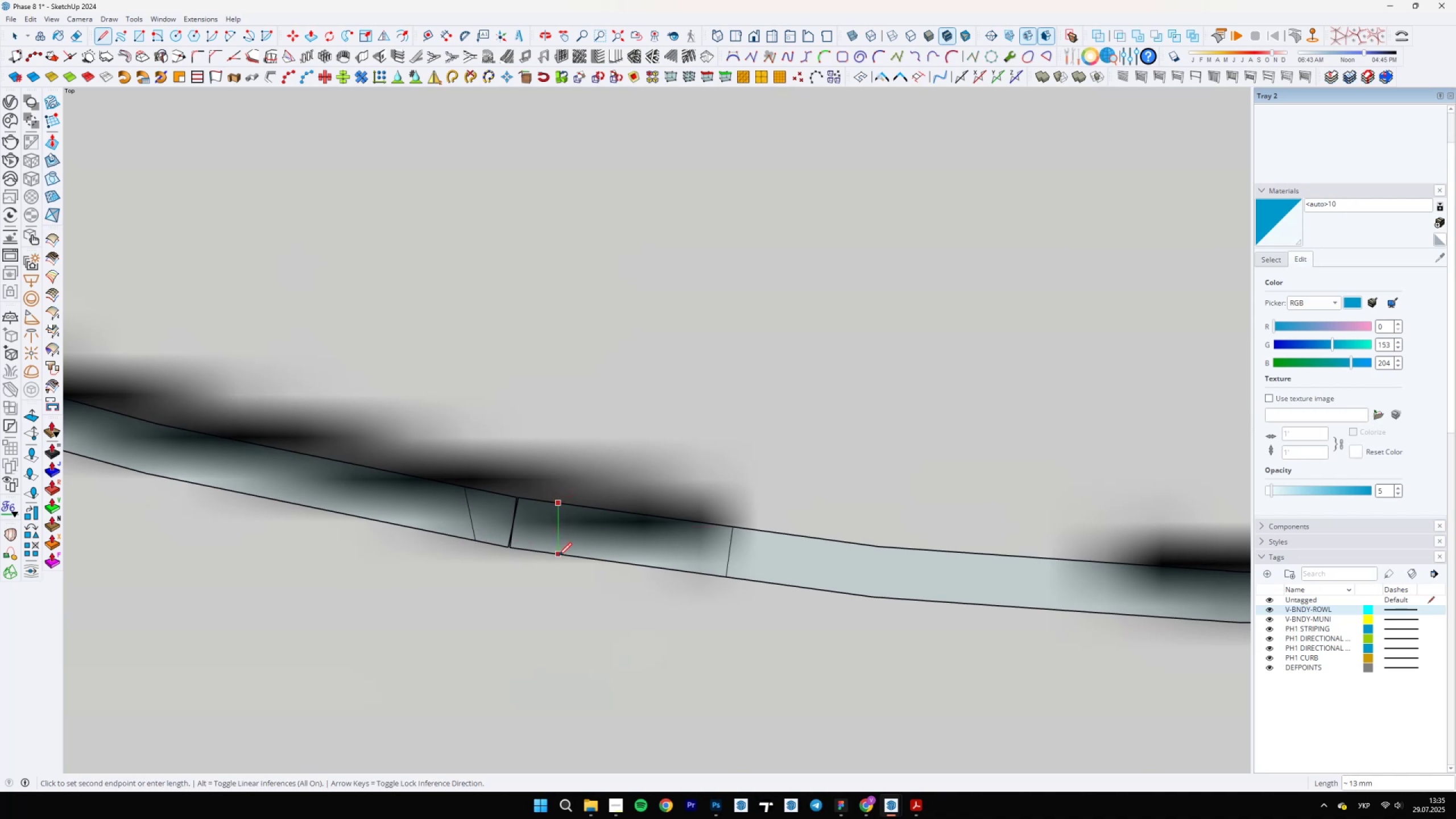 
left_click([559, 556])
 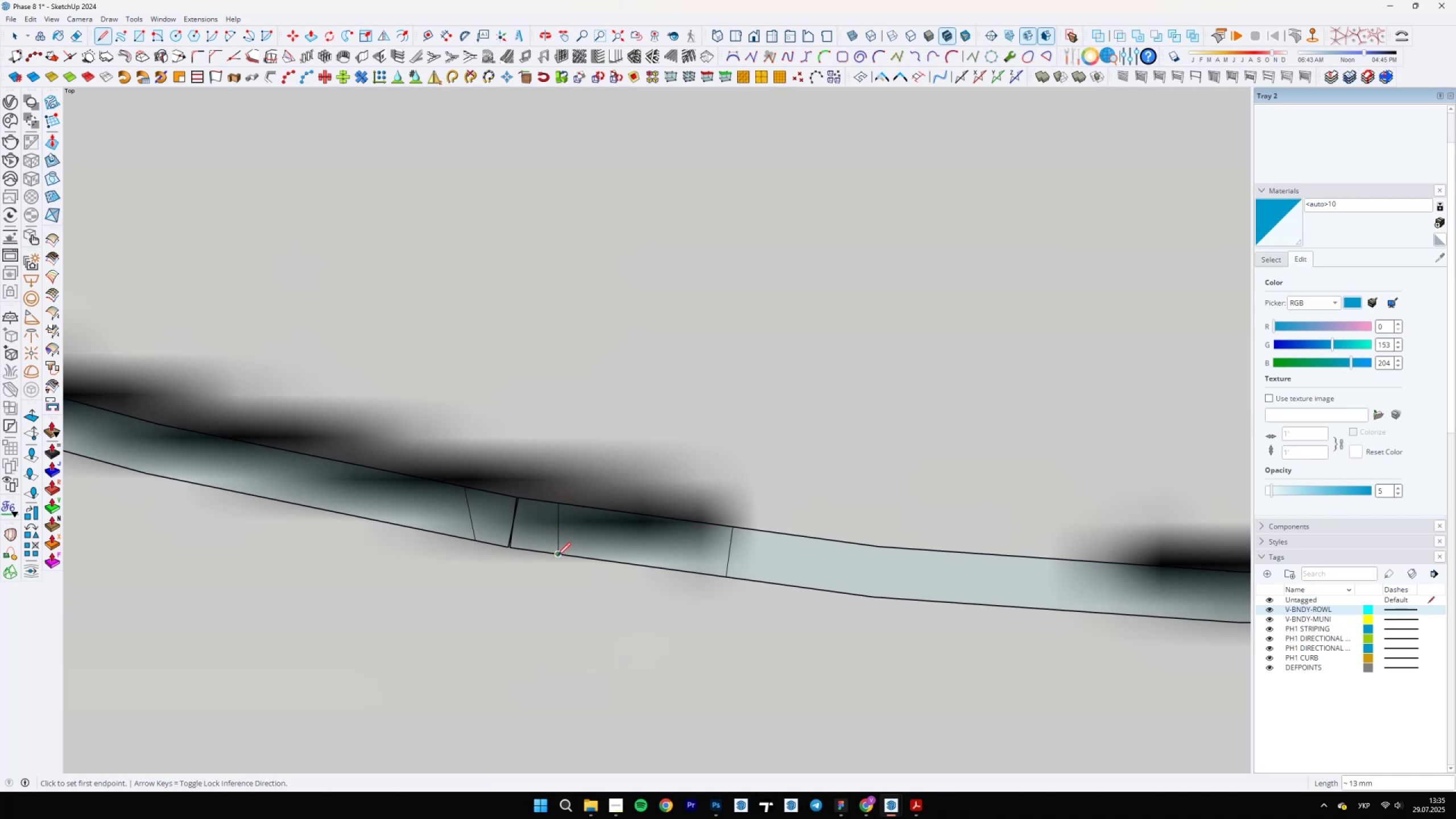 
key(E)
 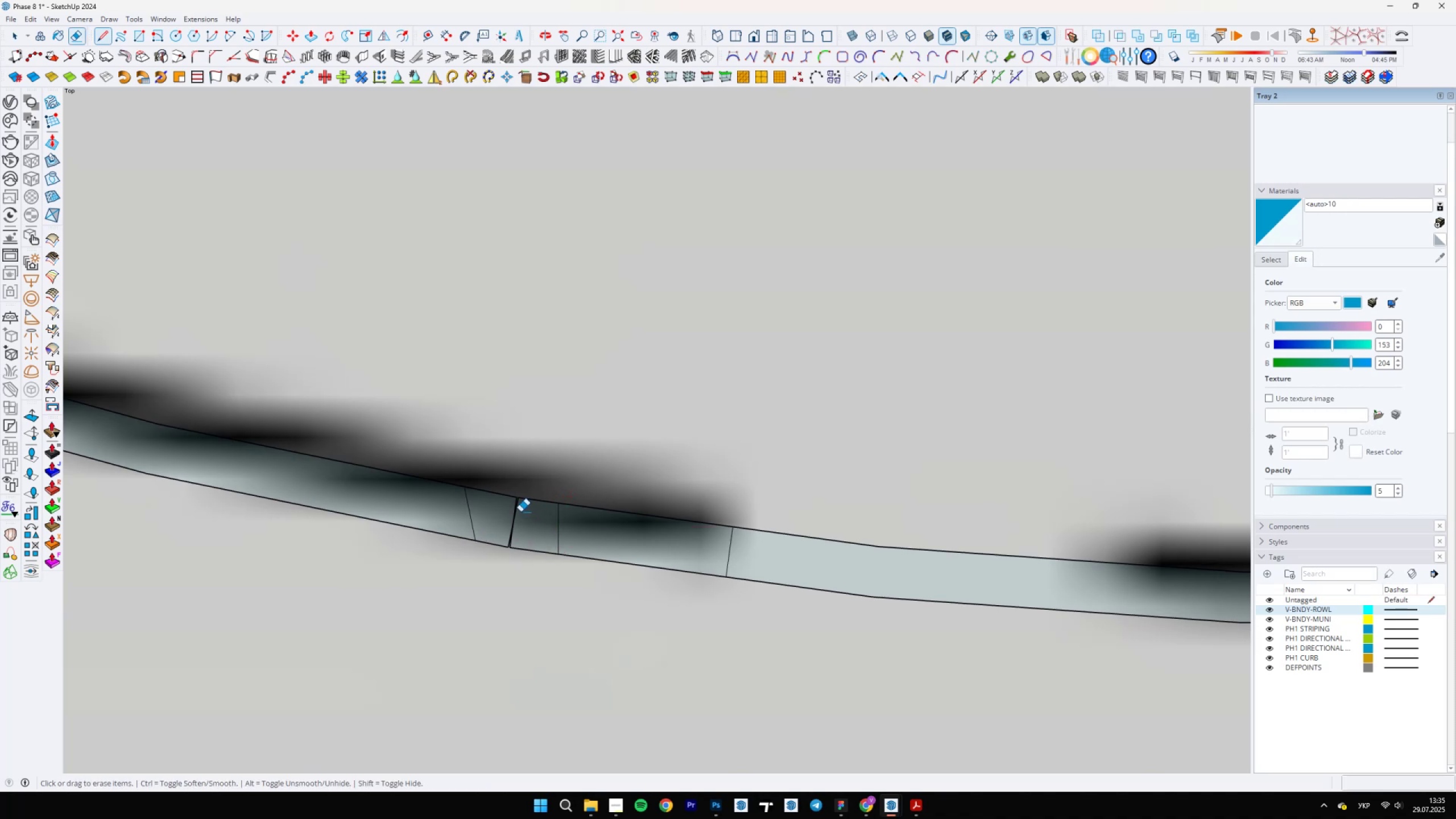 
left_click_drag(start_coordinate=[507, 510], to_coordinate=[524, 515])
 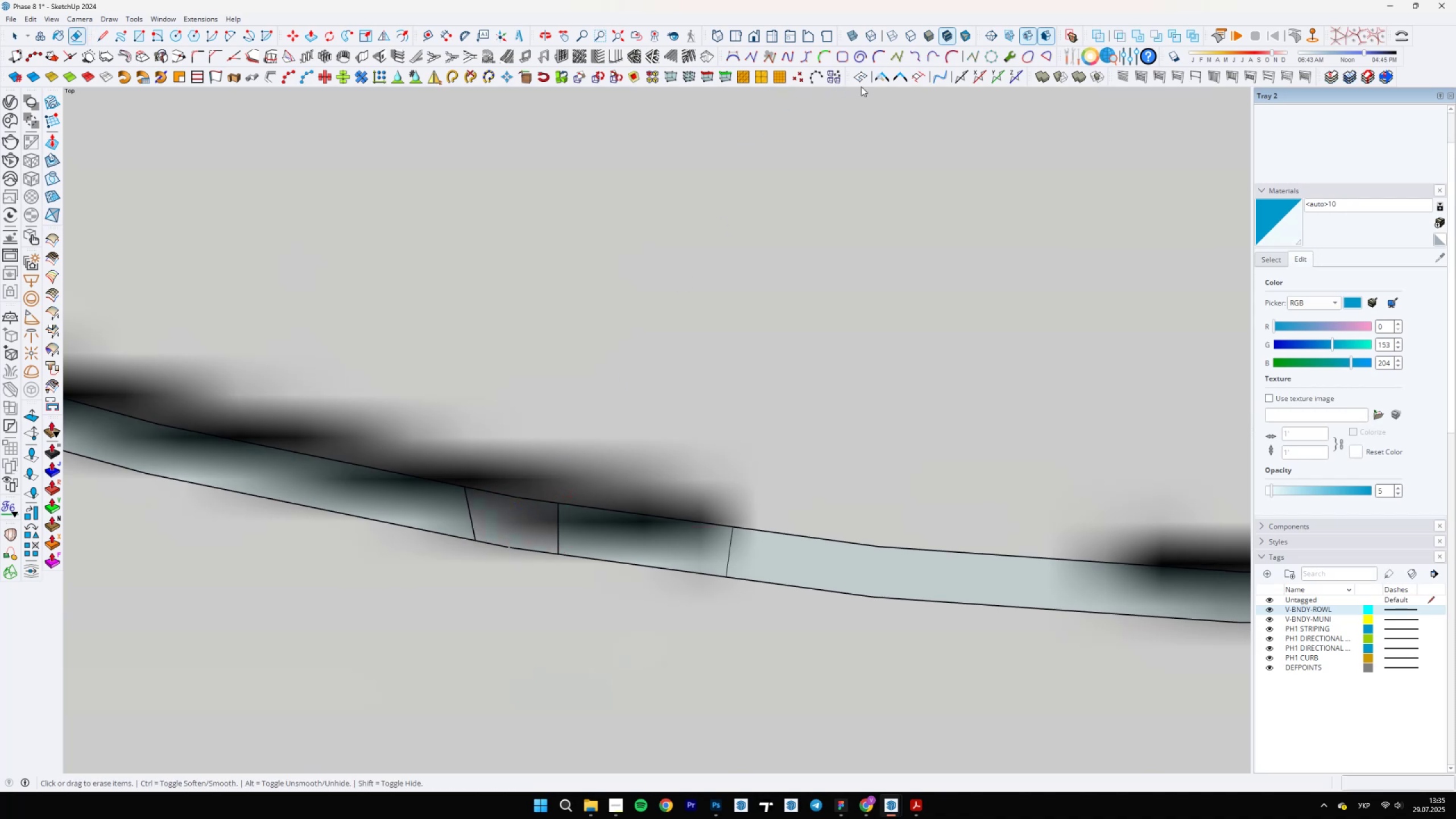 
left_click([881, 77])
 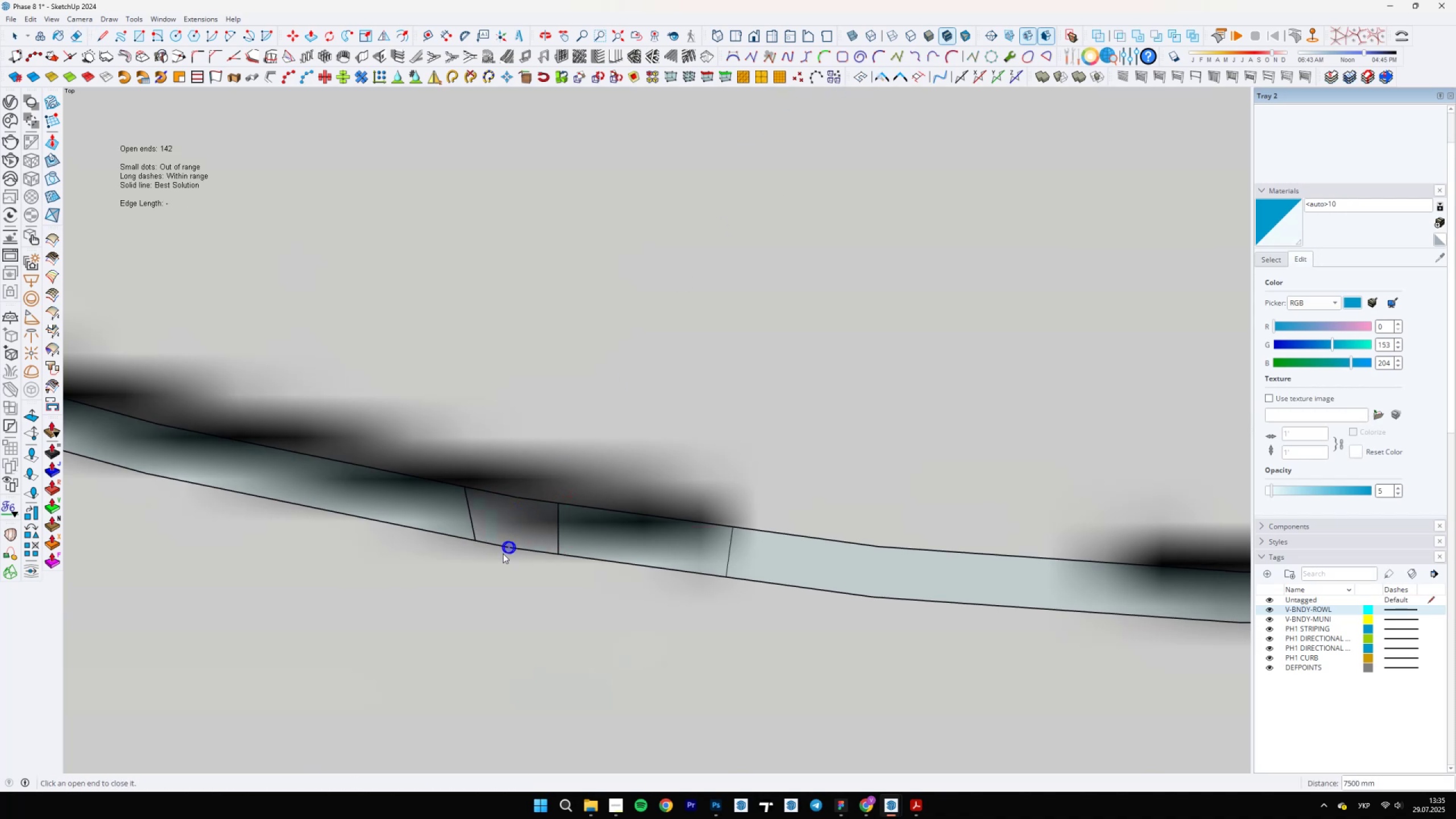 
left_click([503, 548])
 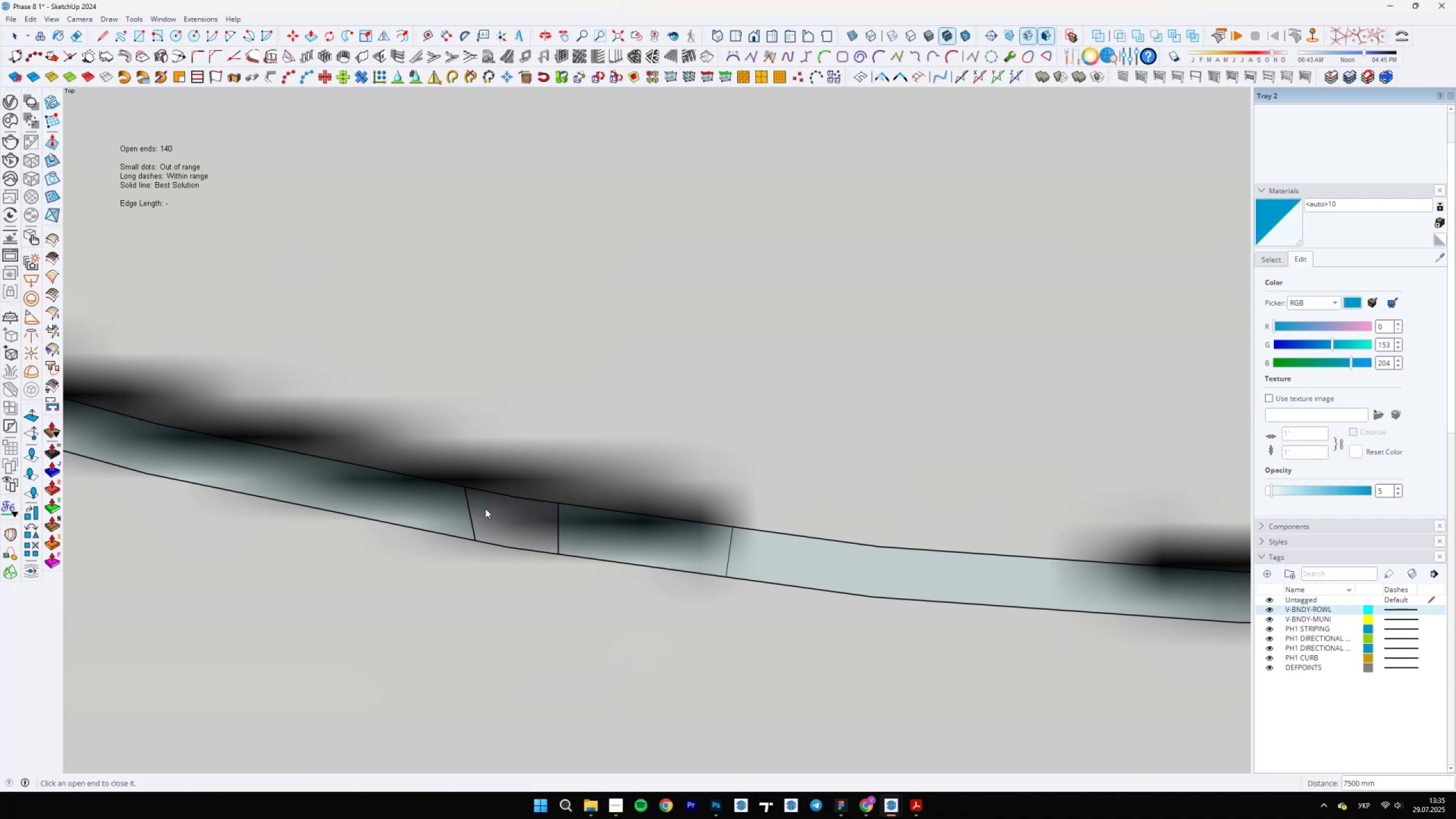 
type(le)
 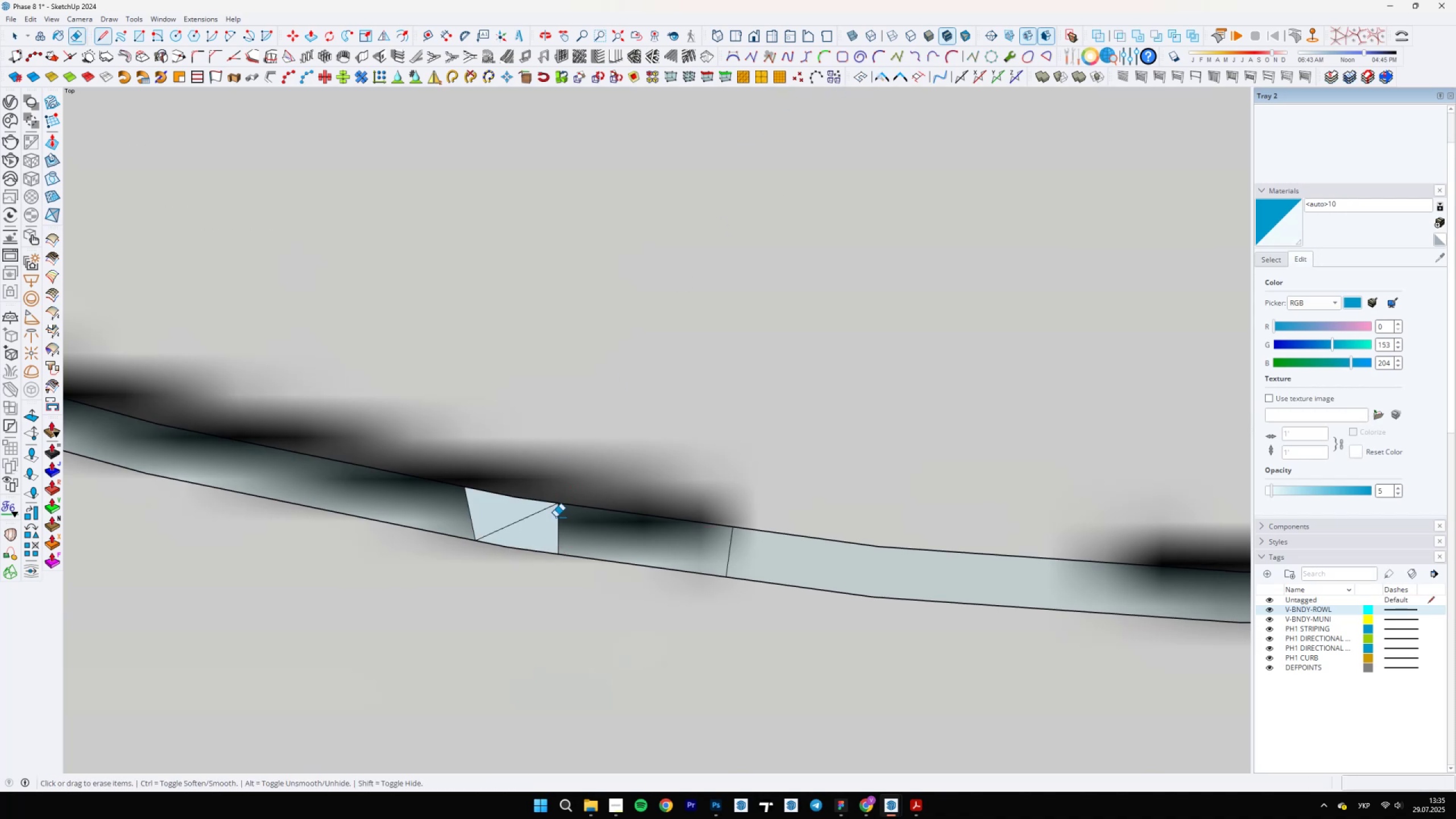 
left_click_drag(start_coordinate=[559, 531], to_coordinate=[473, 507])
 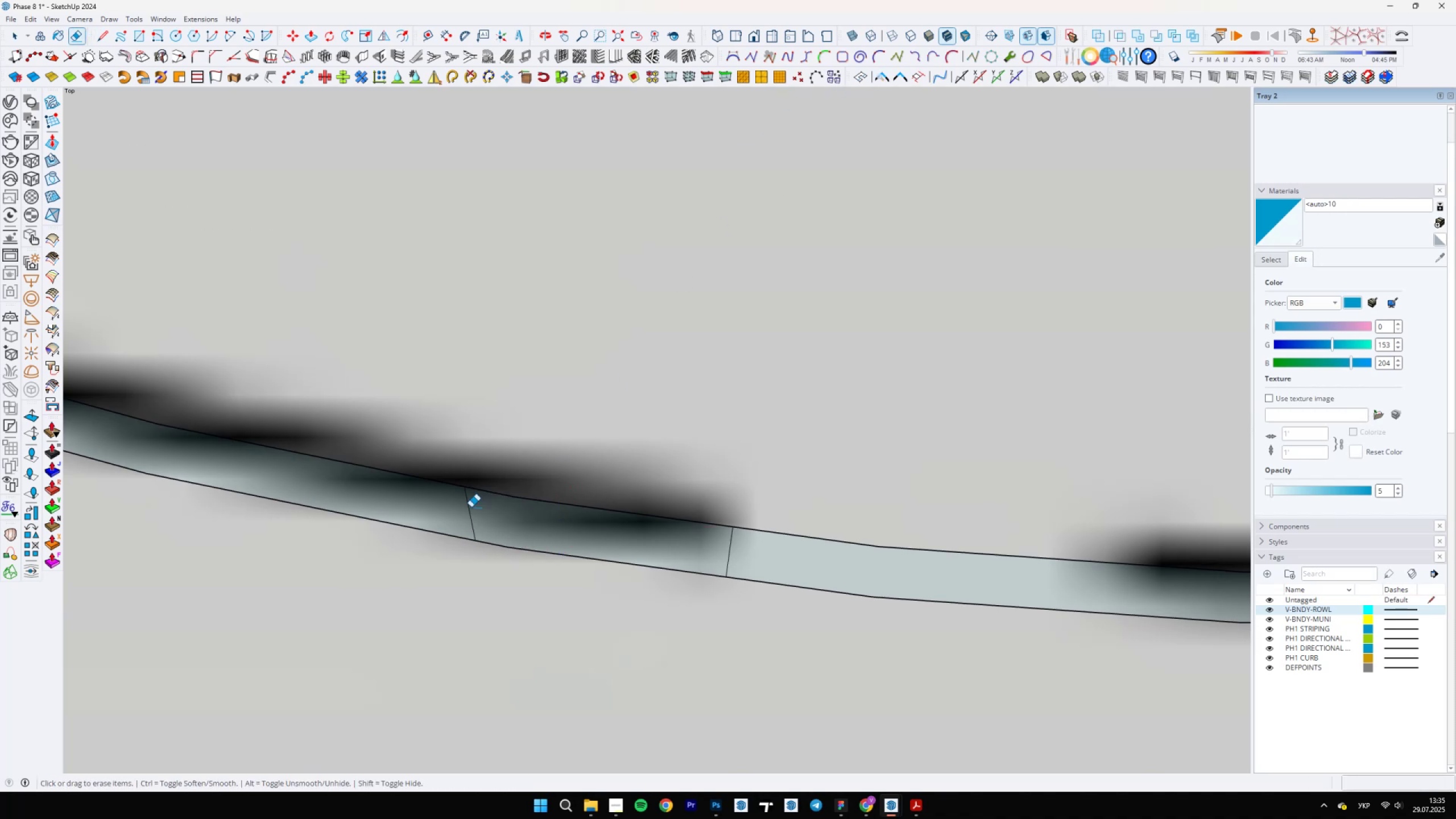 
left_click_drag(start_coordinate=[466, 508], to_coordinate=[494, 514])
 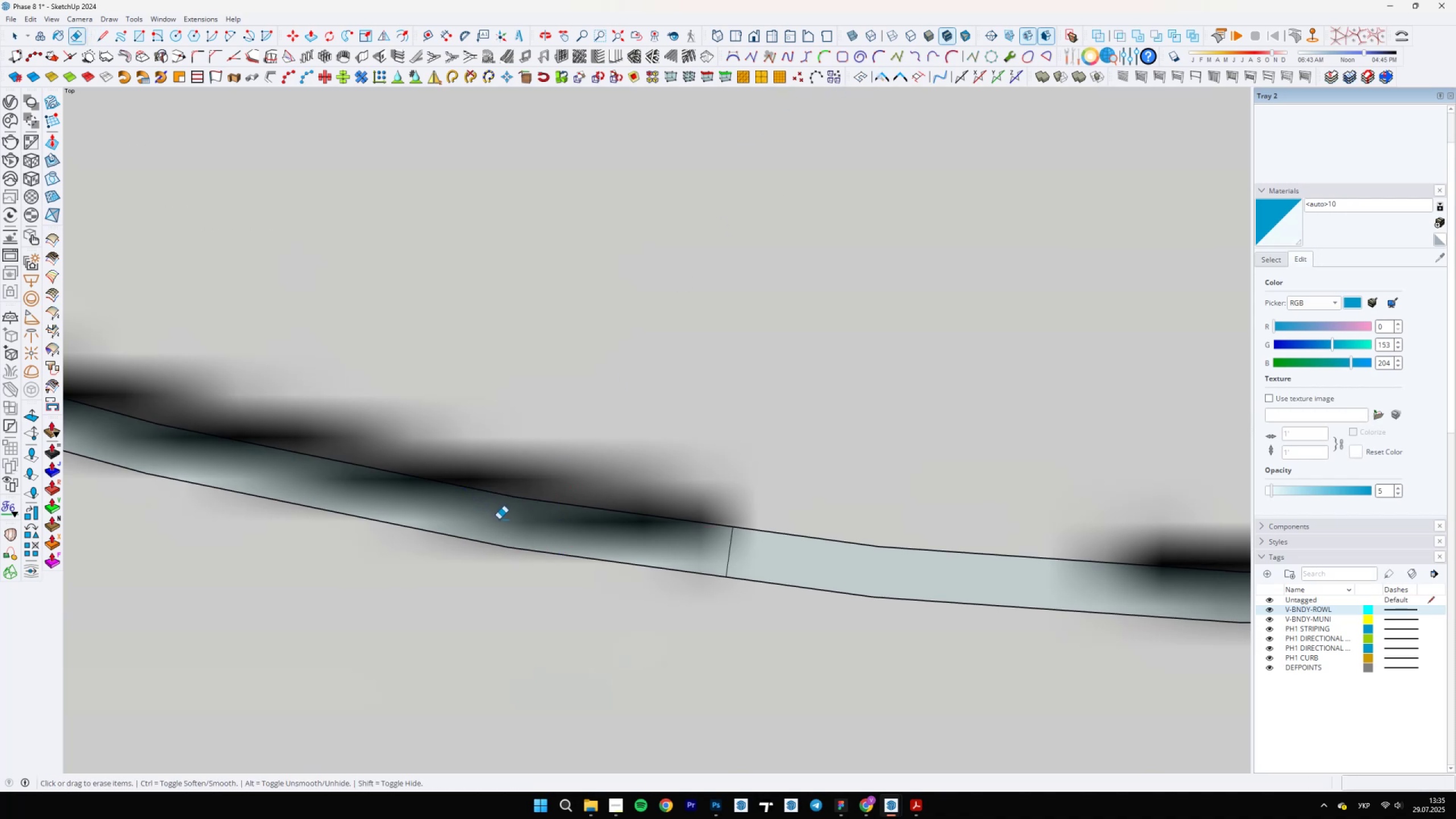 
scroll: coordinate [535, 576], scroll_direction: down, amount: 18.0
 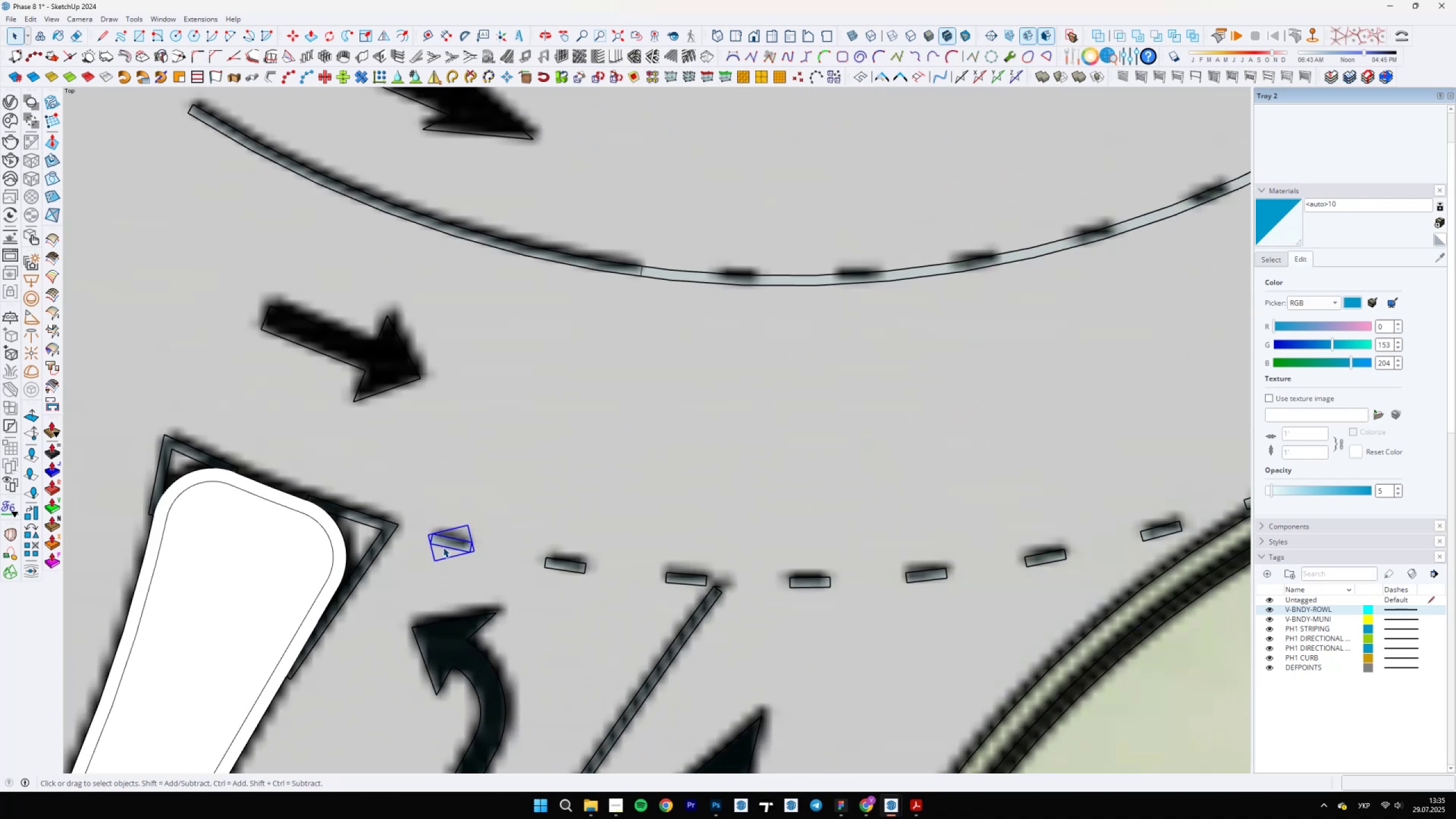 
key(Space)
 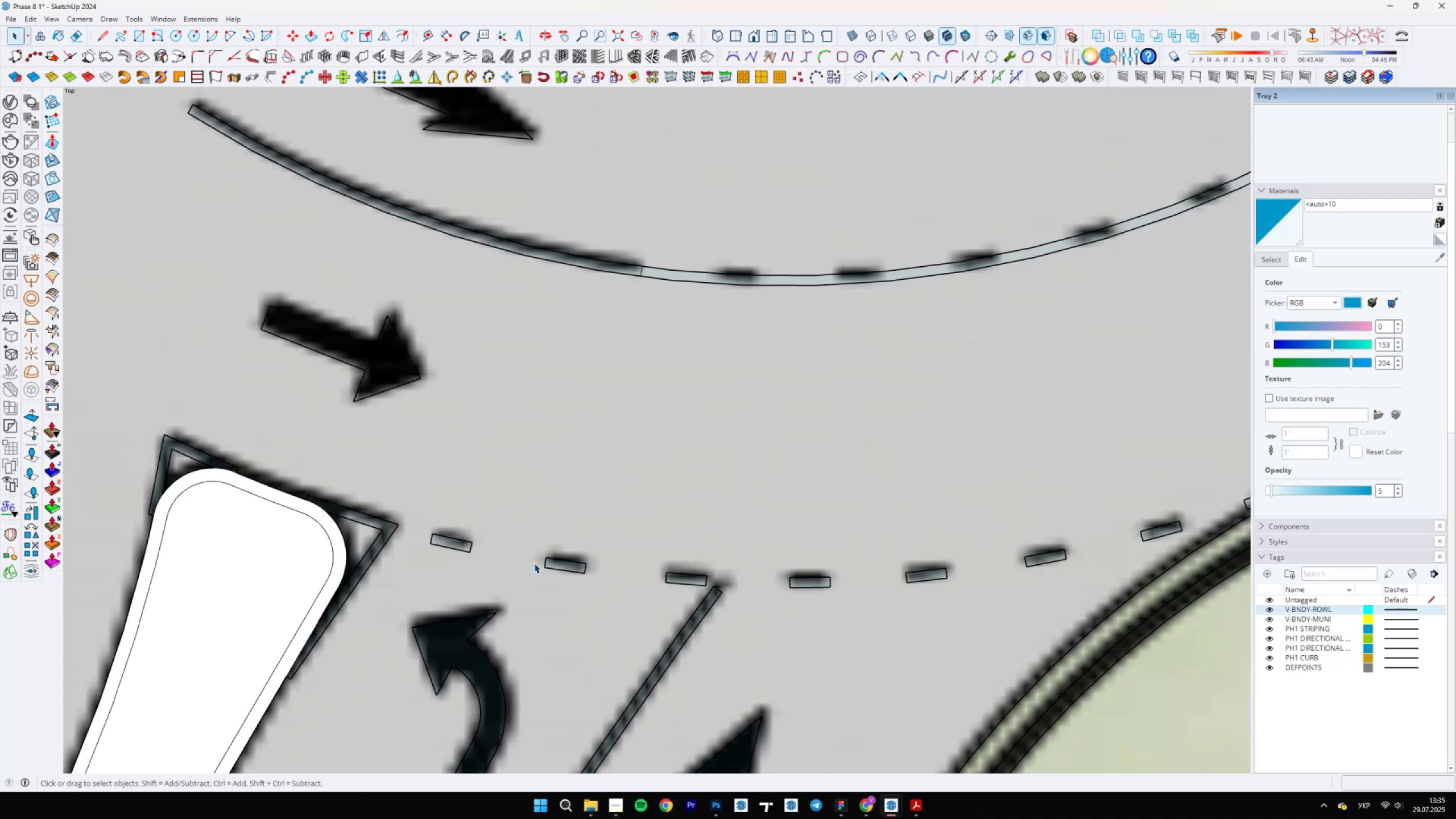 
left_click([443, 547])
 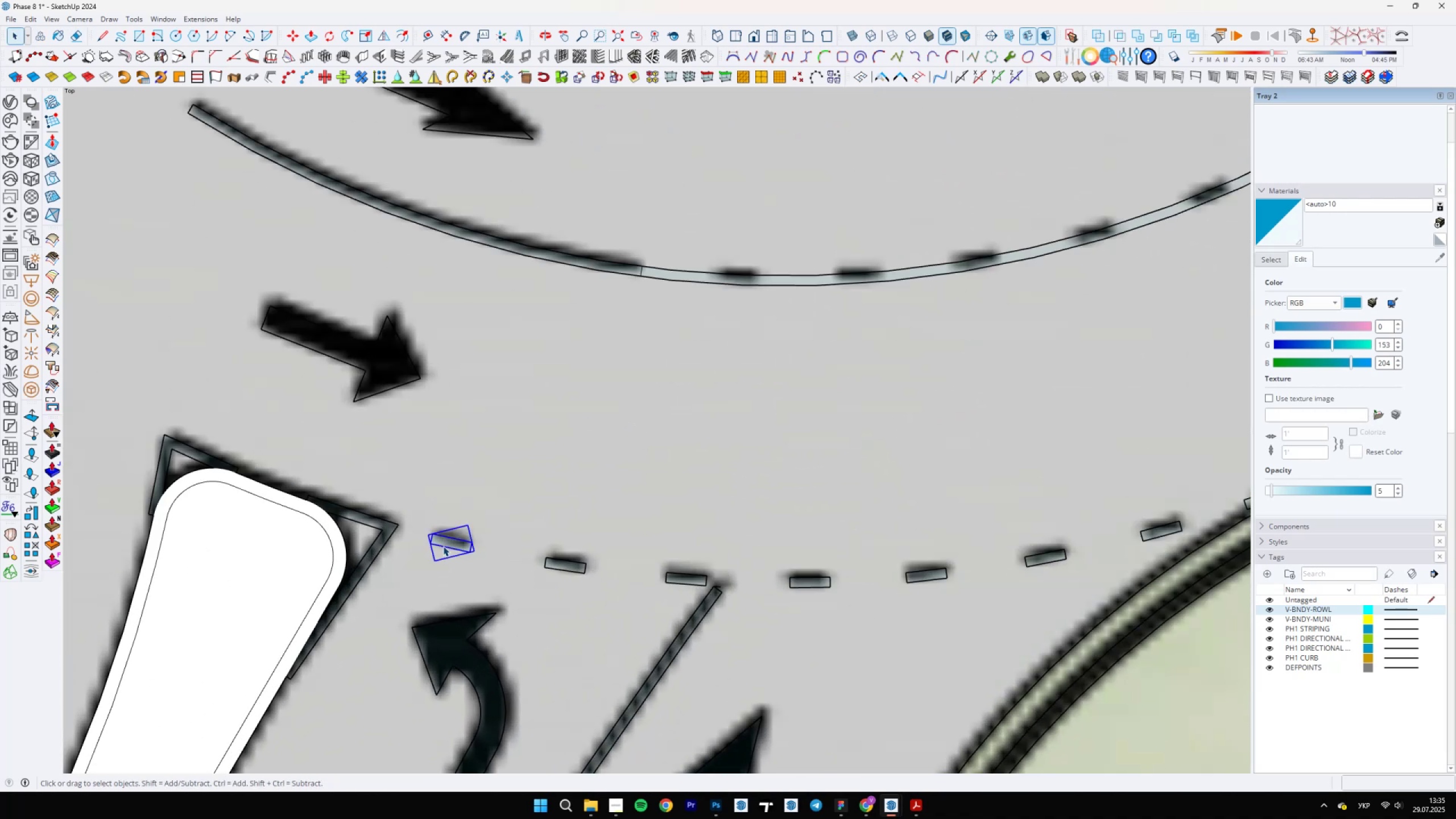 
scroll: coordinate [490, 547], scroll_direction: up, amount: 1.0
 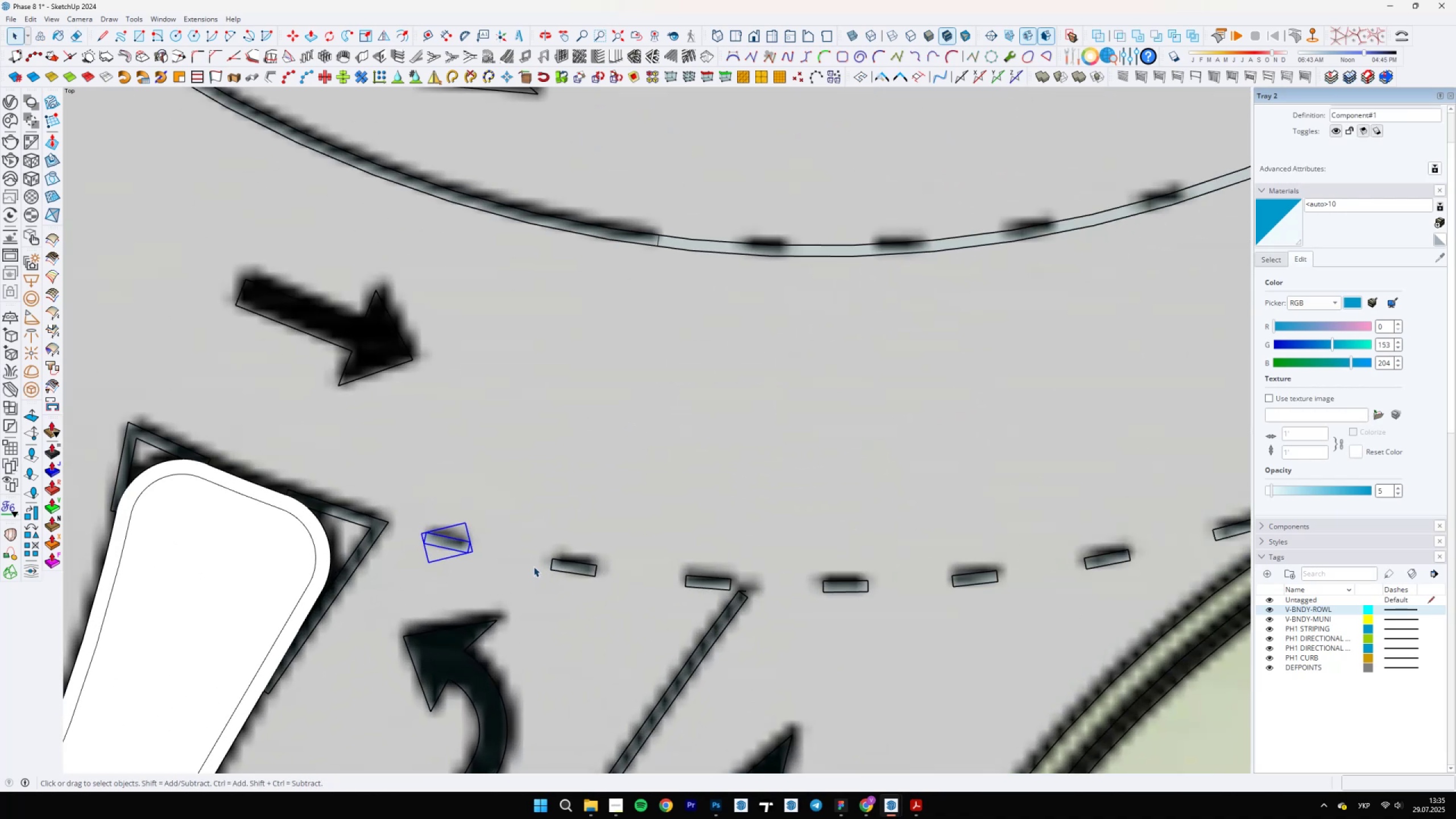 
key(M)
 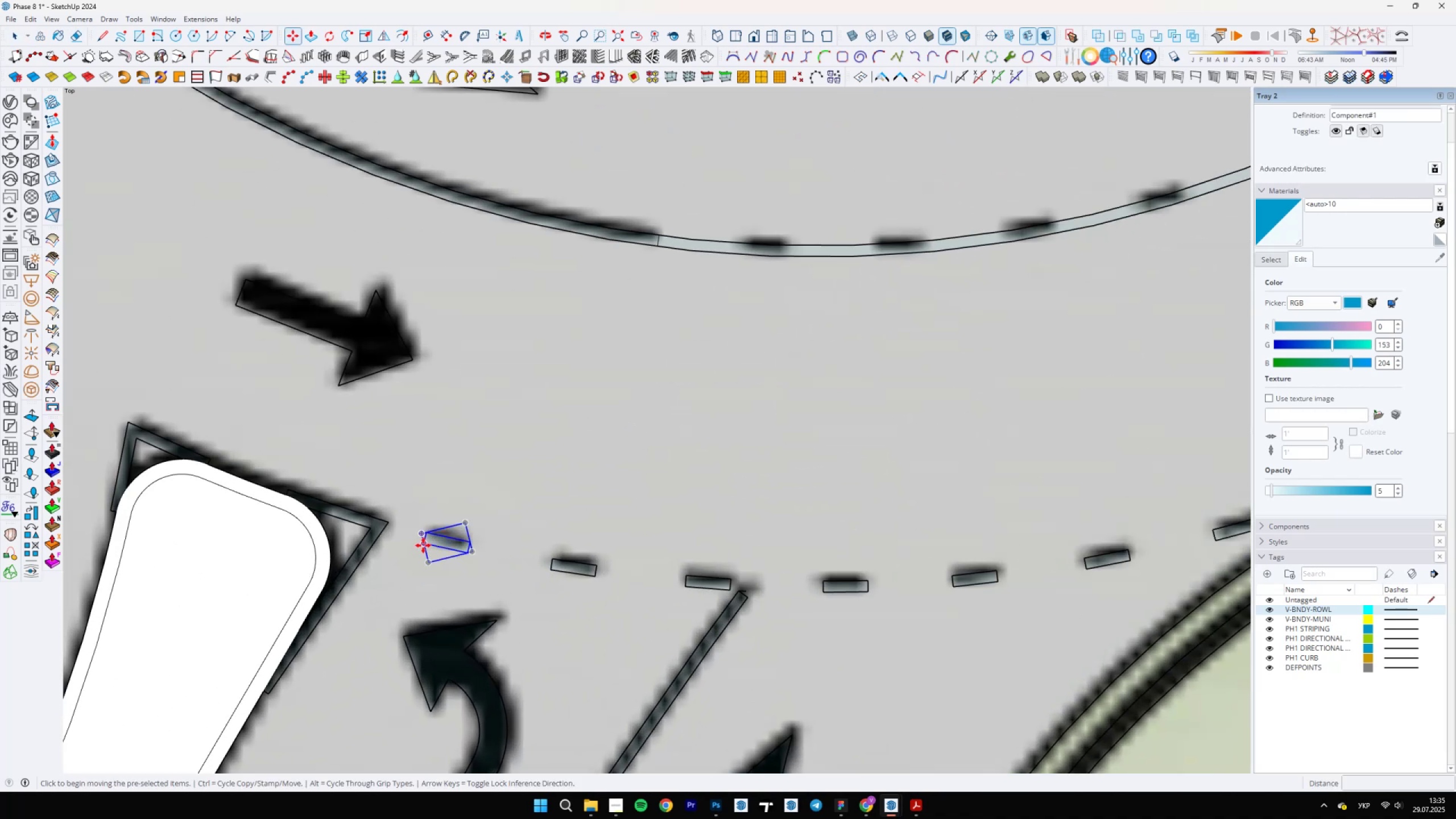 
key(Control+ControlLeft)
 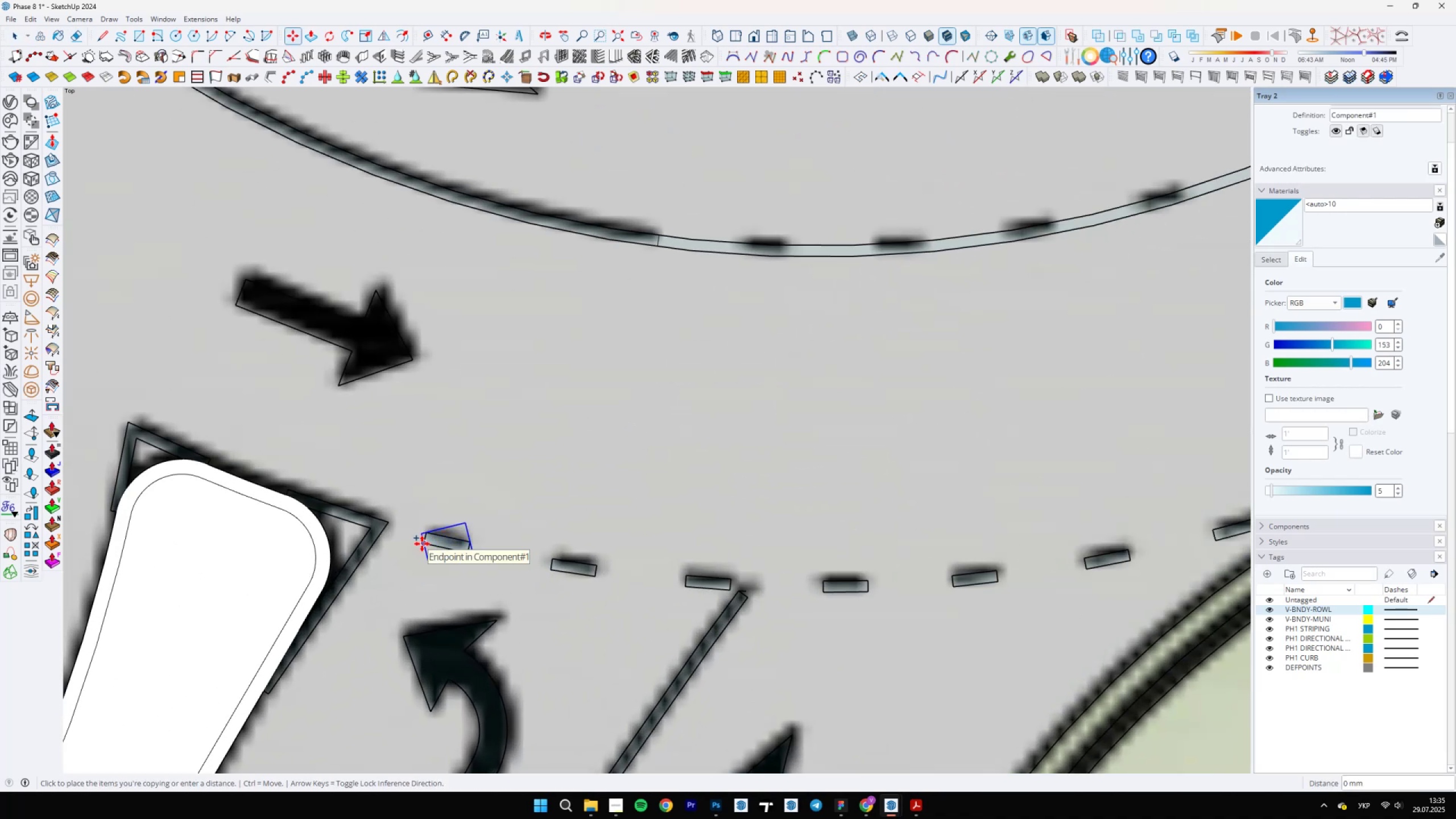 
scroll: coordinate [668, 370], scroll_direction: up, amount: 10.0
 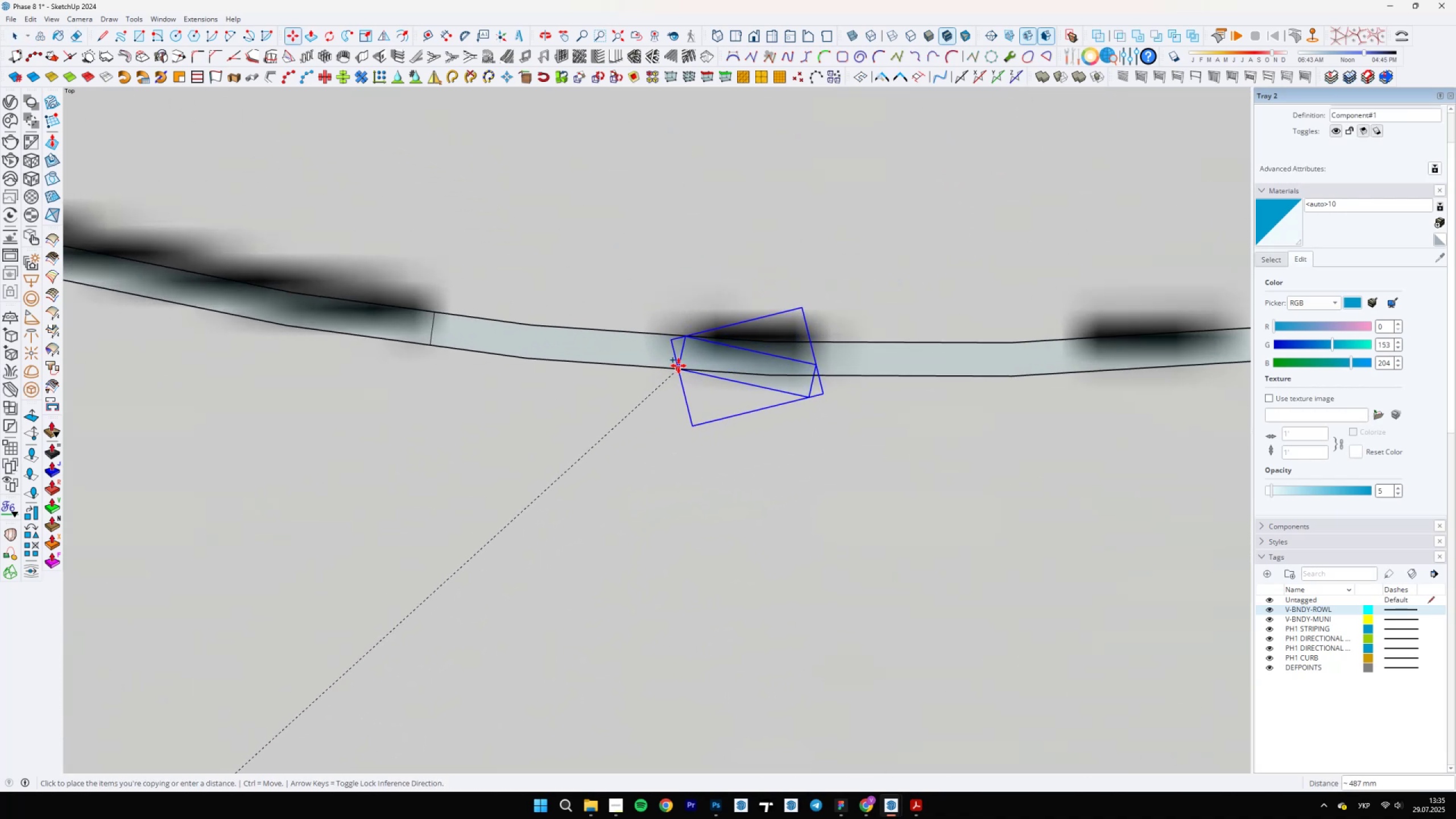 
left_click([681, 366])
 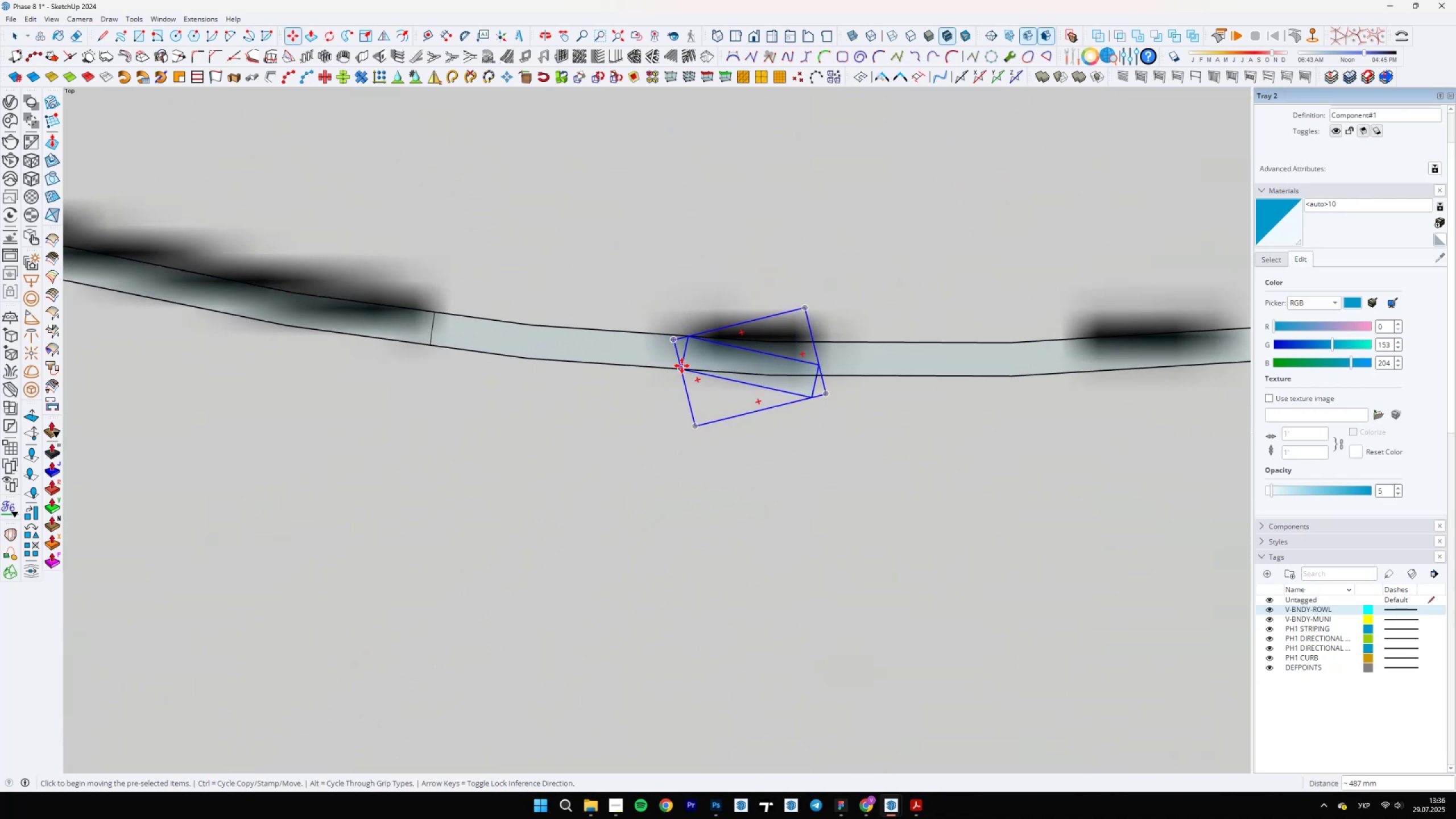 
key(Q)
 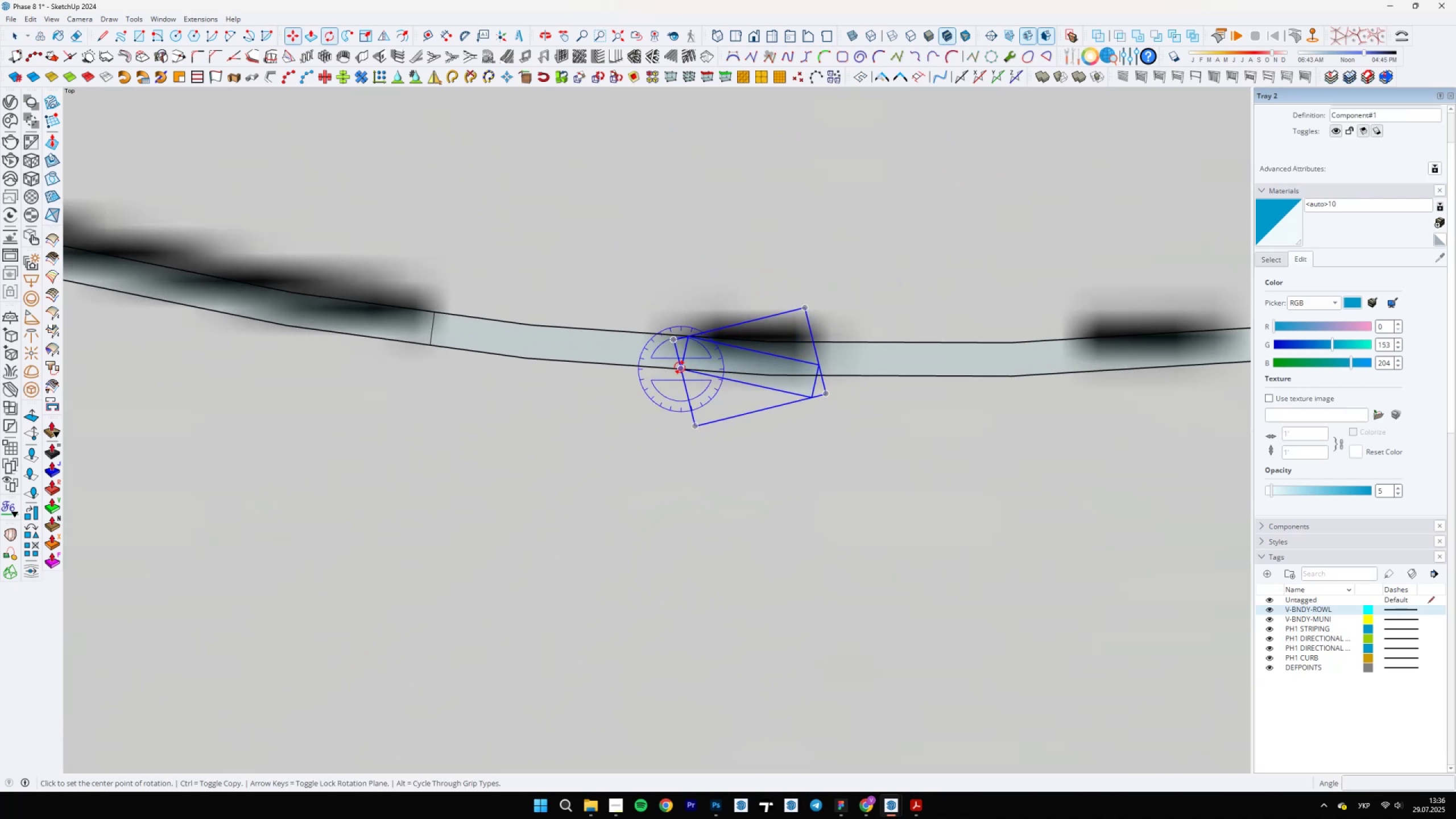 
left_click([680, 367])
 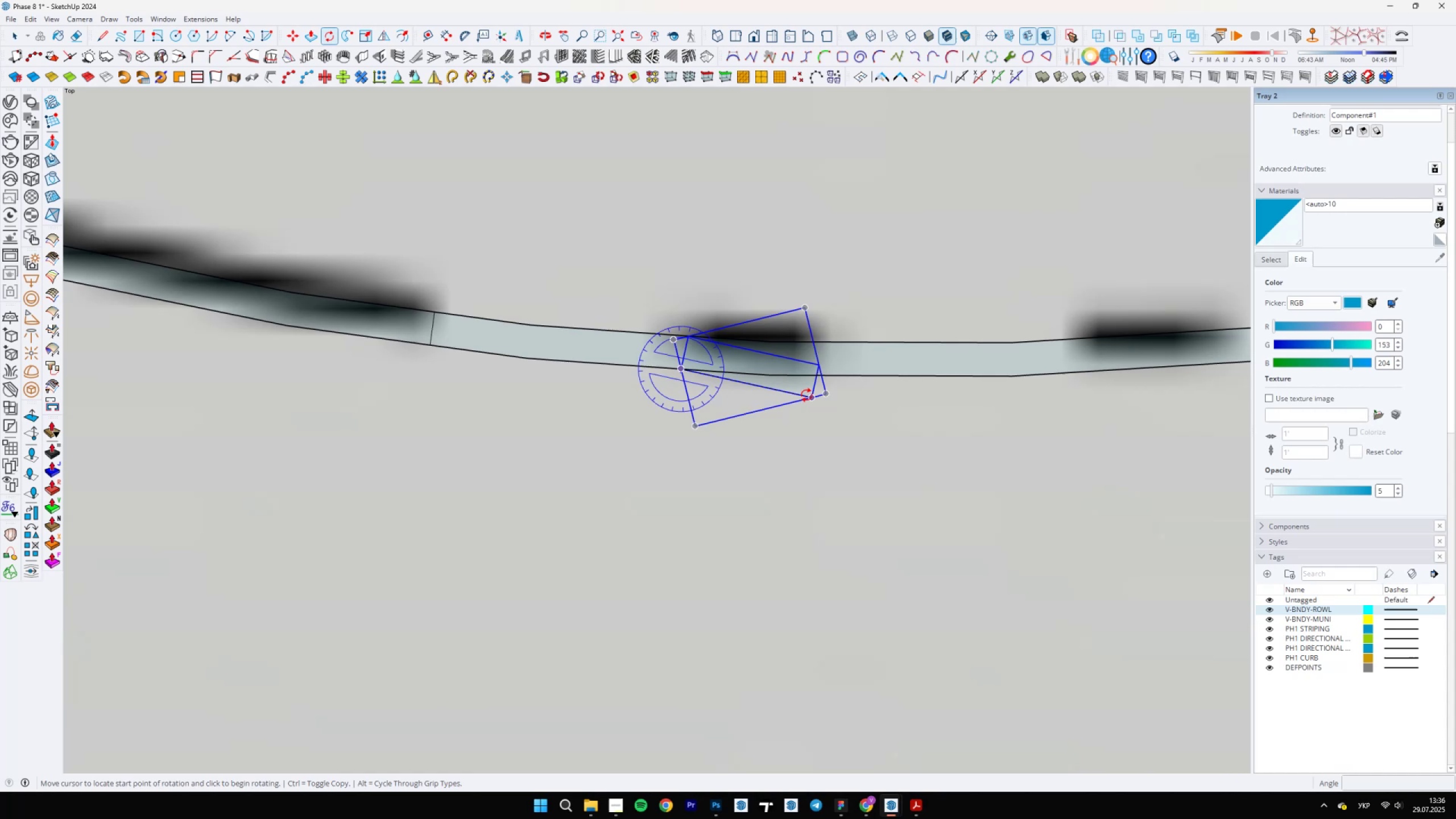 
left_click([812, 396])
 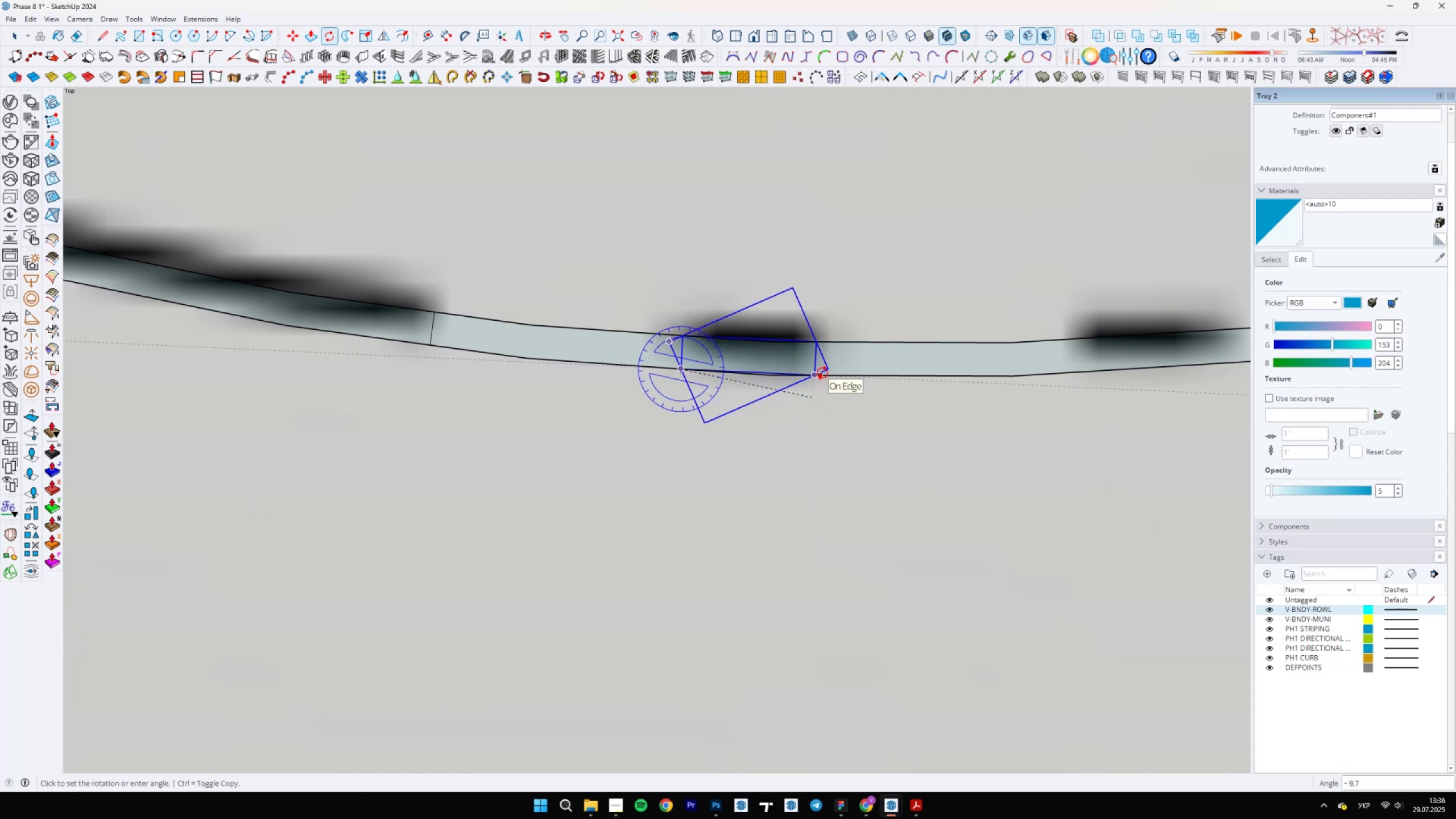 
left_click([822, 373])
 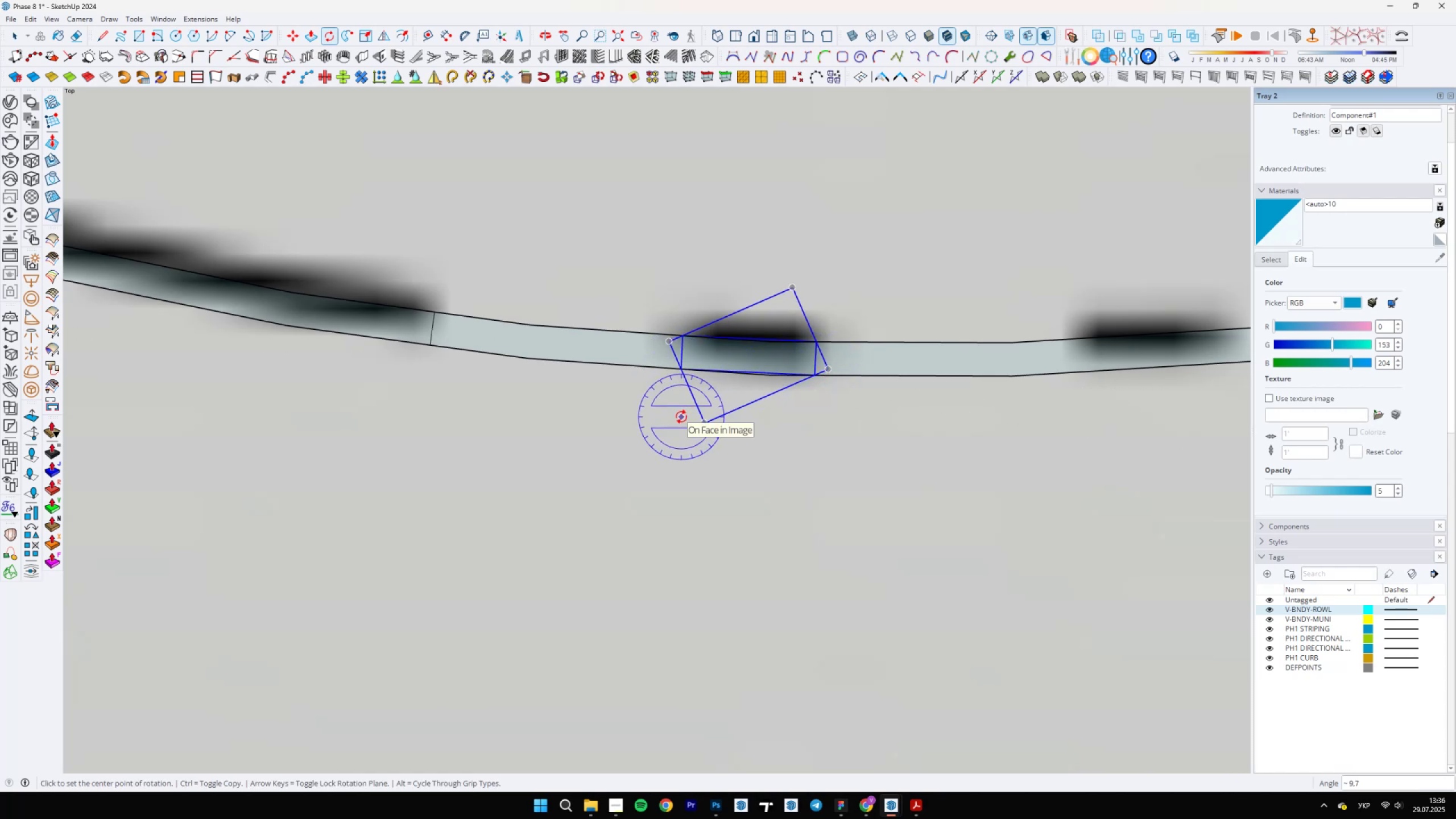 
scroll: coordinate [714, 364], scroll_direction: up, amount: 4.0
 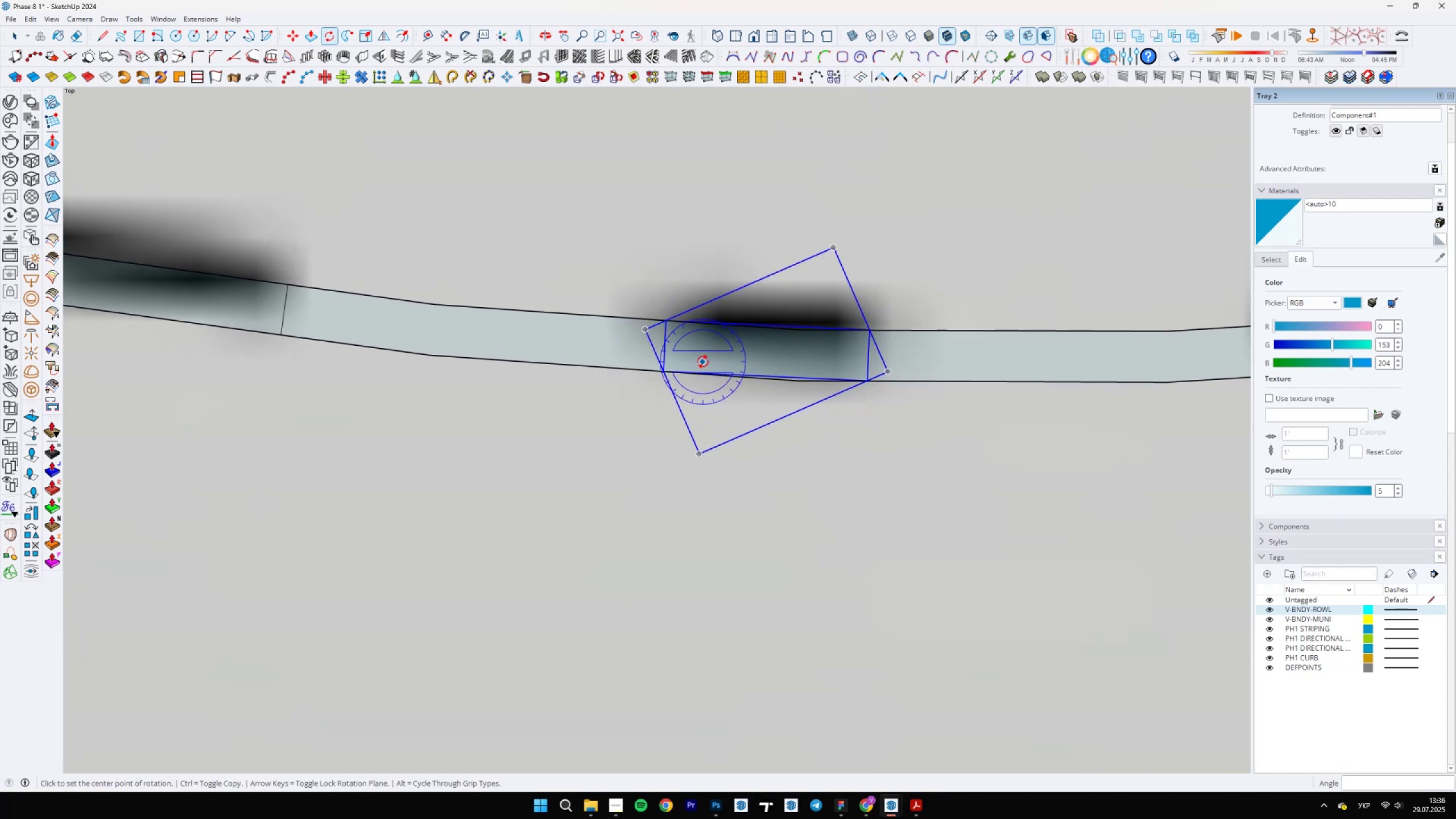 
key(M)
 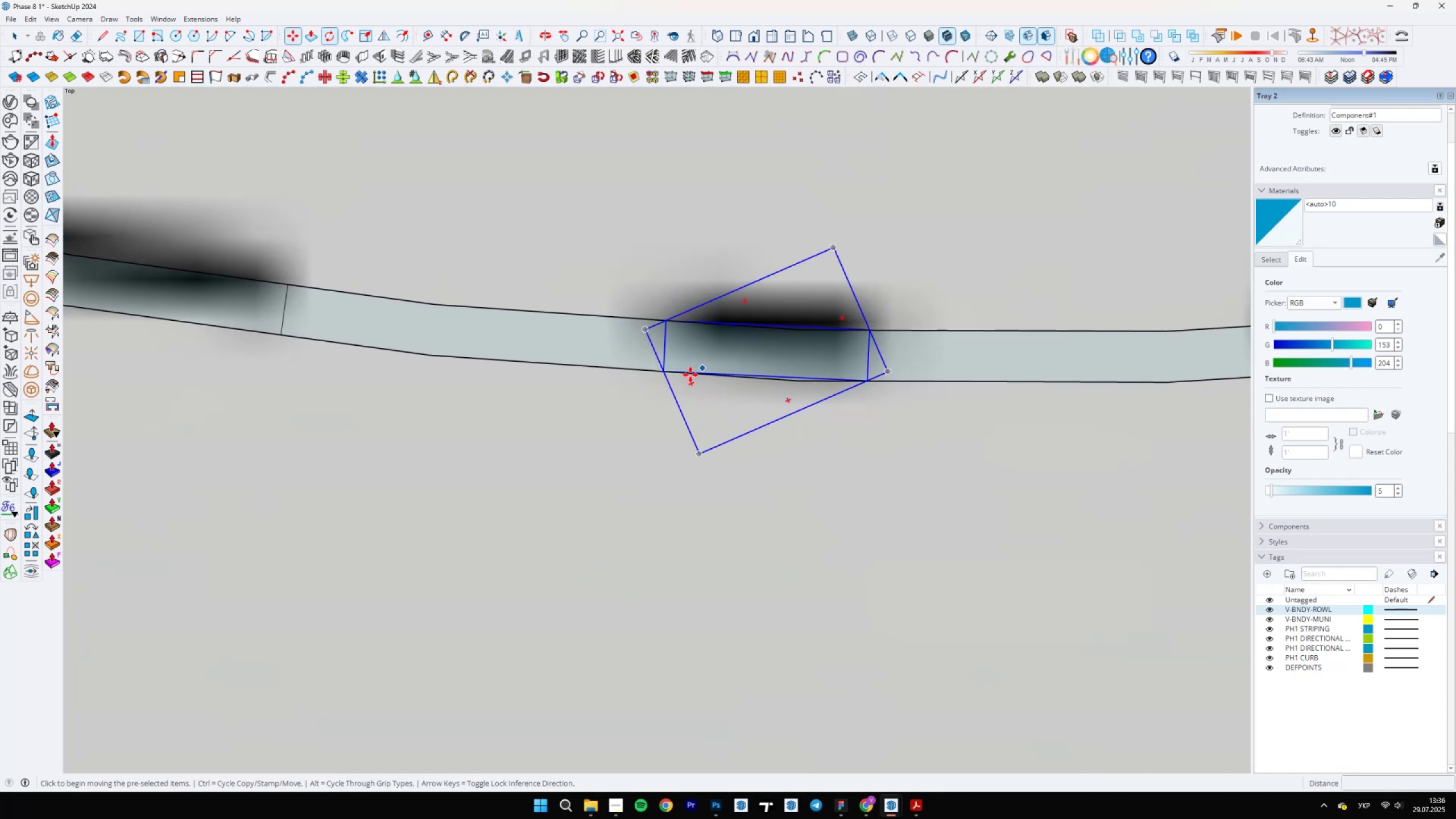 
key(Control+ControlLeft)
 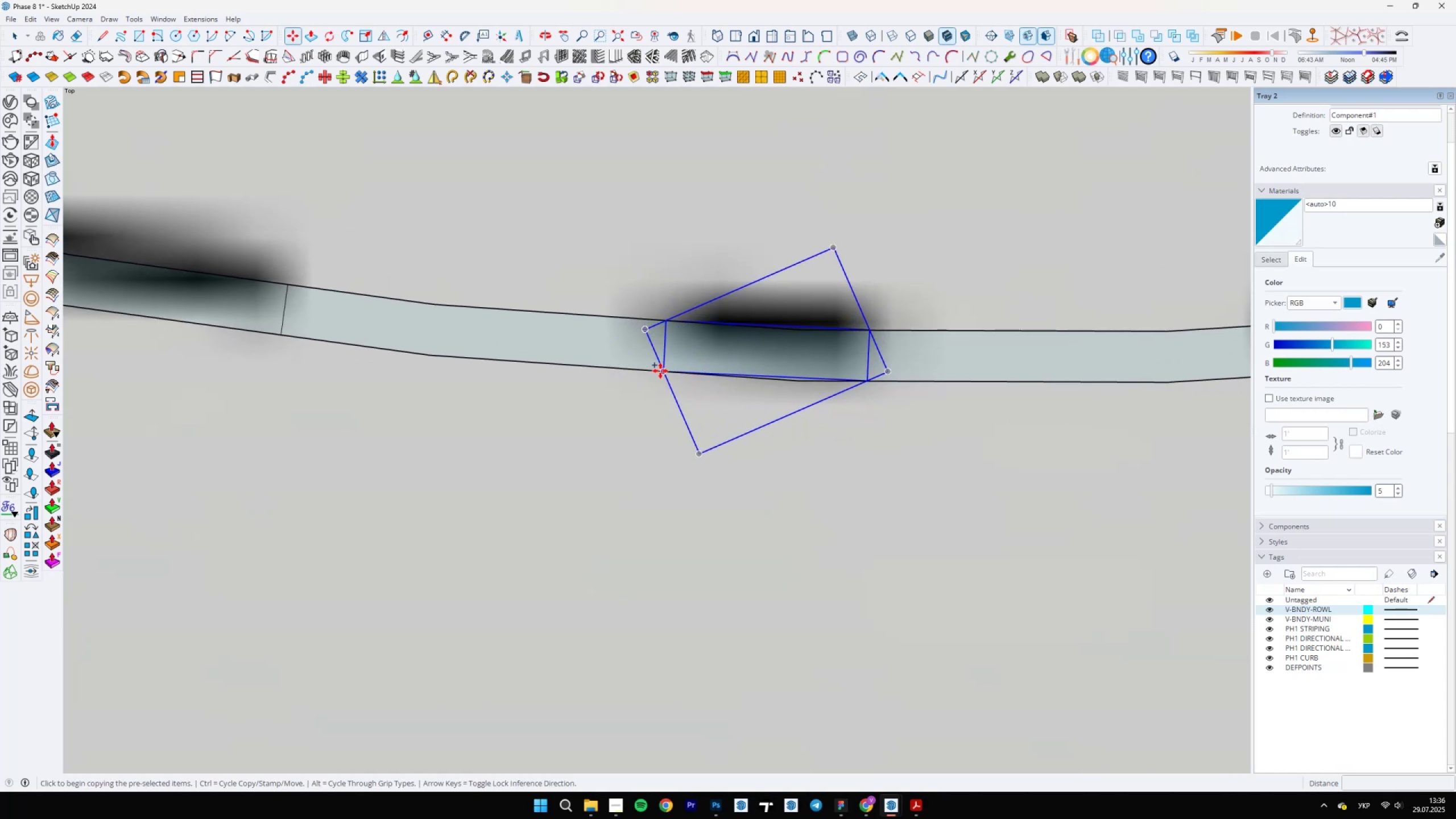 
key(Control+ControlLeft)
 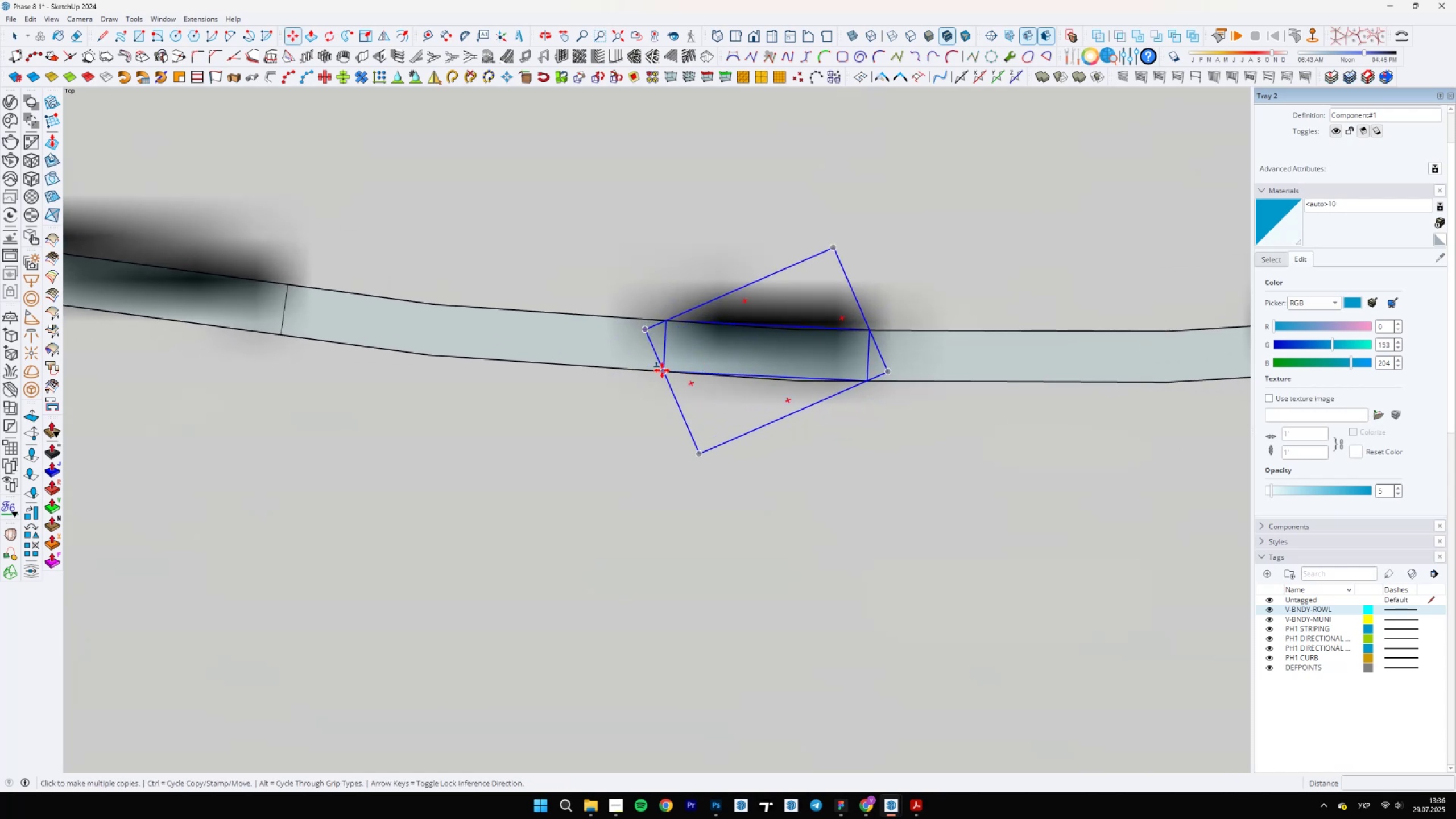 
left_click([662, 370])
 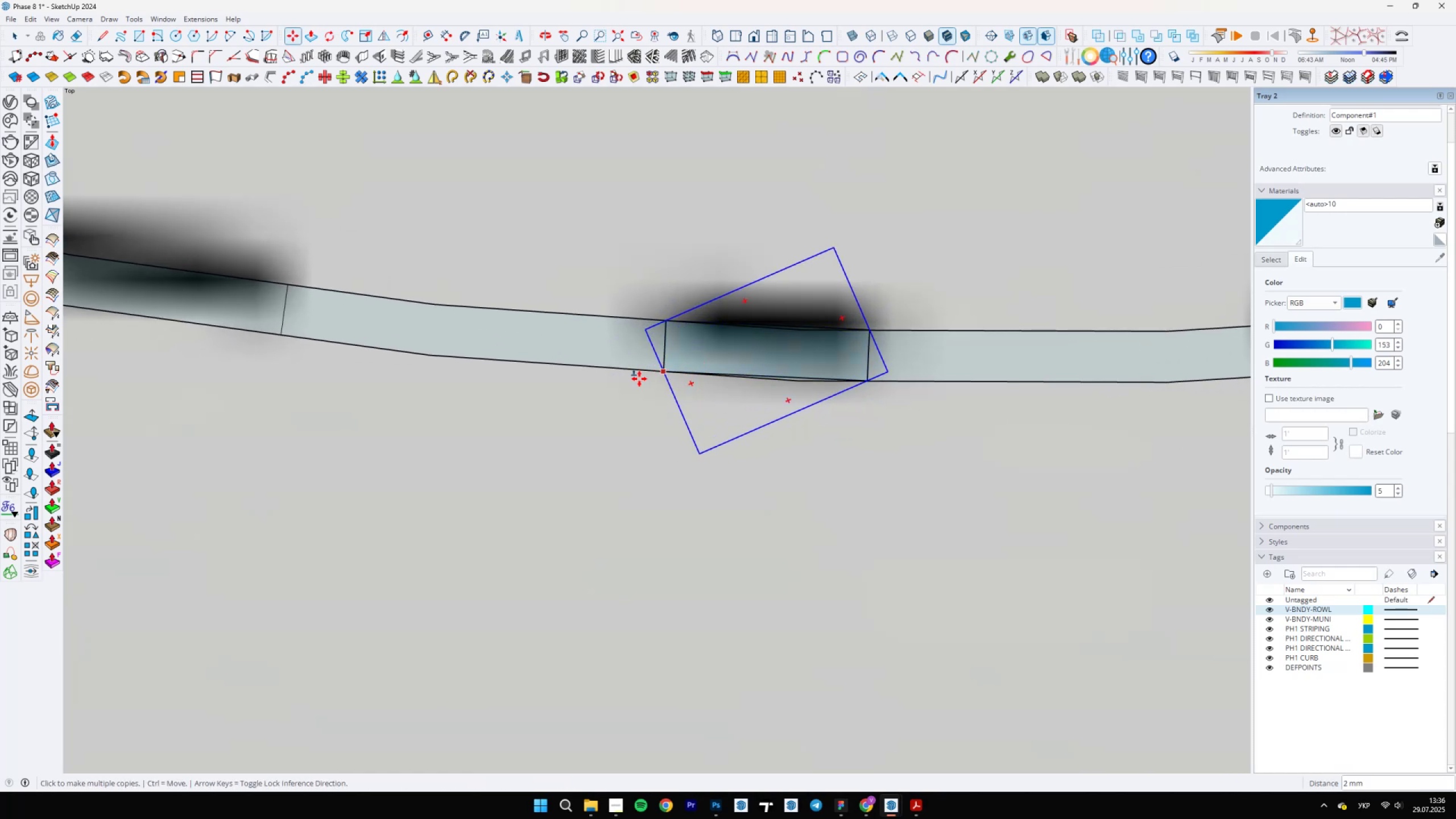 
scroll: coordinate [772, 408], scroll_direction: down, amount: 6.0
 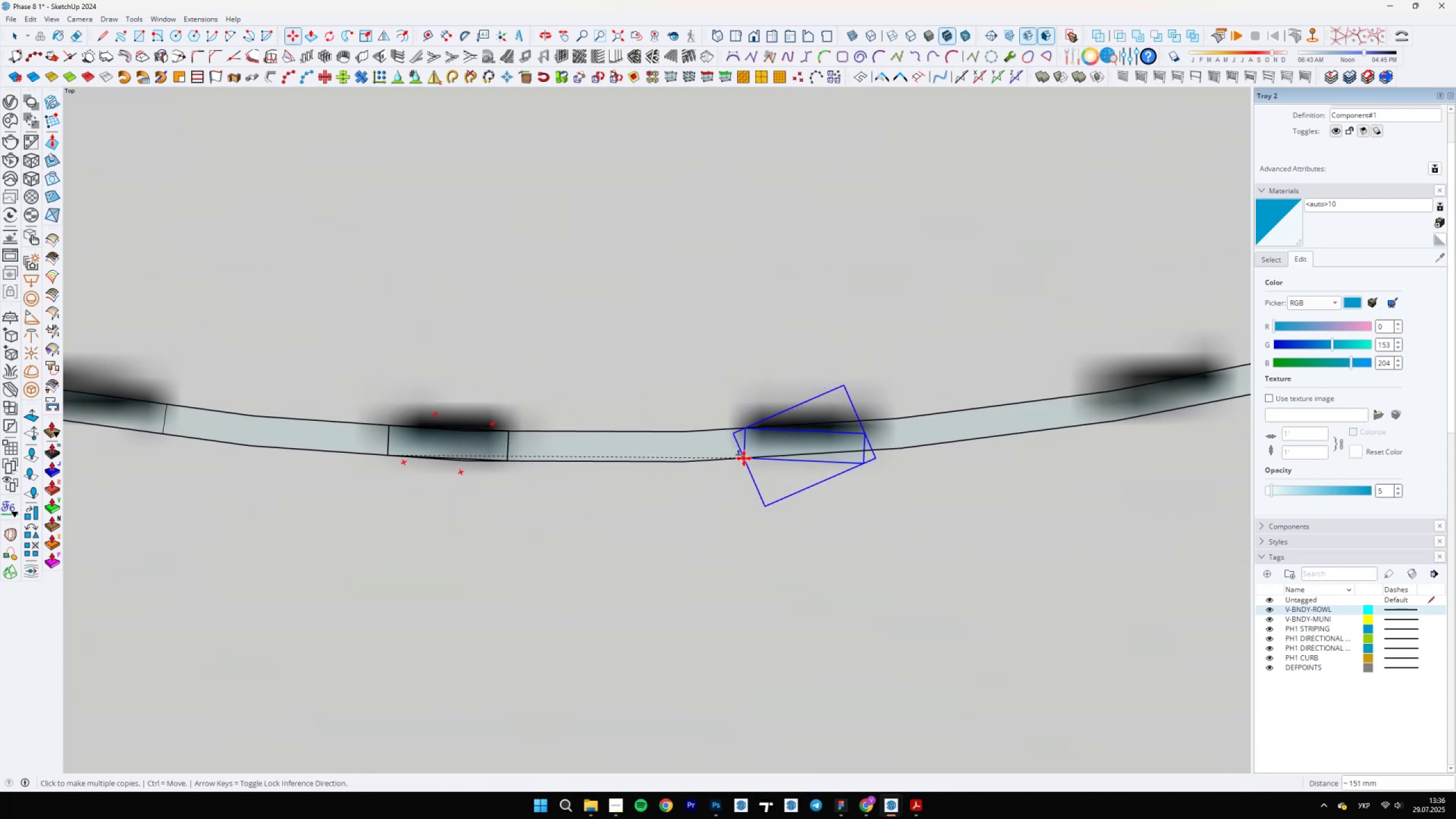 
left_click([743, 458])
 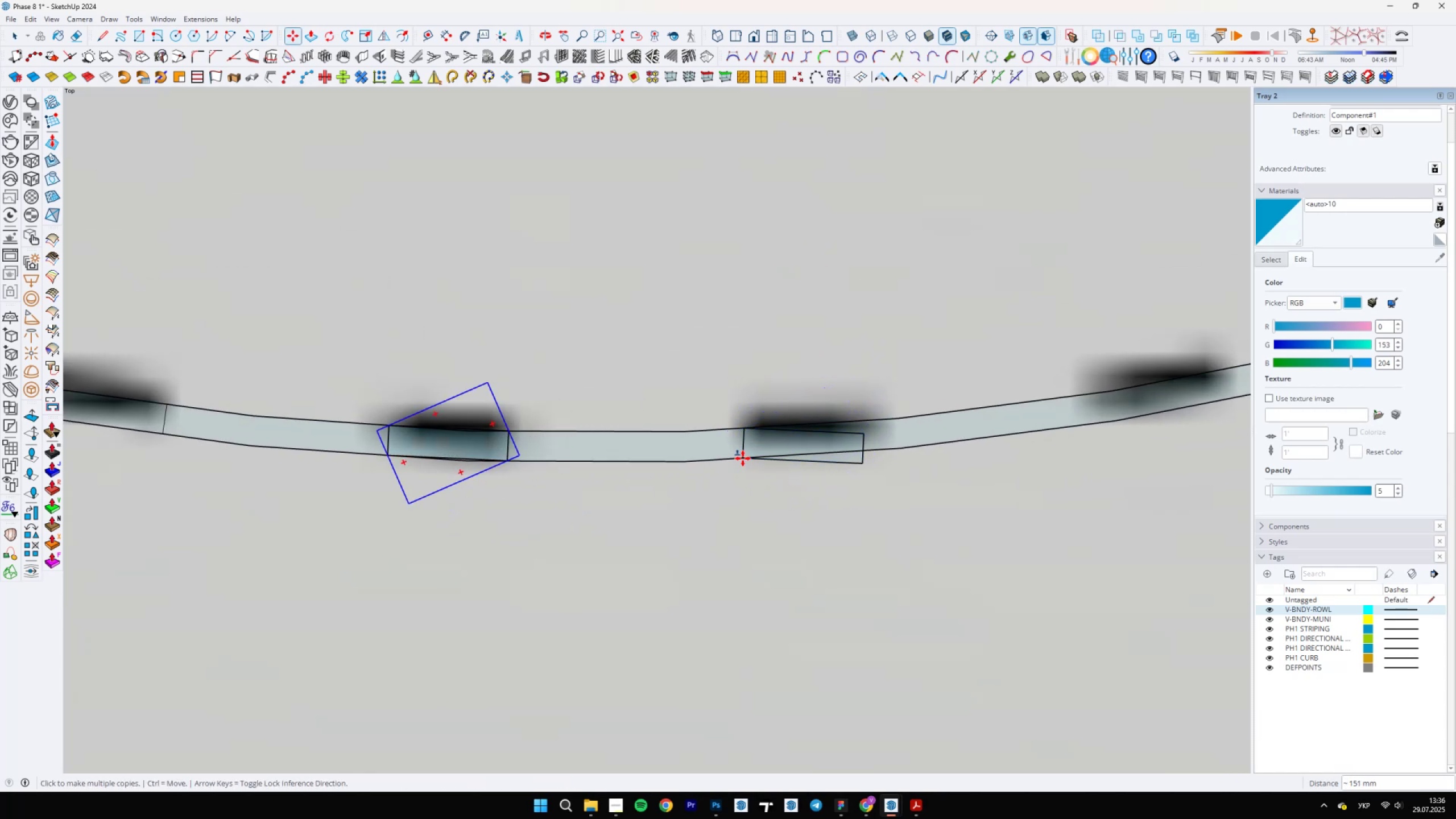 
scroll: coordinate [941, 422], scroll_direction: down, amount: 1.0
 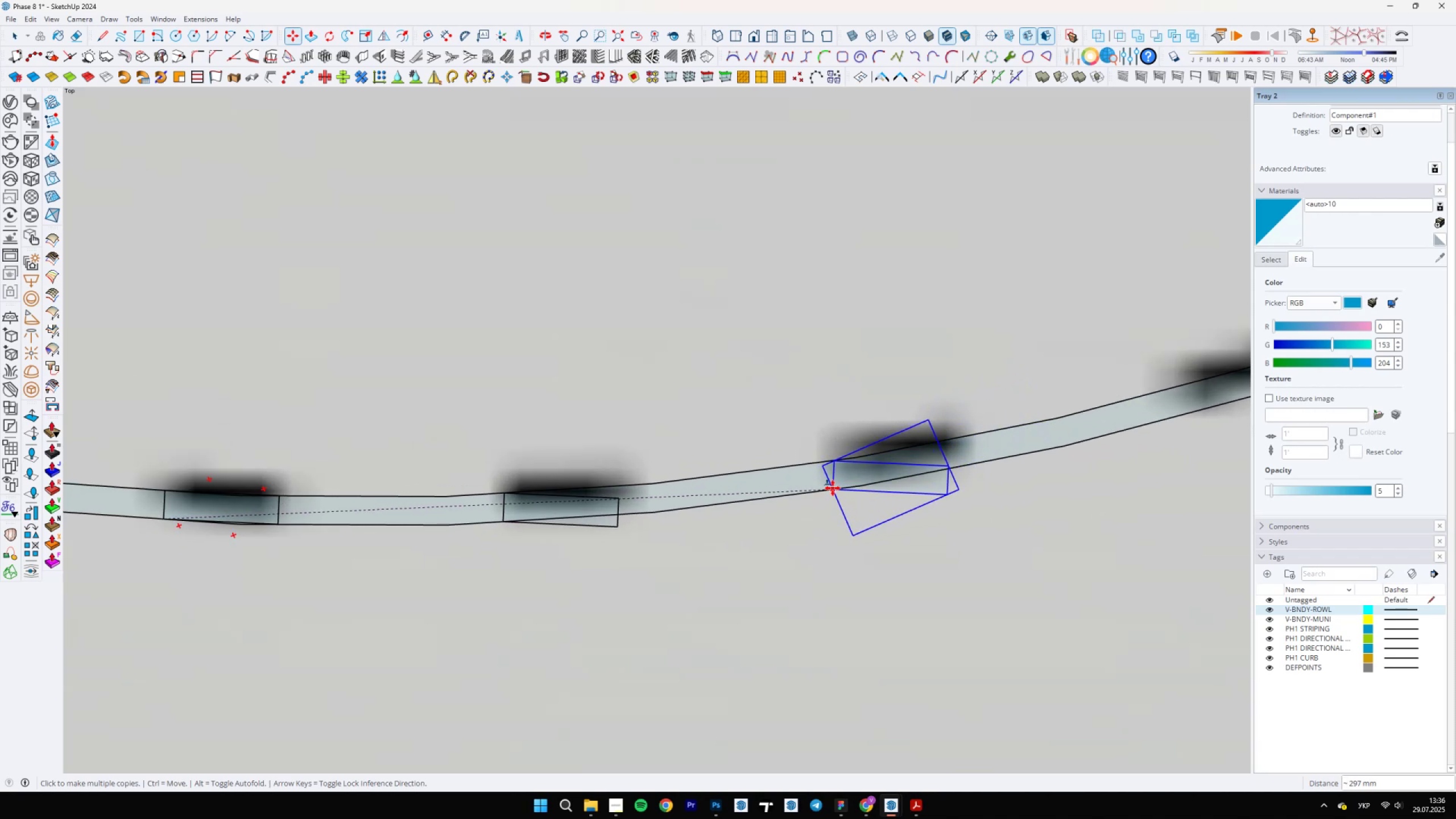 
left_click([837, 487])
 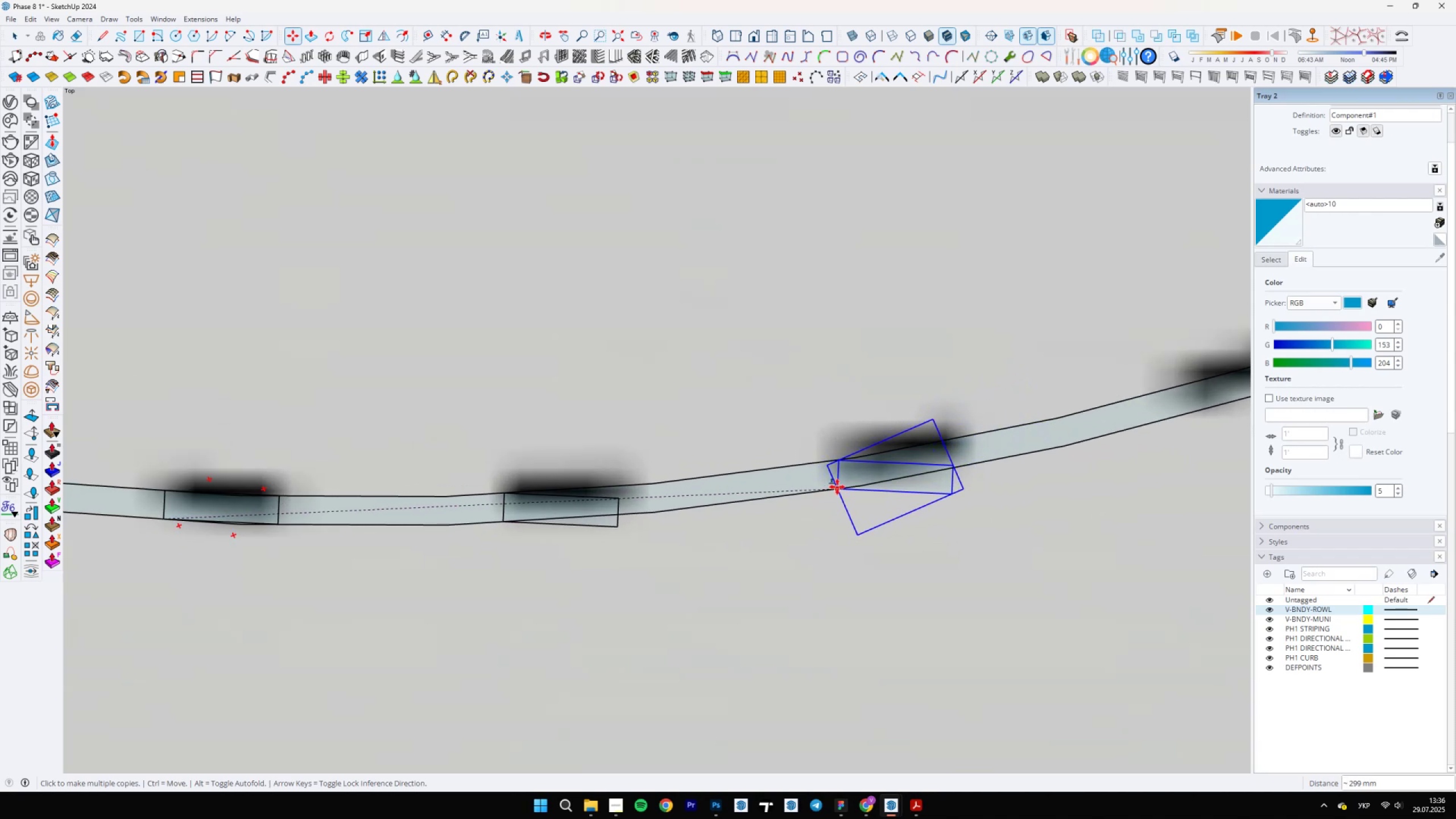 
scroll: coordinate [820, 510], scroll_direction: none, amount: 0.0
 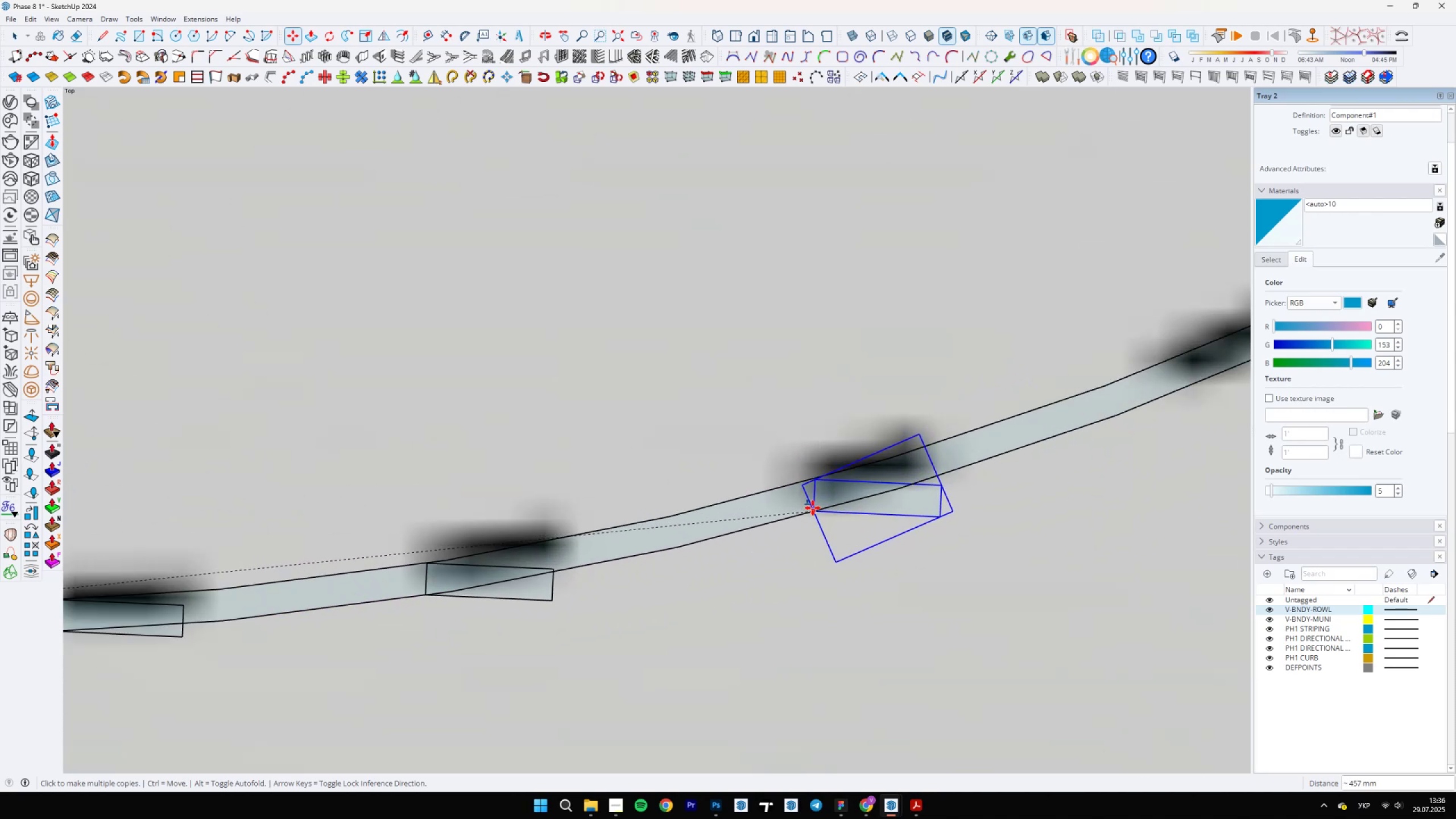 
scroll: coordinate [855, 495], scroll_direction: down, amount: 1.0
 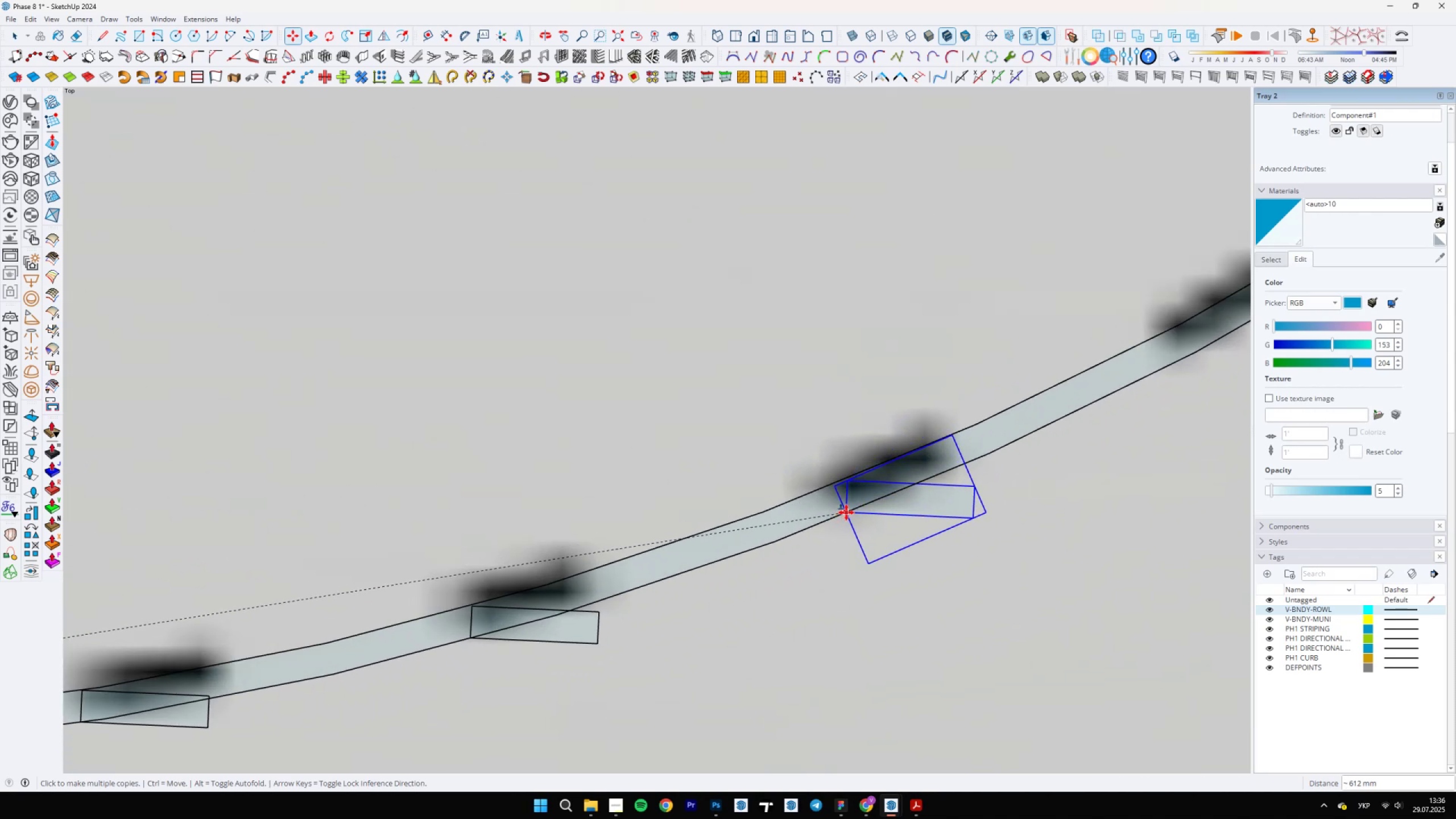 
left_click([846, 512])
 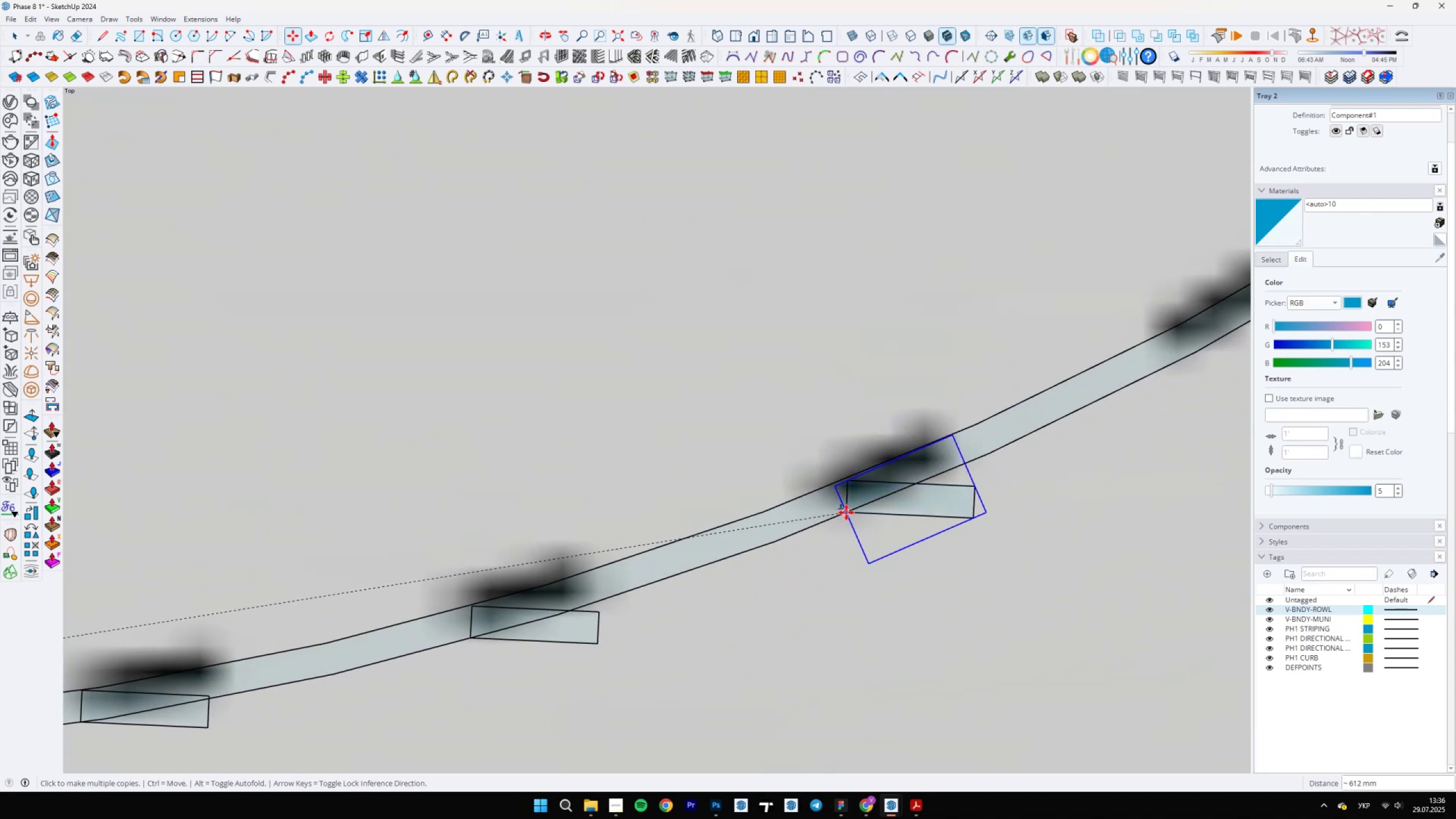 
scroll: coordinate [1045, 407], scroll_direction: down, amount: 2.0
 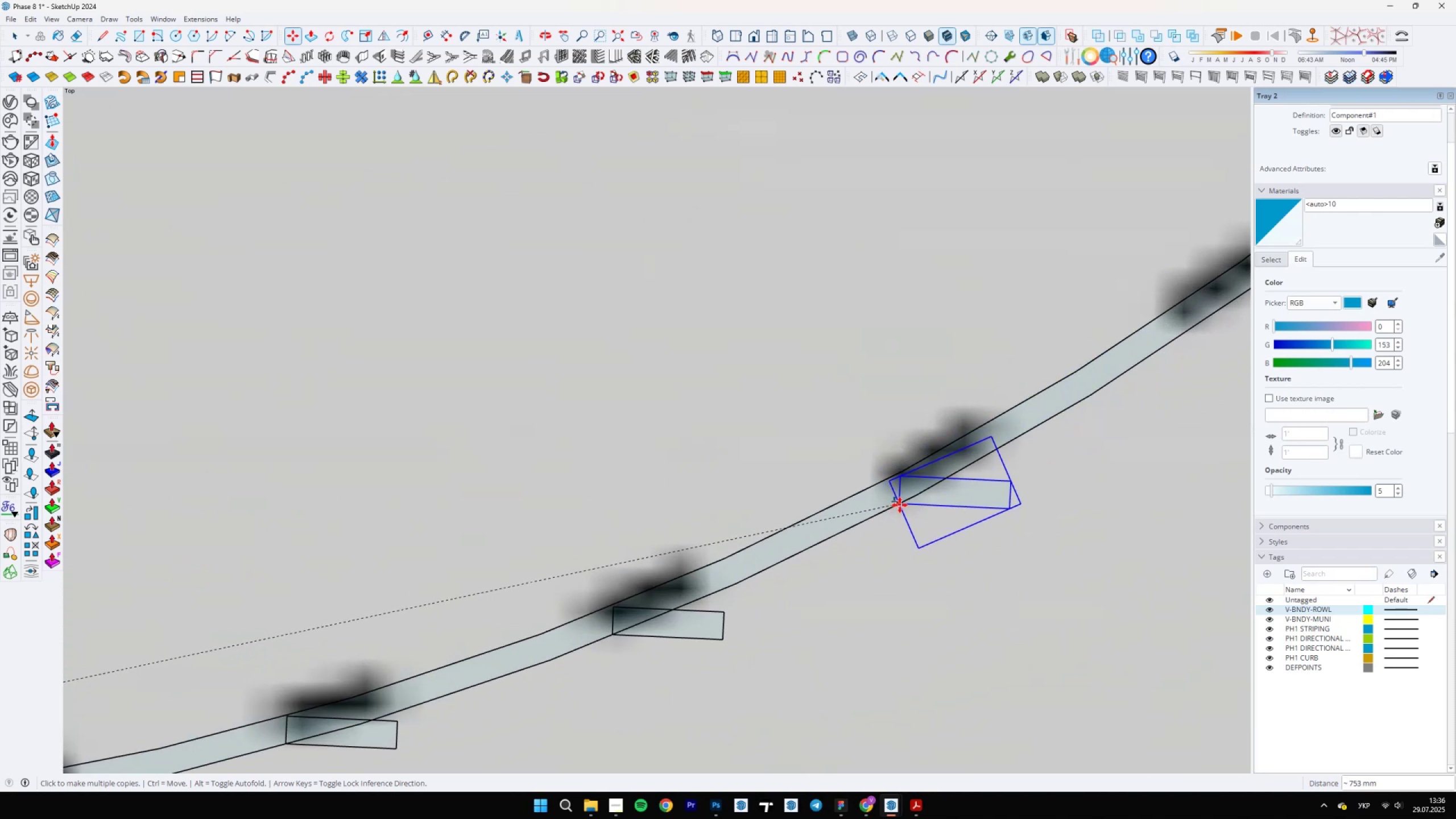 
left_click([900, 505])
 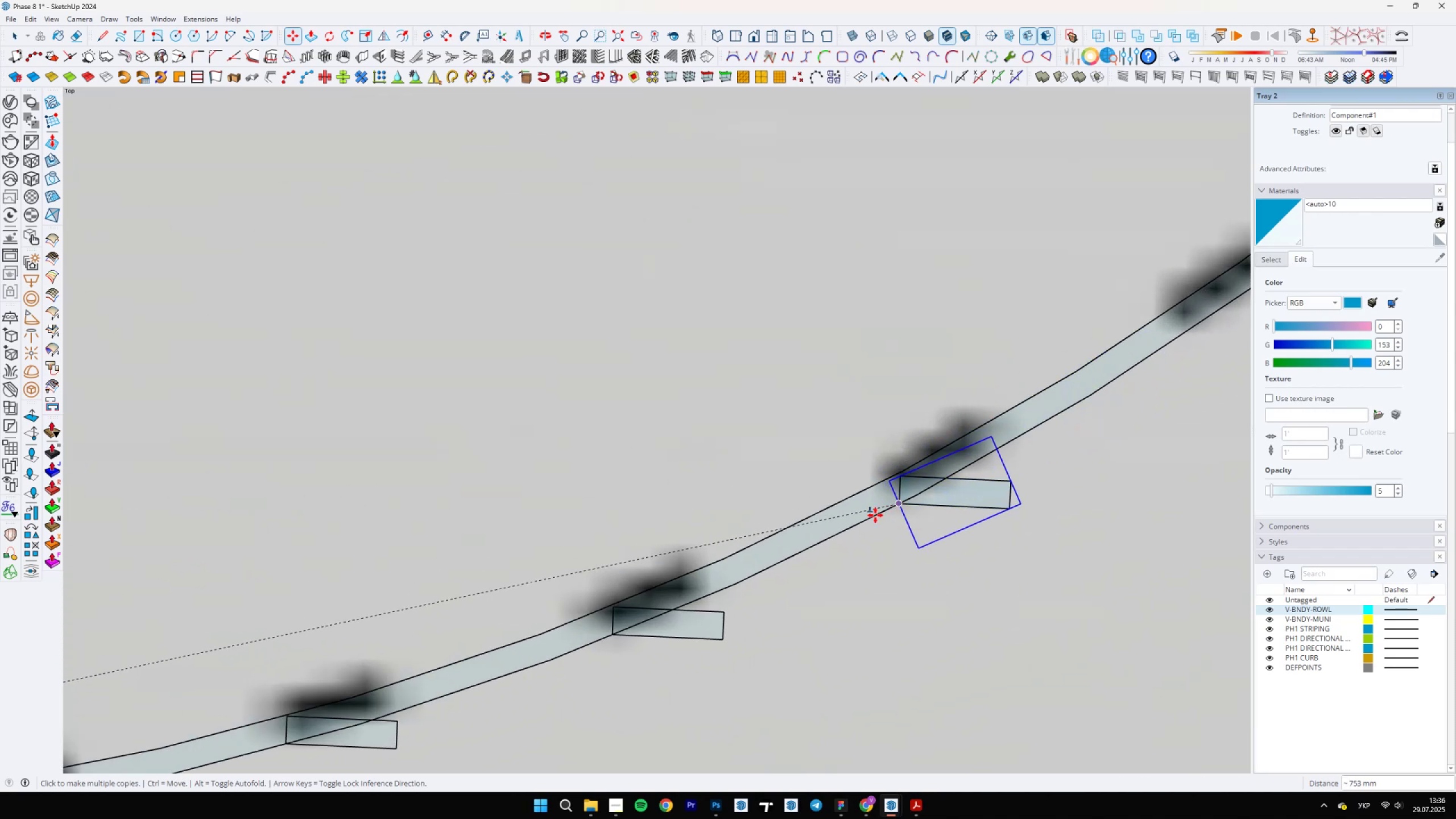 
scroll: coordinate [1088, 374], scroll_direction: down, amount: 1.0
 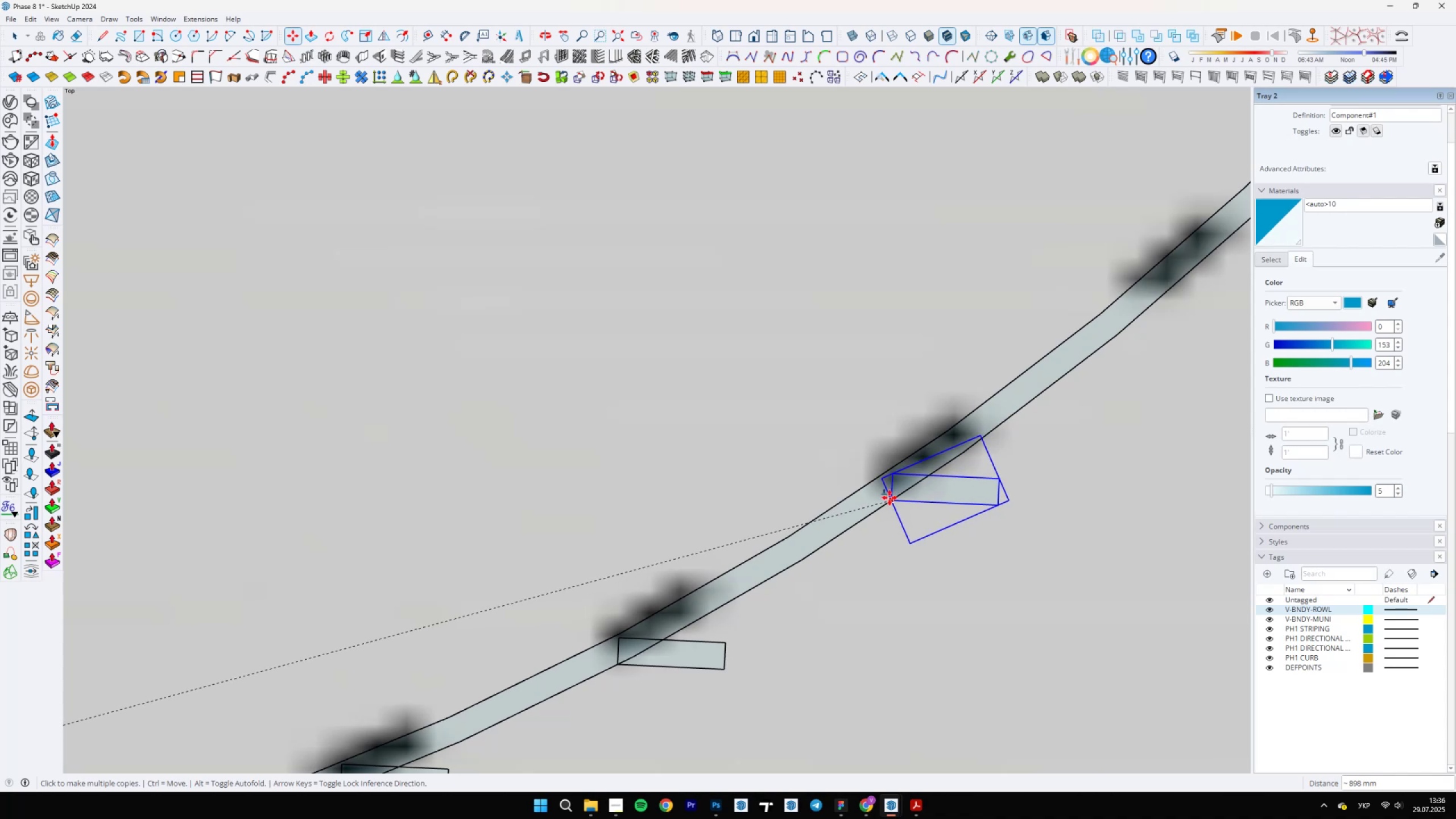 
left_click([894, 497])
 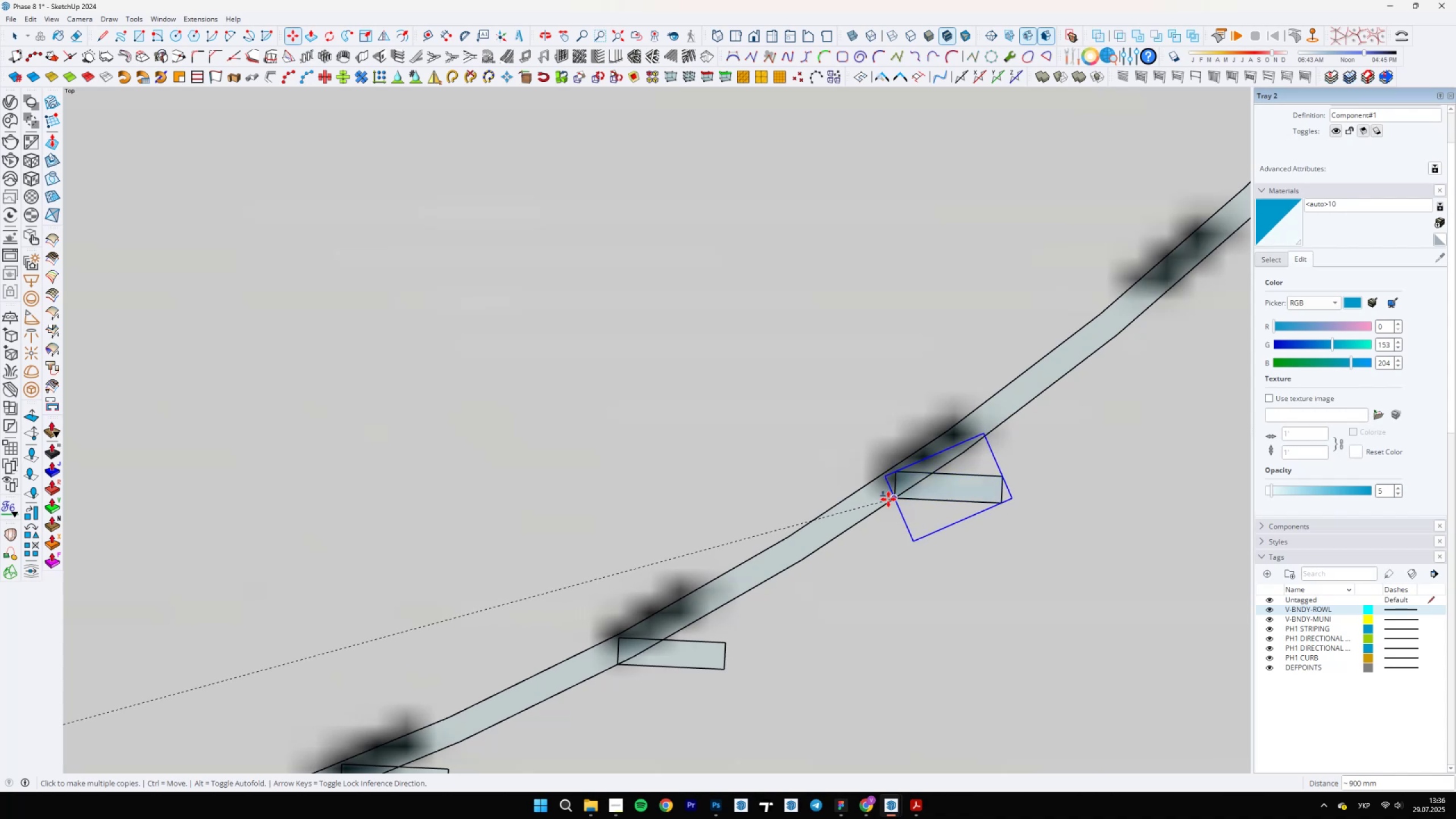 
scroll: coordinate [1066, 318], scroll_direction: down, amount: 4.0
 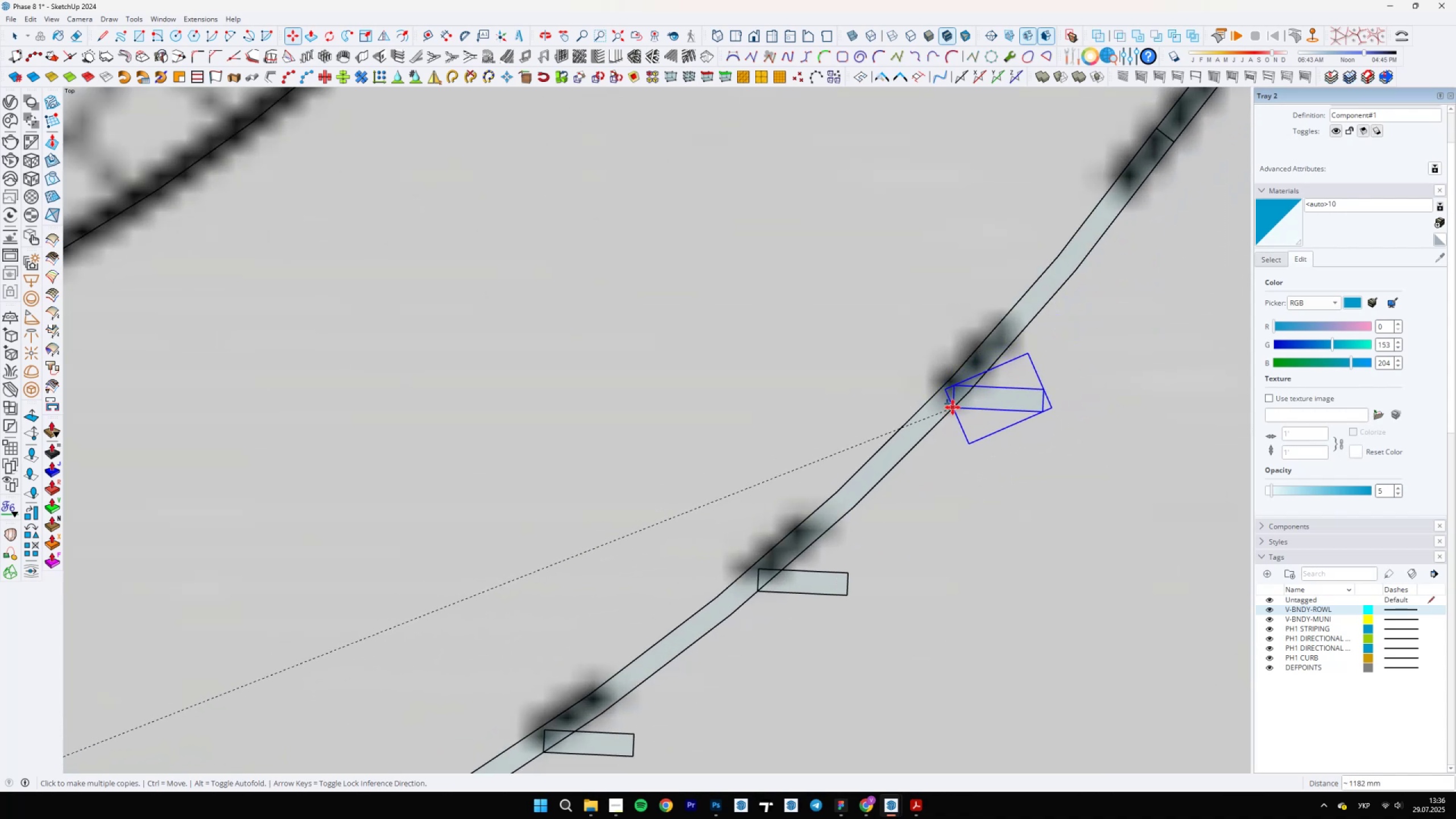 
left_click([955, 406])
 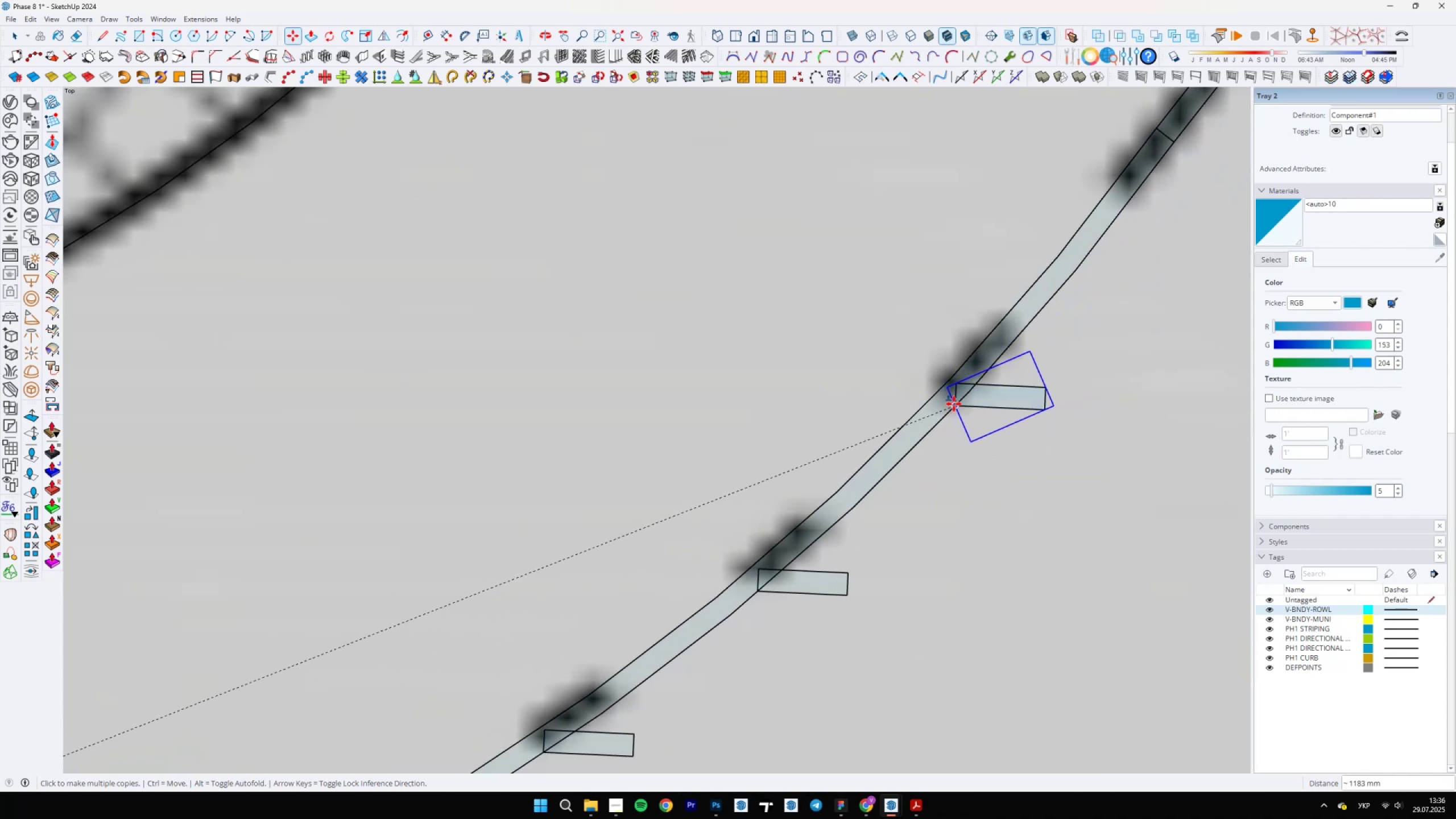 
scroll: coordinate [719, 573], scroll_direction: down, amount: 7.0
 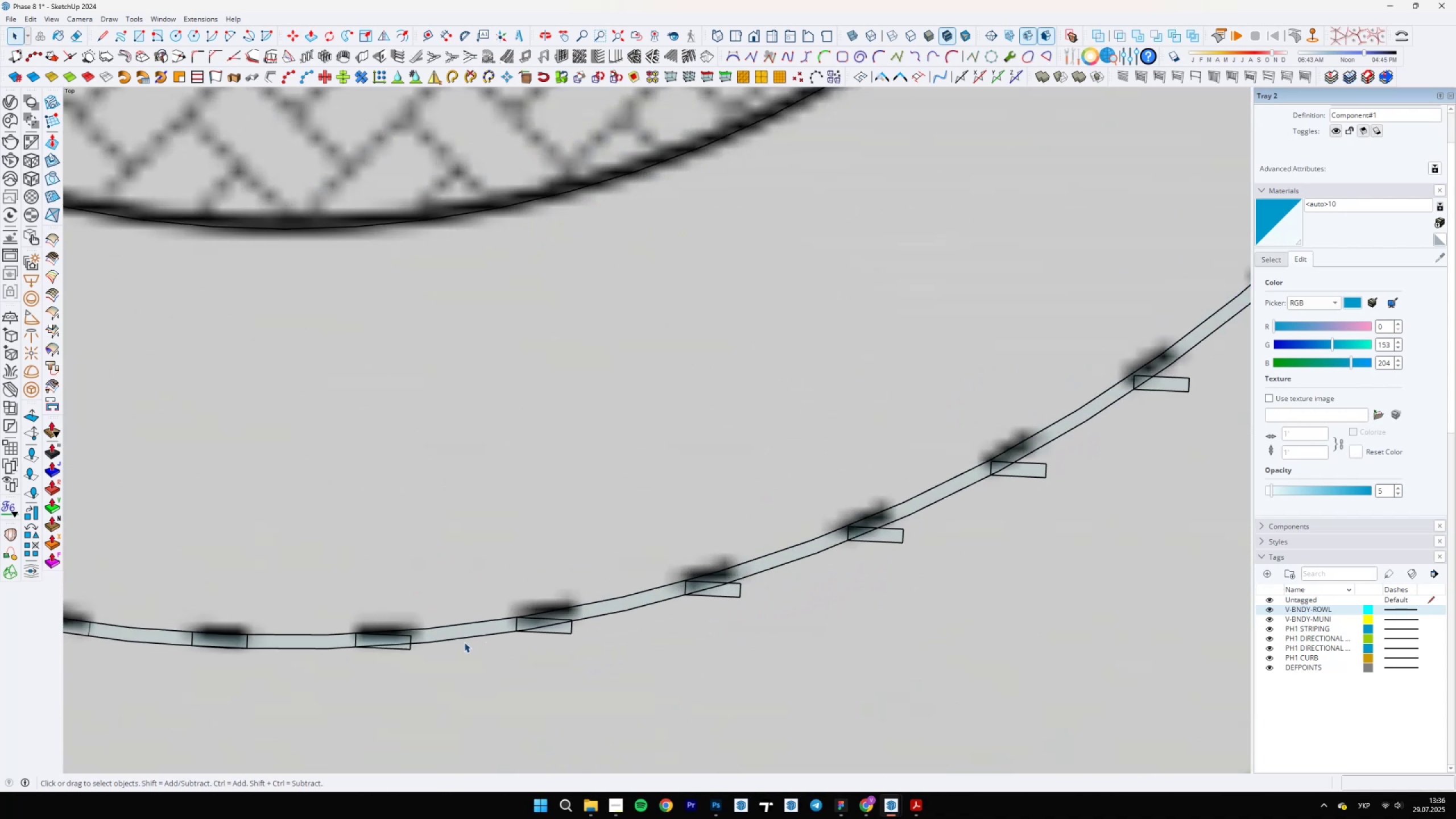 
key(Space)
 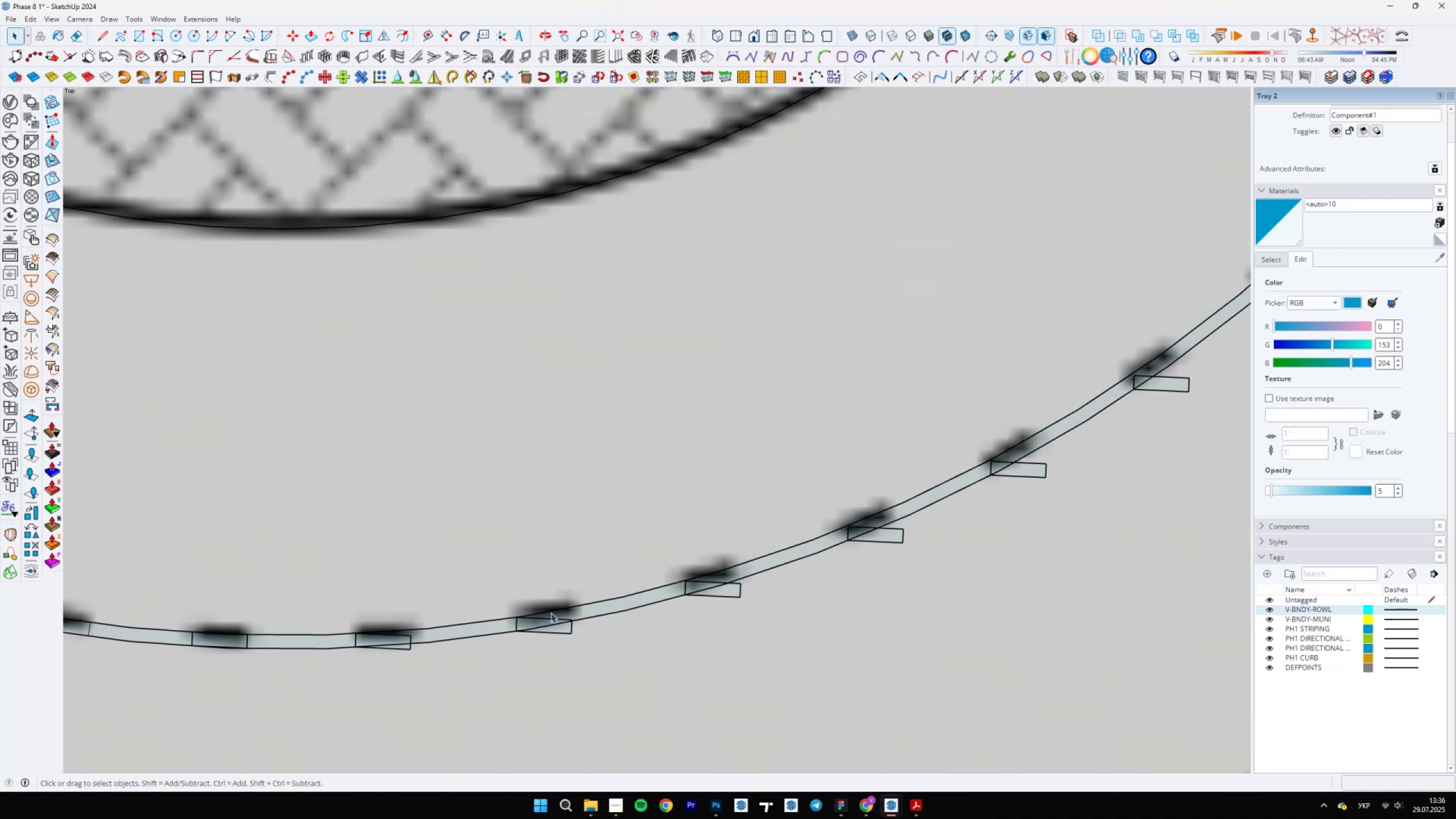 
scroll: coordinate [1008, 640], scroll_direction: down, amount: 4.0
 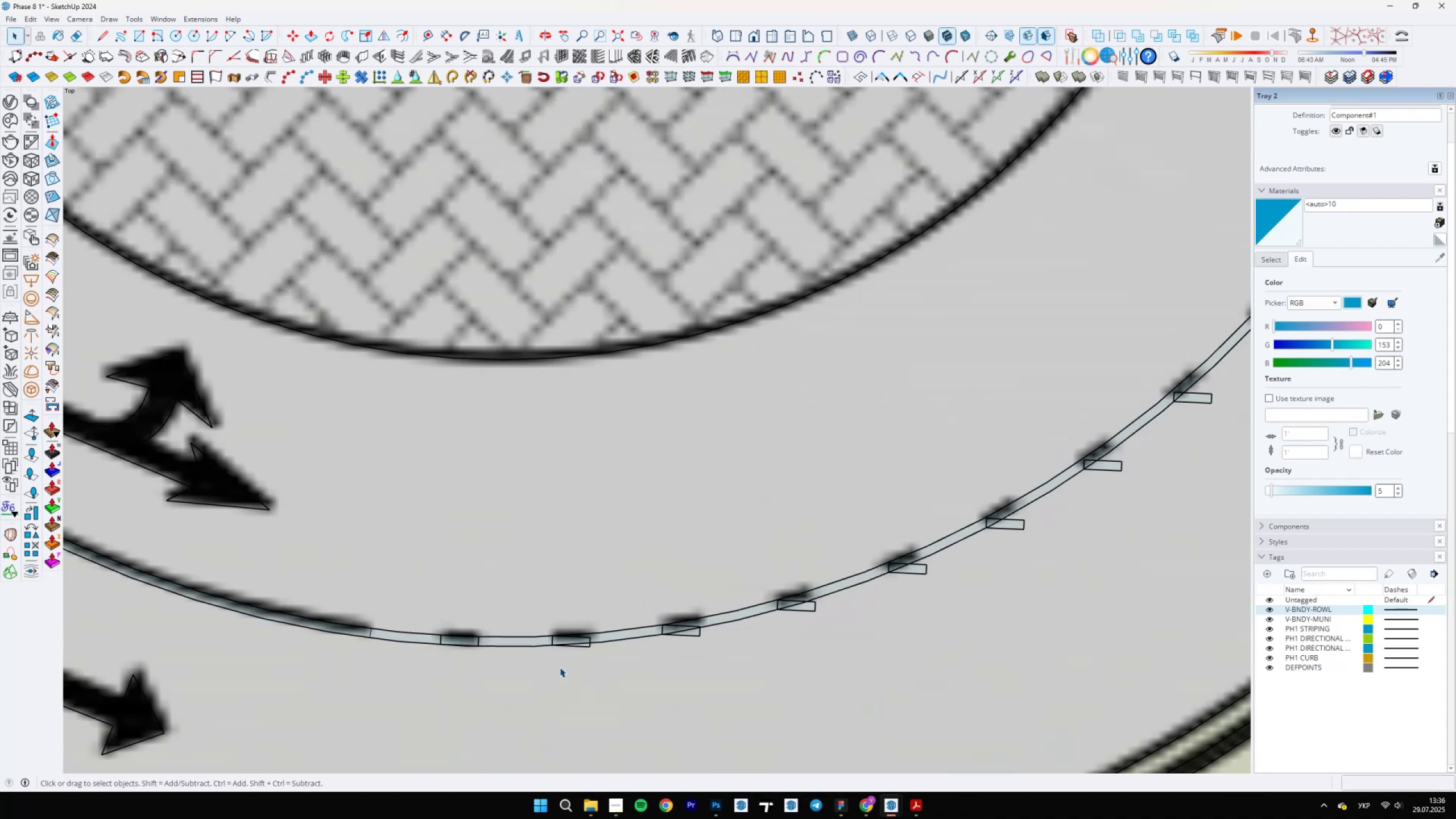 
scroll: coordinate [602, 654], scroll_direction: up, amount: 11.0
 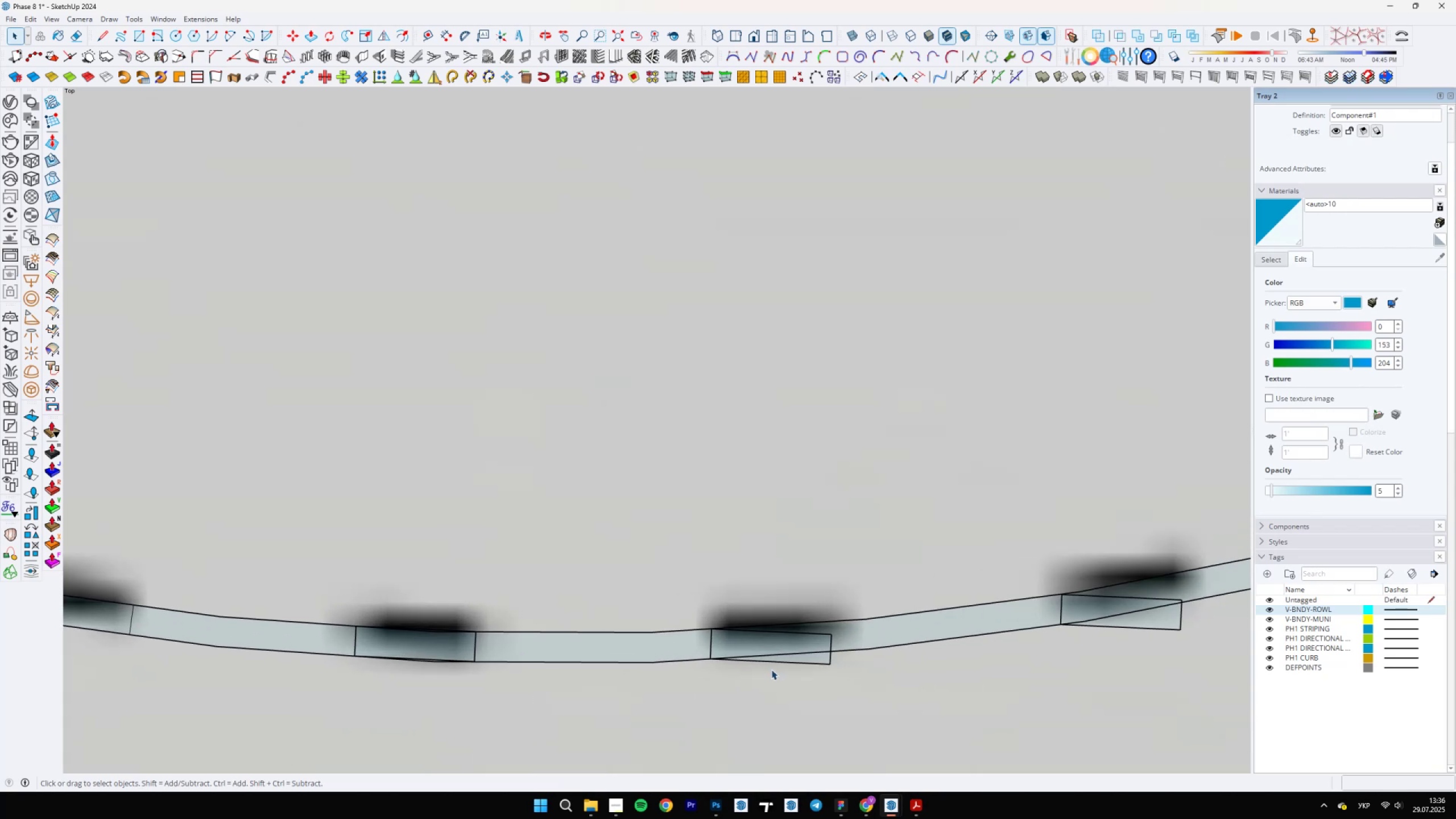 
left_click([792, 663])
 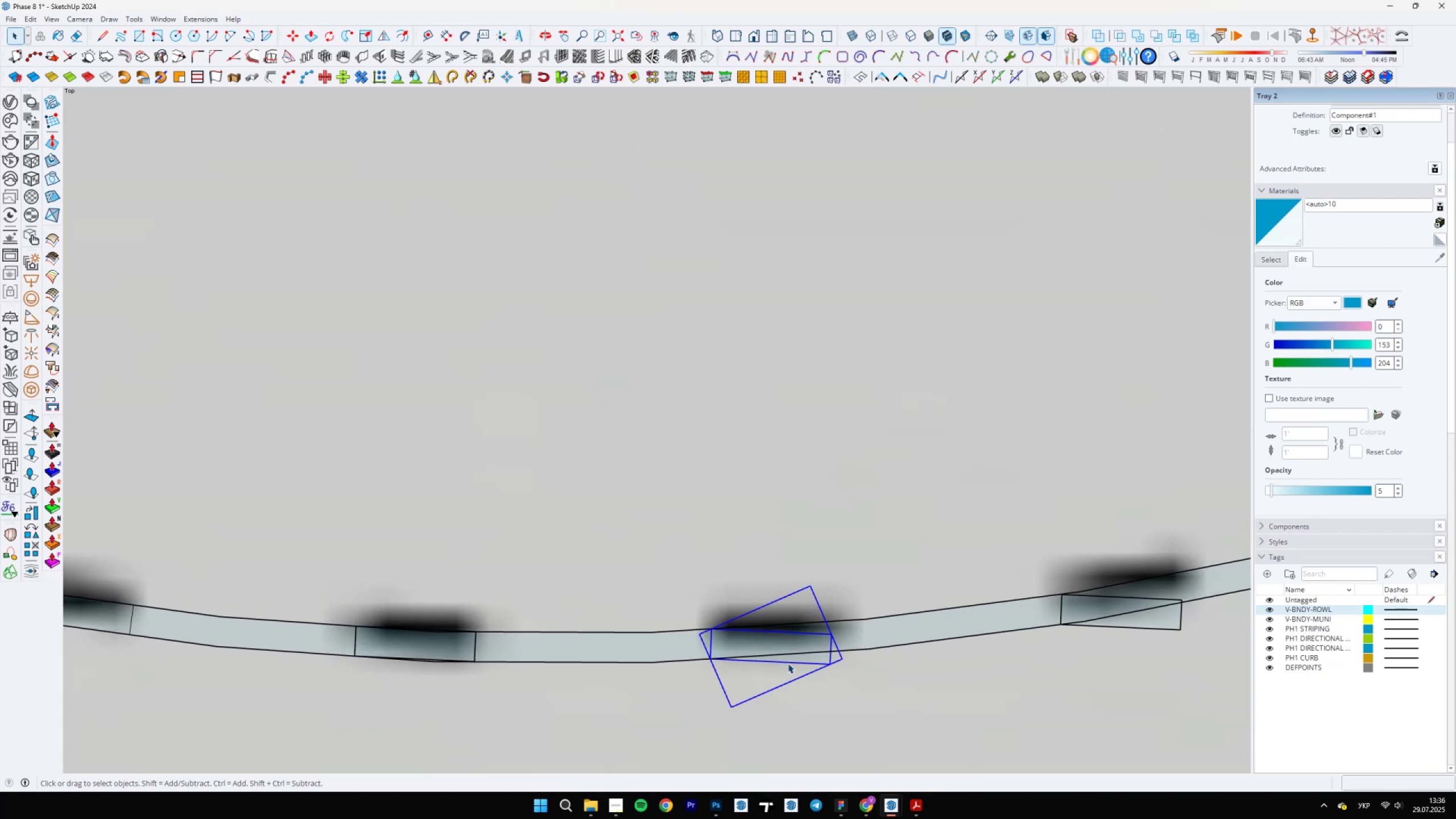 
scroll: coordinate [748, 659], scroll_direction: up, amount: 5.0
 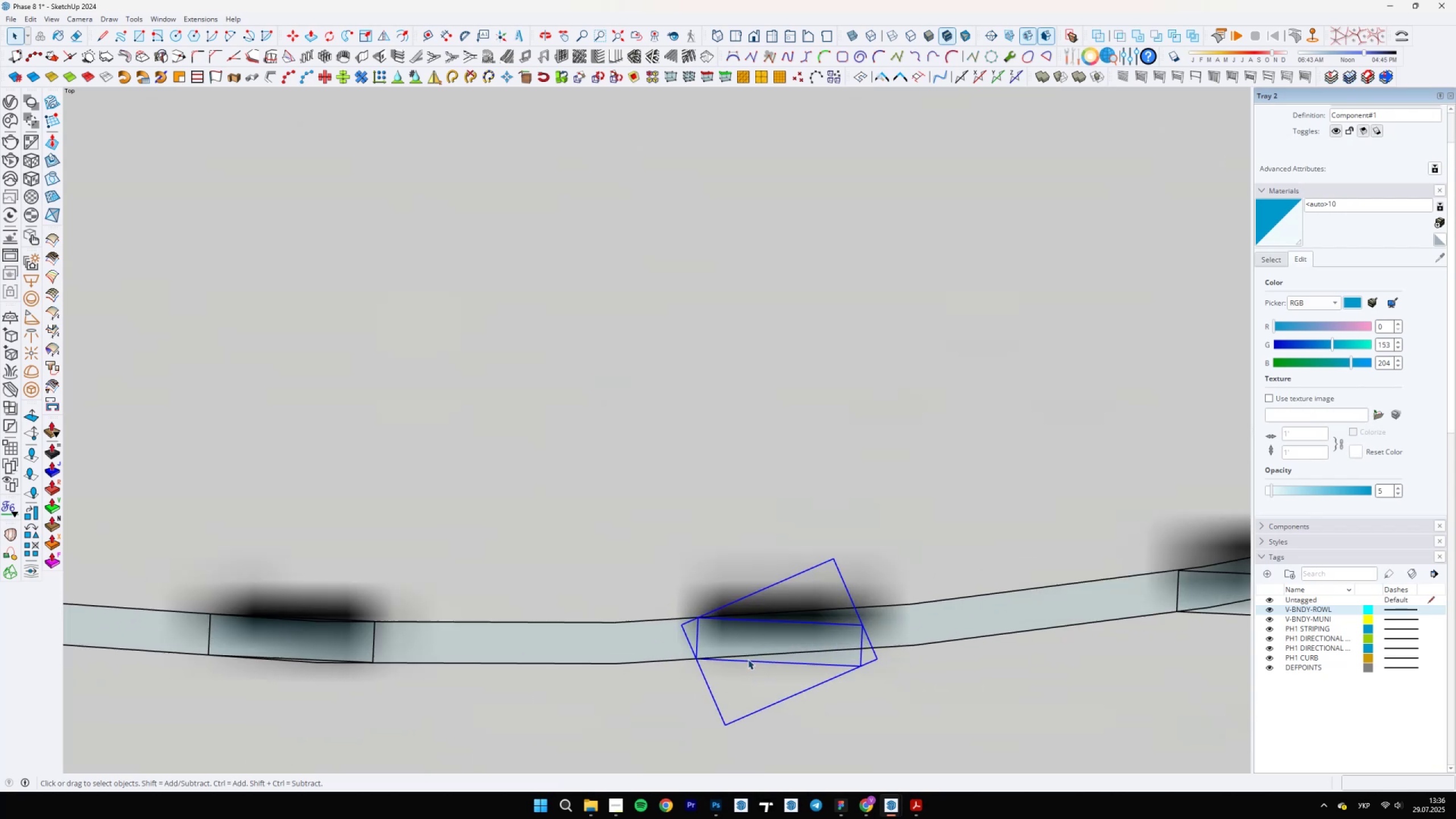 
key(Q)
 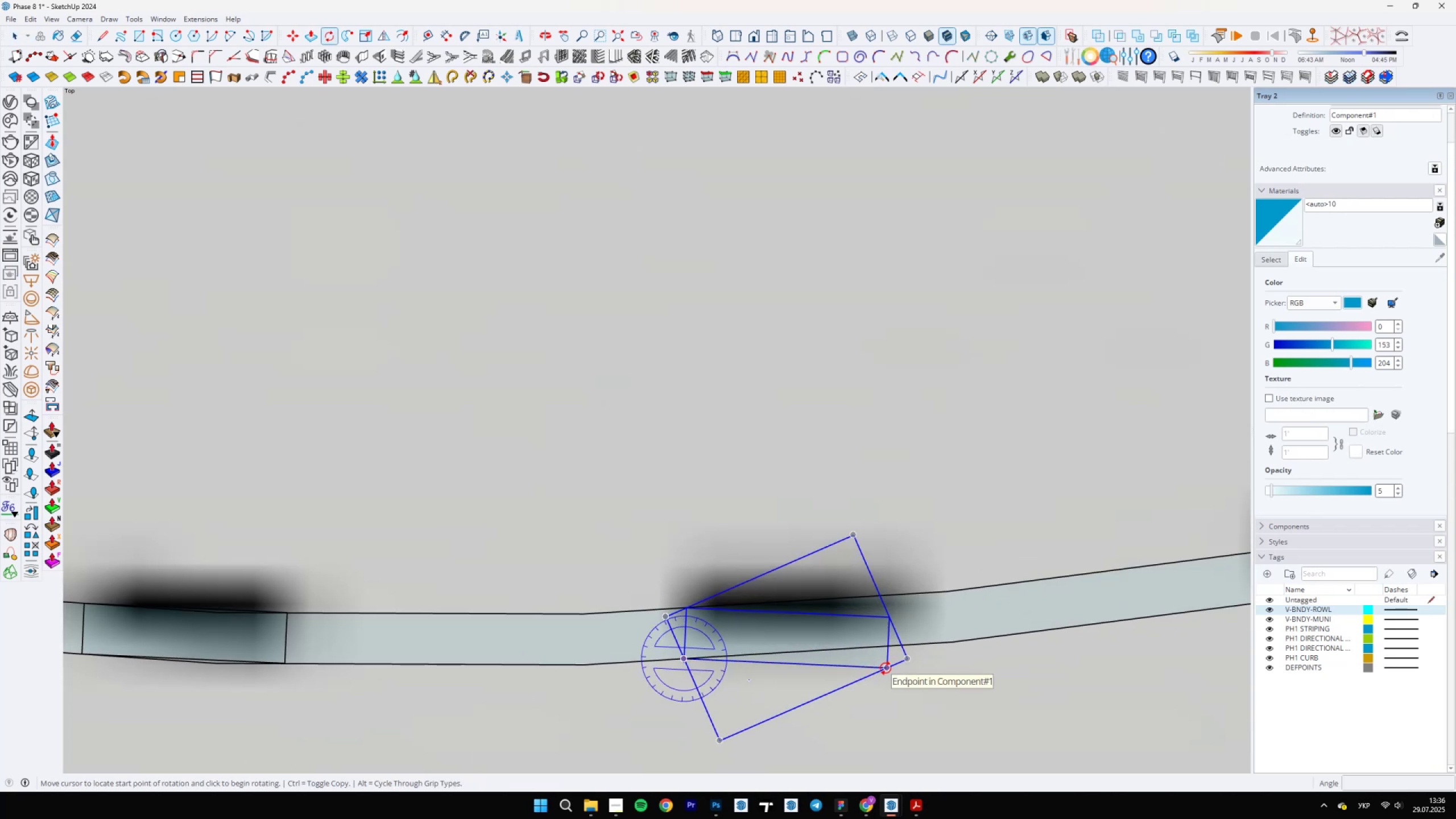 
left_click([886, 668])
 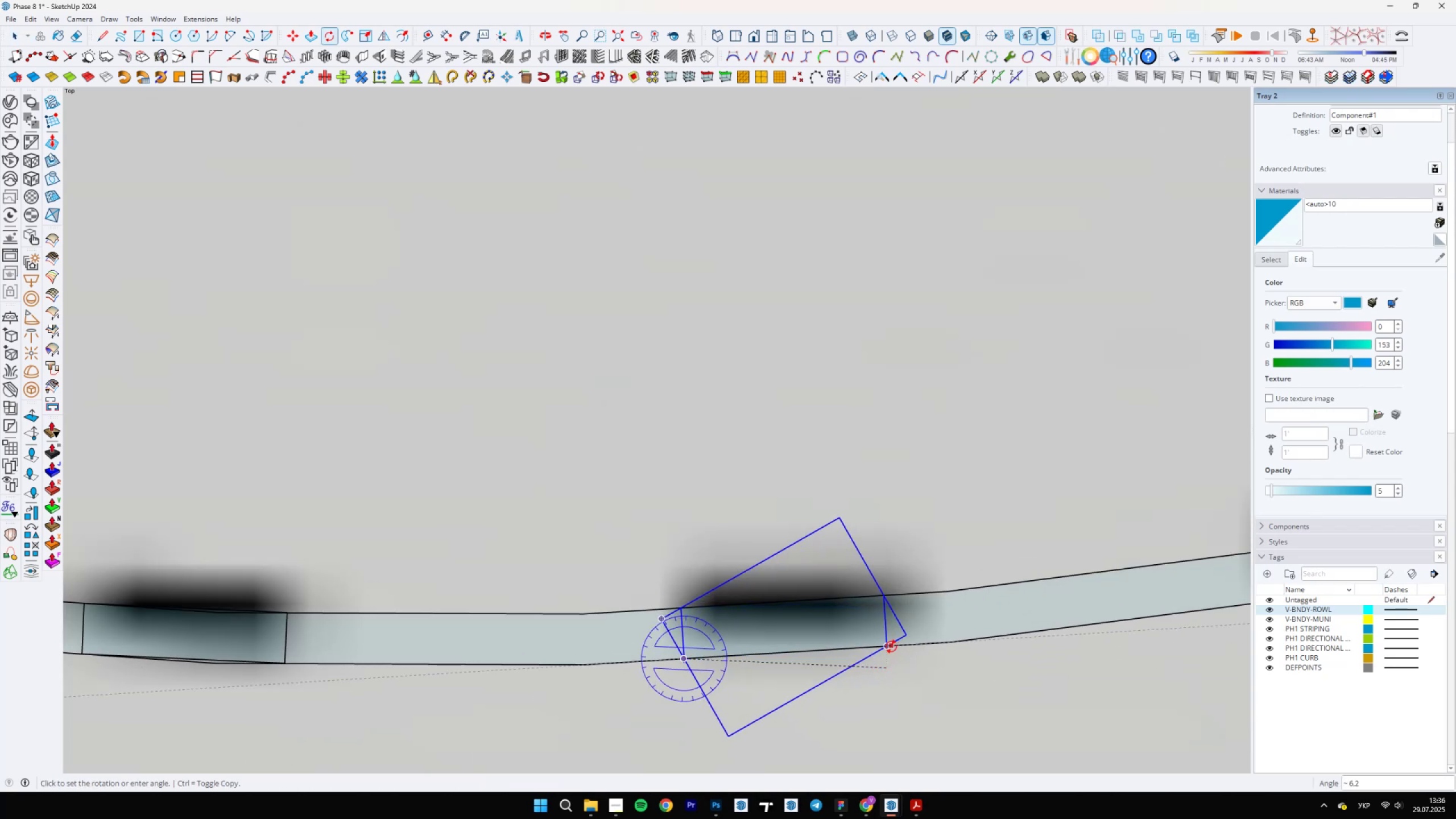 
left_click([889, 647])
 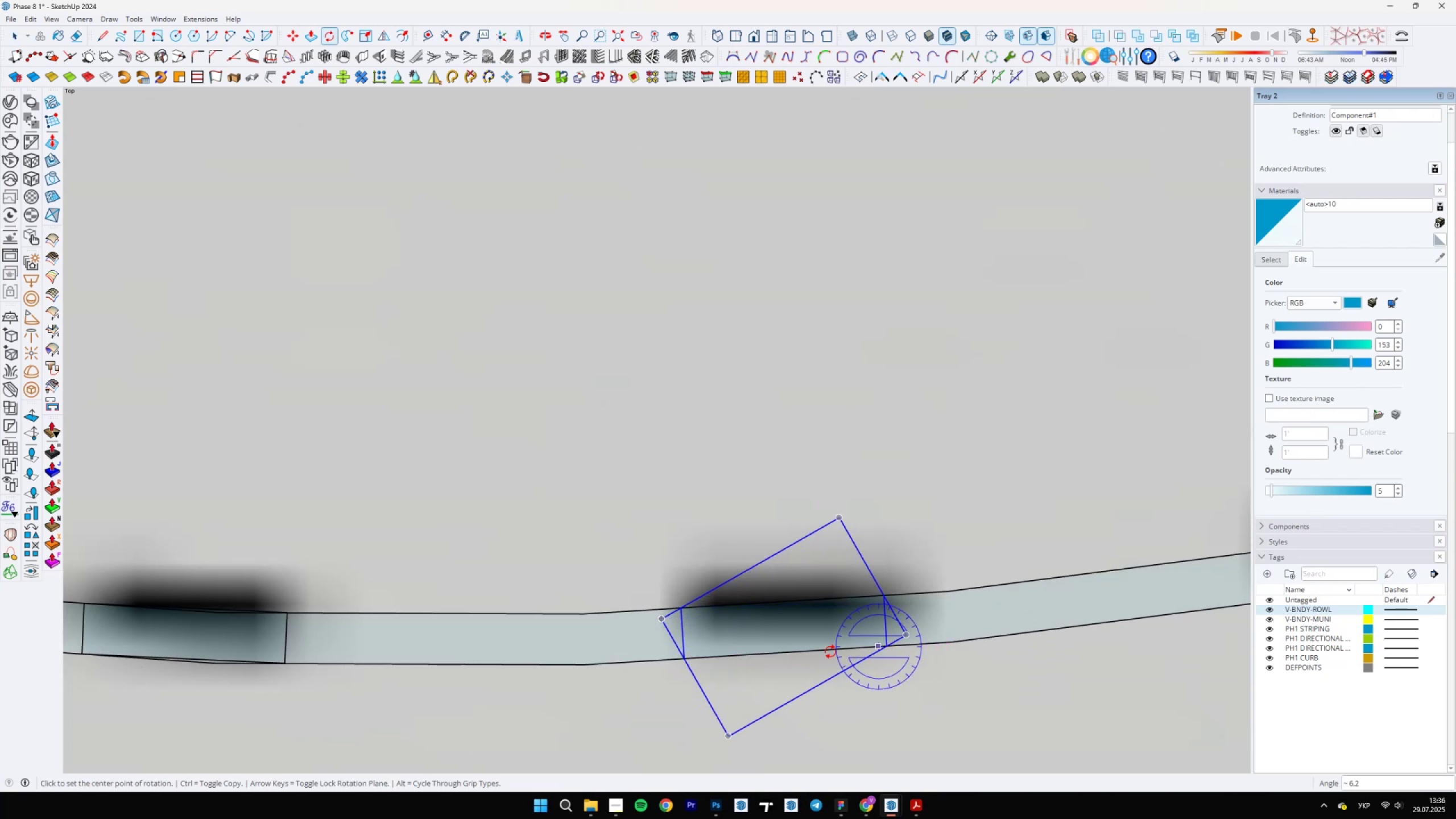 
scroll: coordinate [788, 652], scroll_direction: down, amount: 7.0
 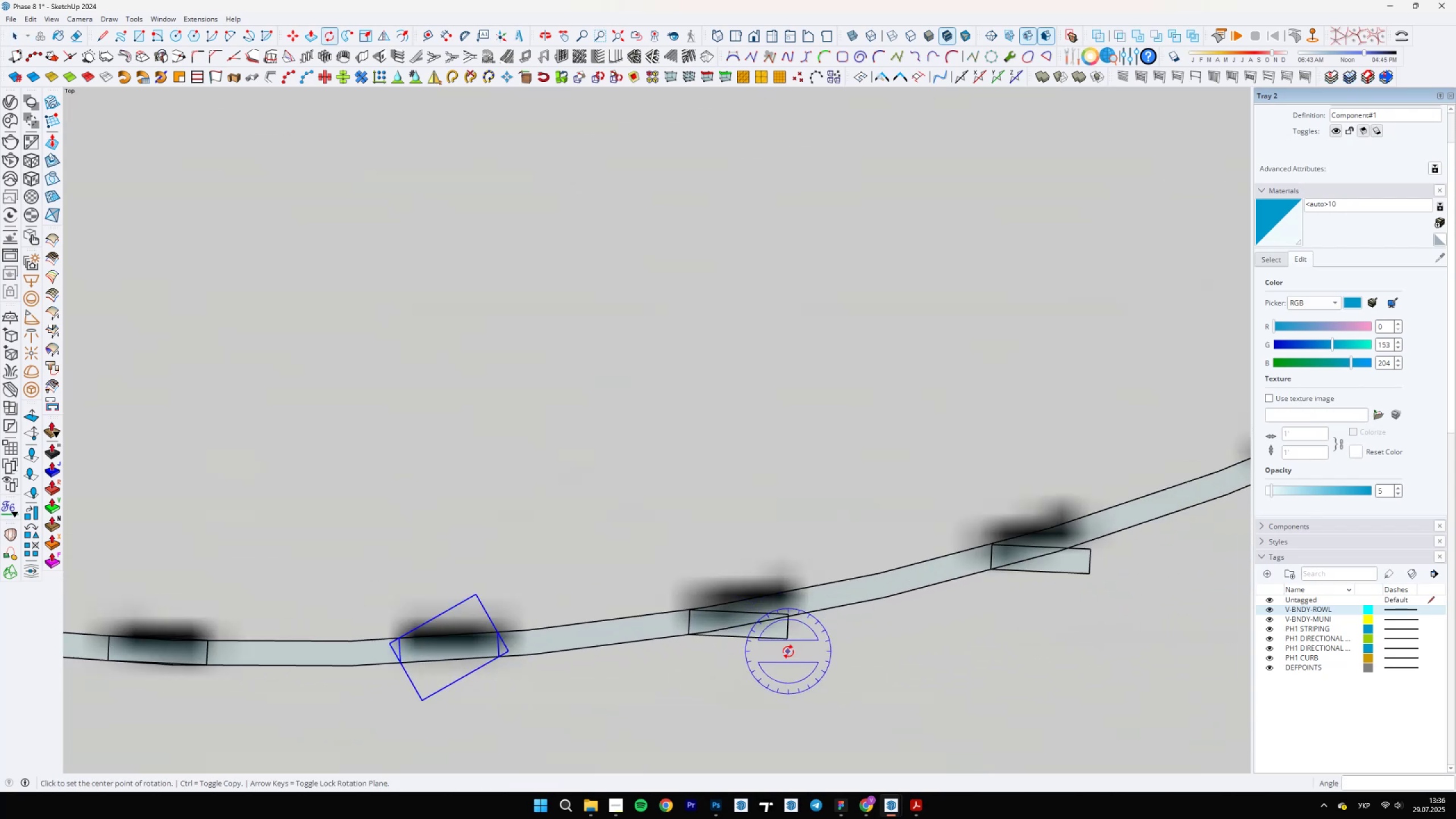 
key(Space)
 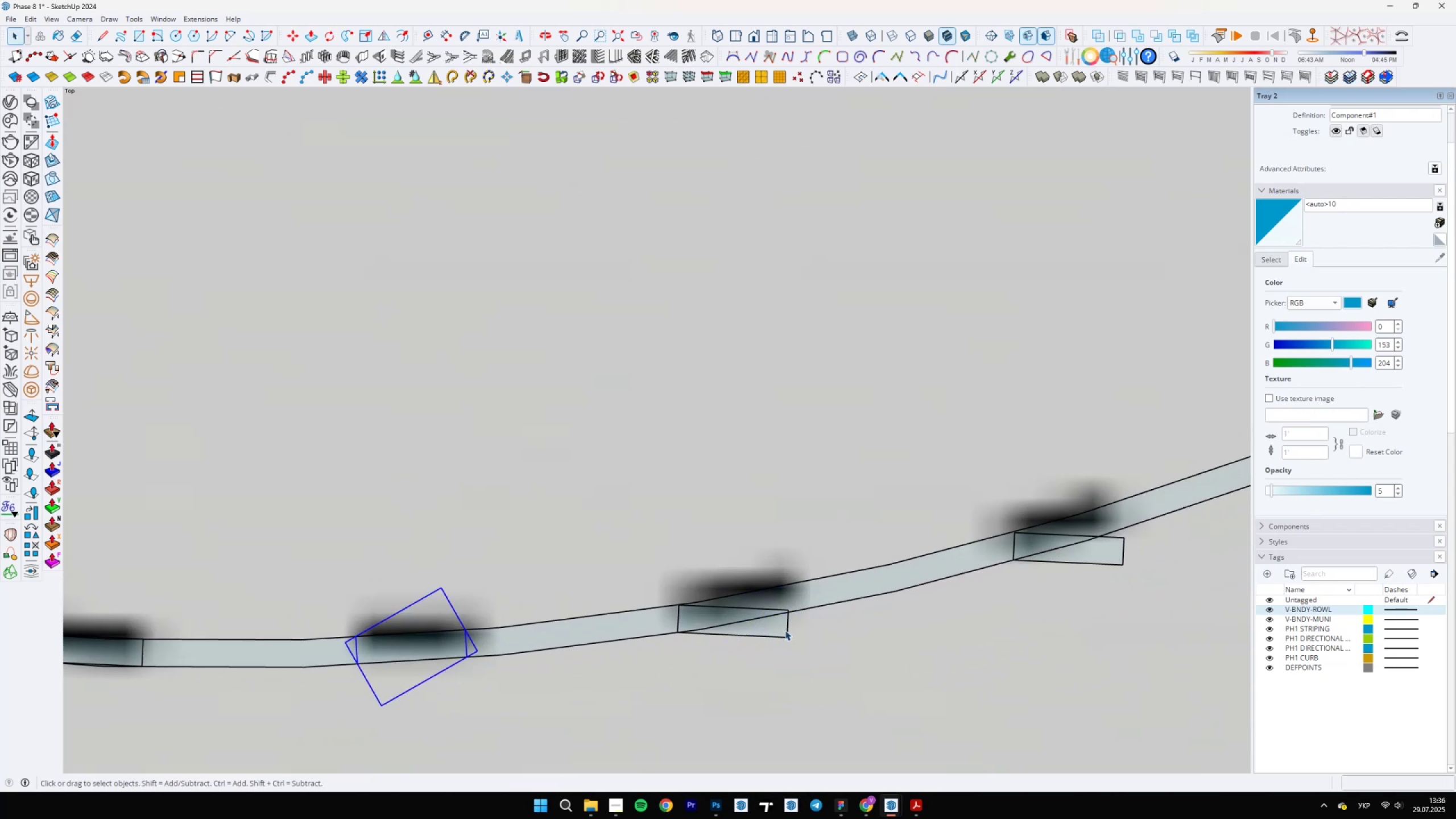 
key(Q)
 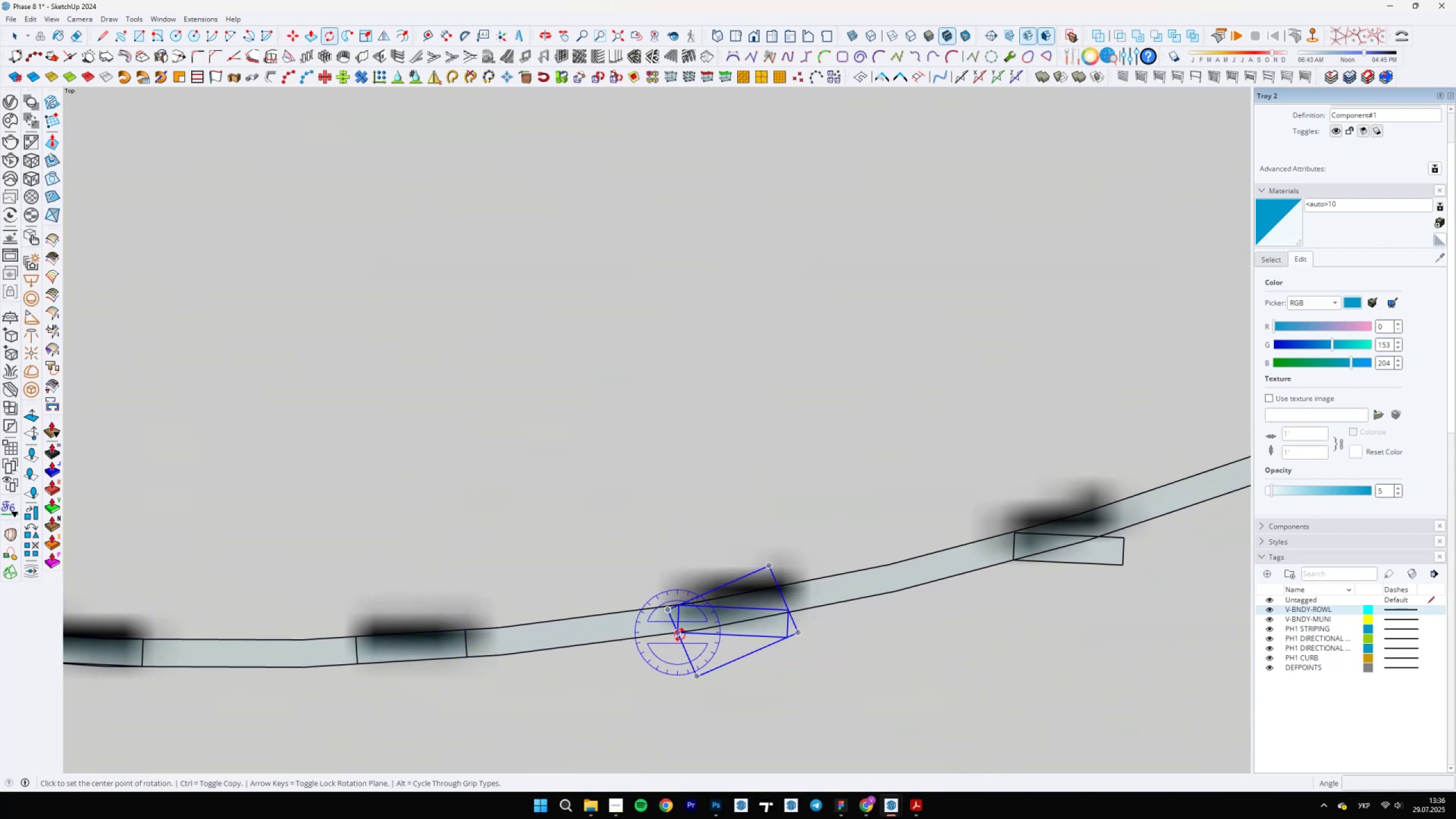 
left_click([680, 635])
 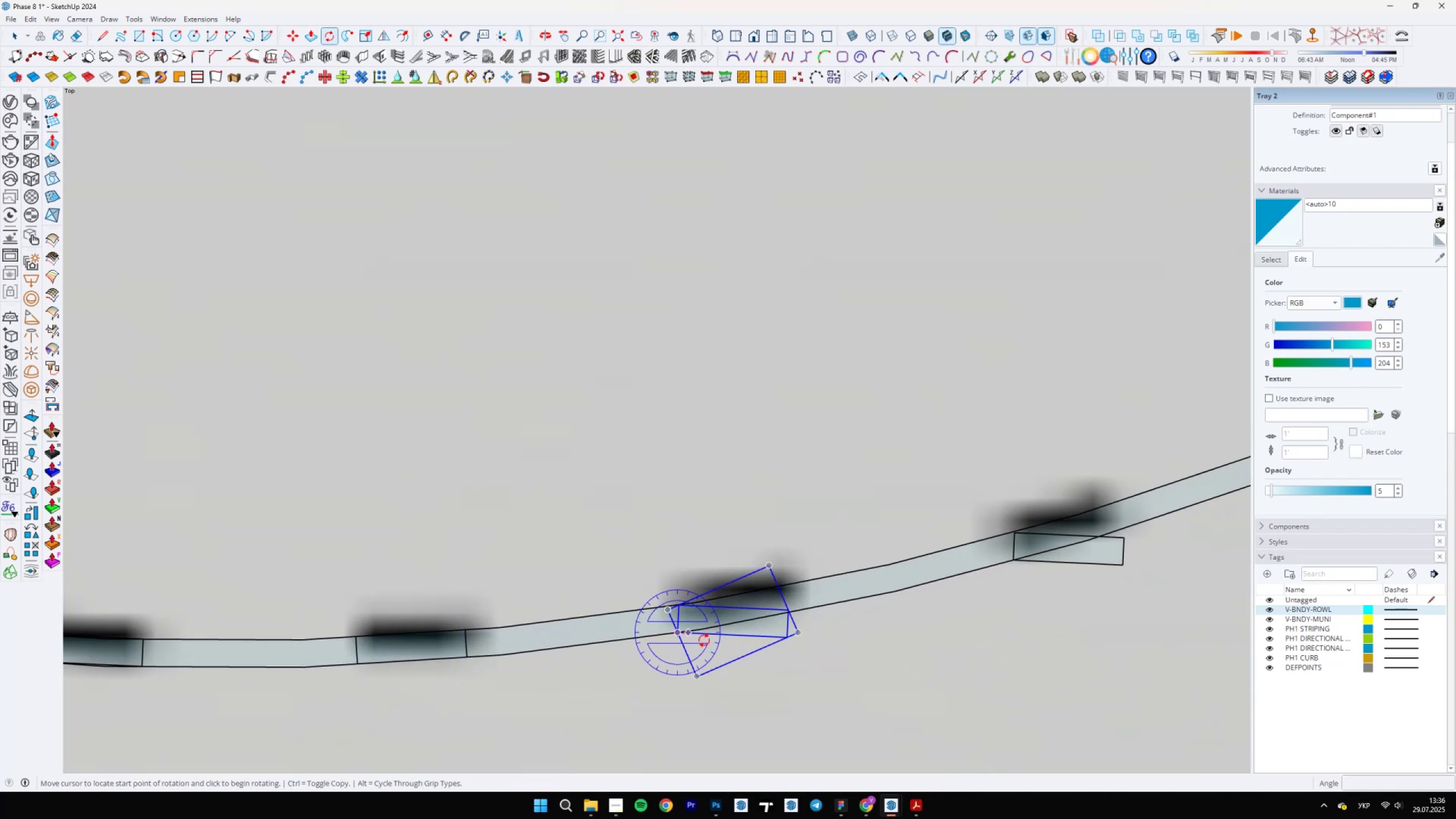 
scroll: coordinate [774, 636], scroll_direction: up, amount: 3.0
 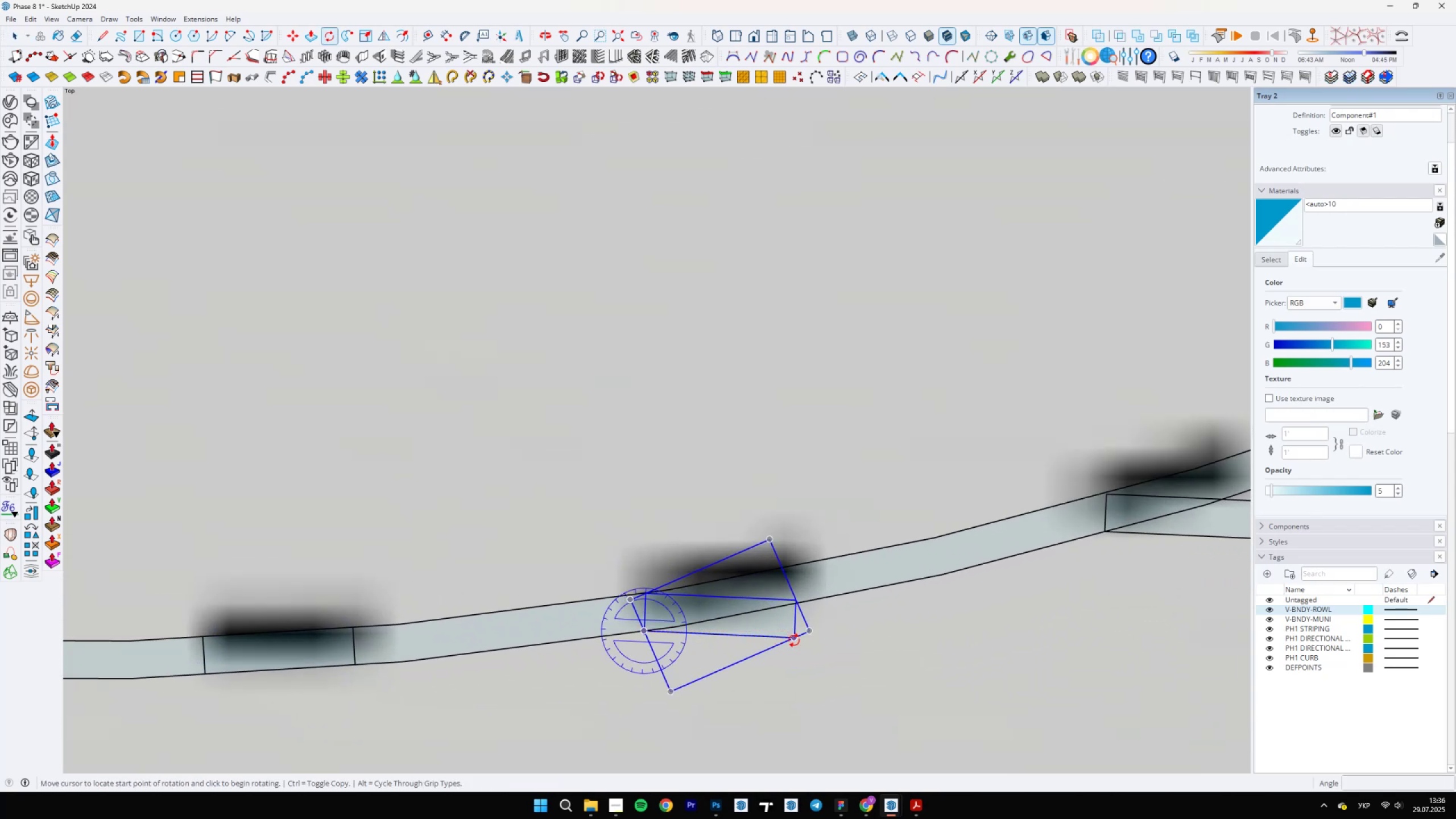 
left_click([794, 641])
 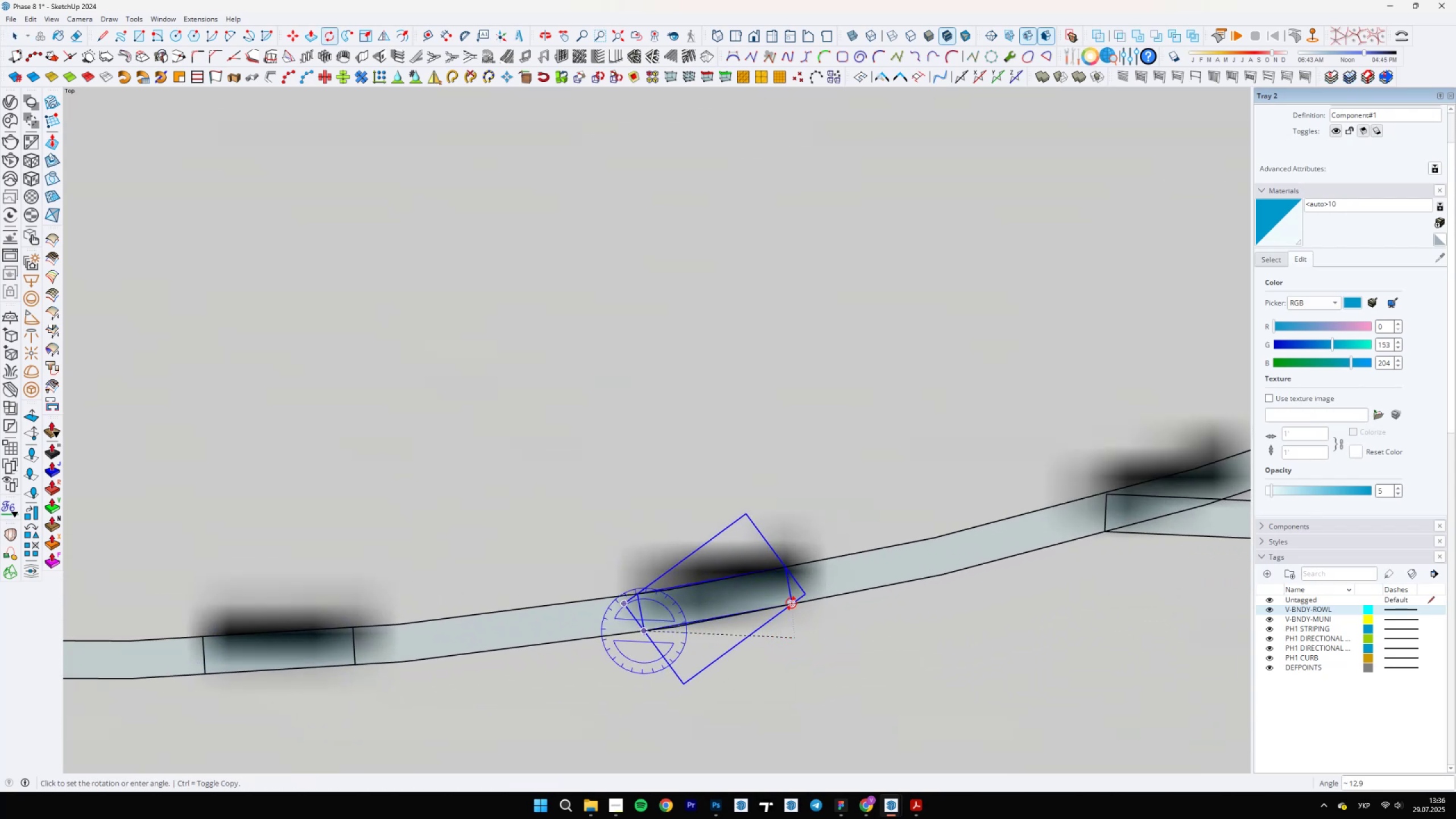 
left_click([791, 603])
 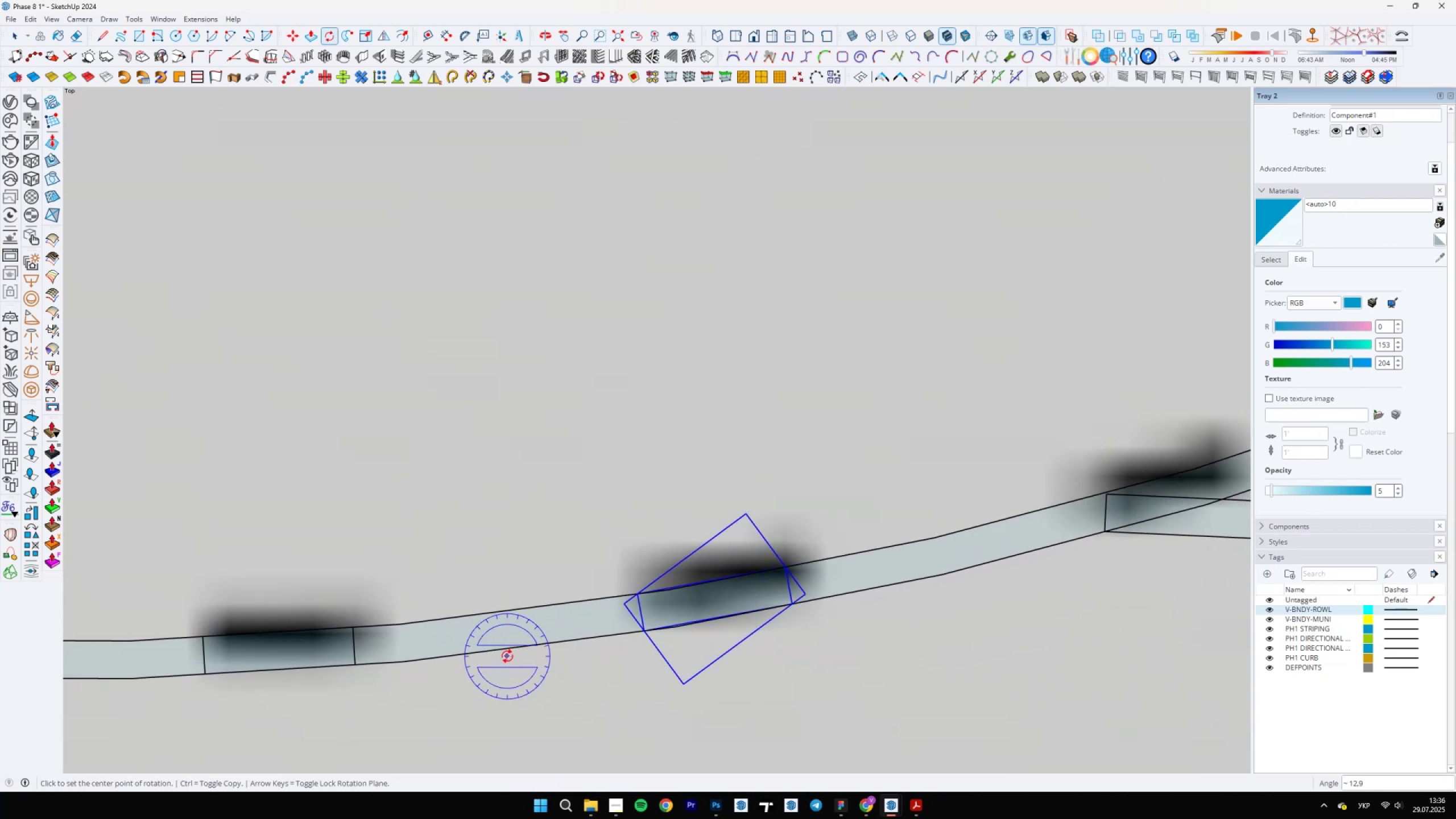 
scroll: coordinate [607, 628], scroll_direction: down, amount: 6.0
 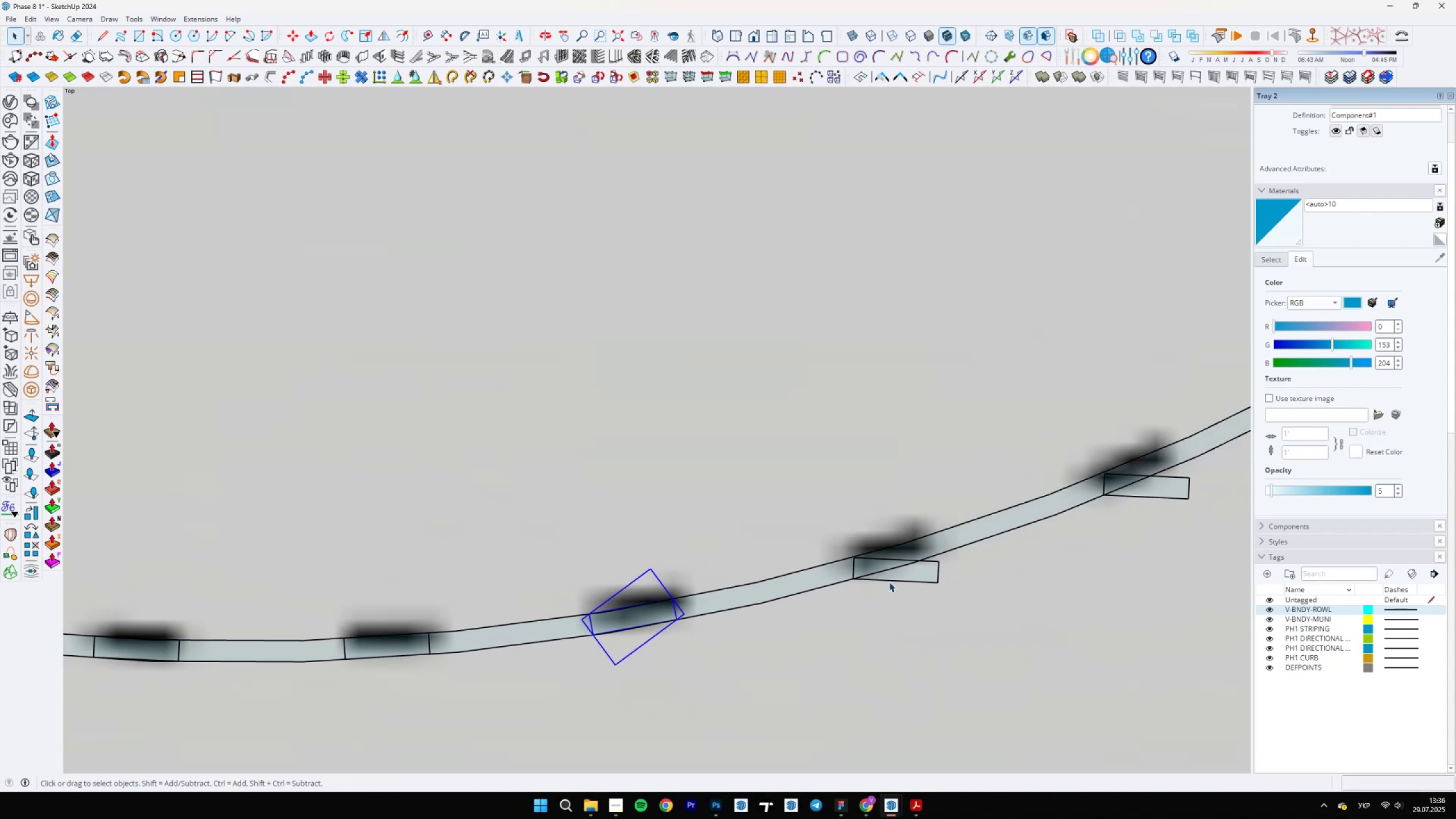 
hold_key(key=Space, duration=0.3)
 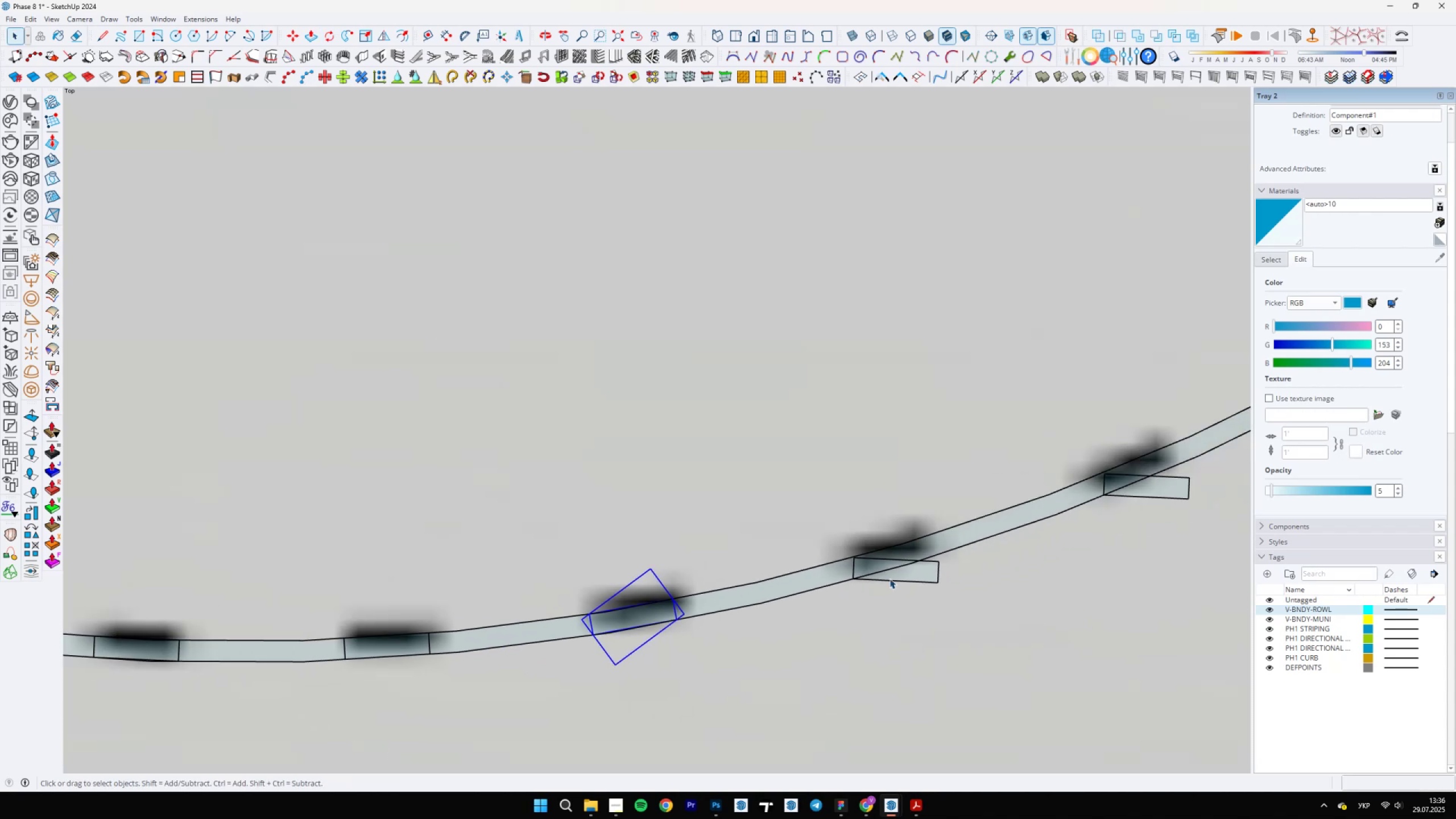 
left_click([889, 582])
 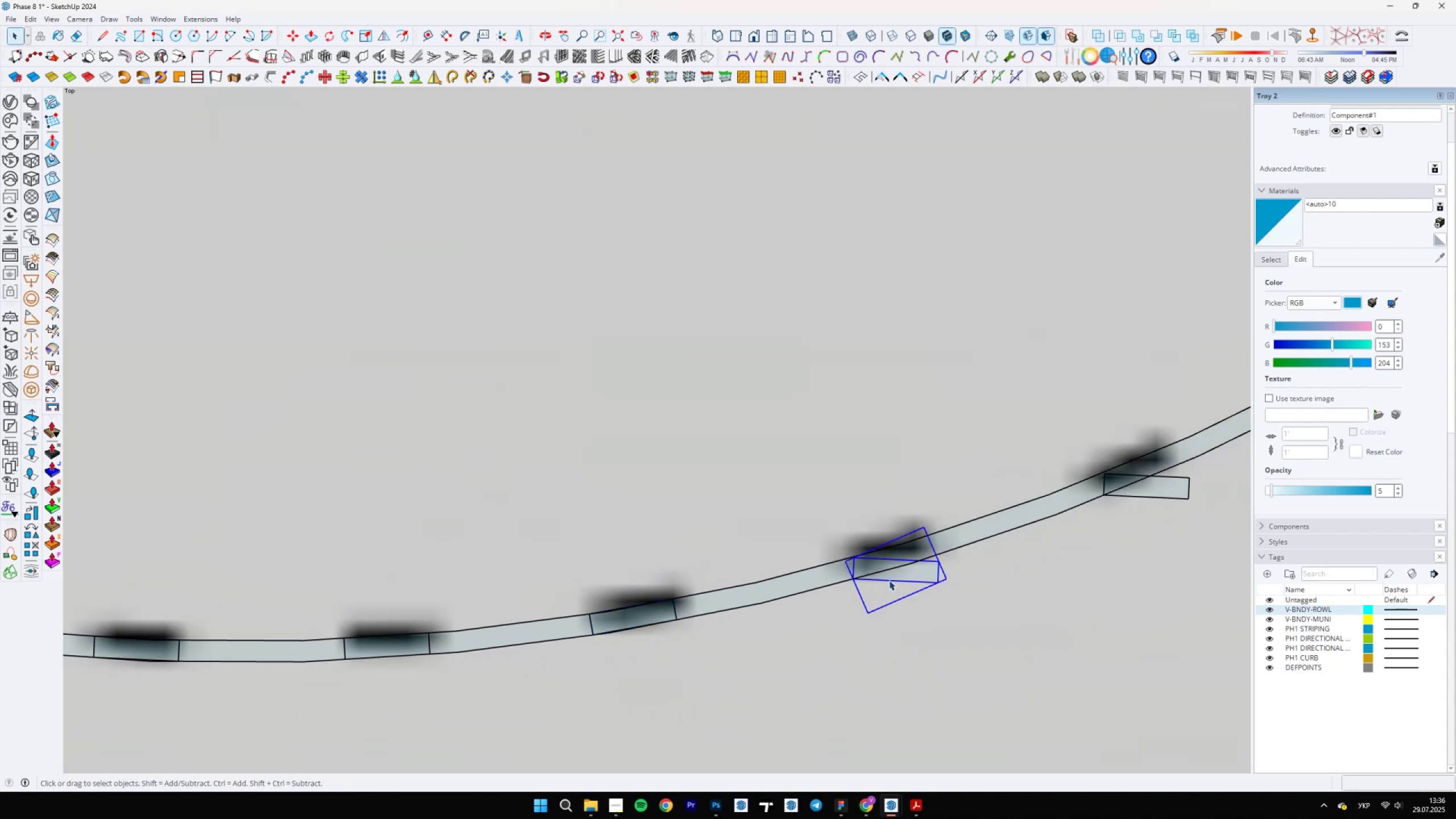 
scroll: coordinate [821, 577], scroll_direction: up, amount: 7.0
 